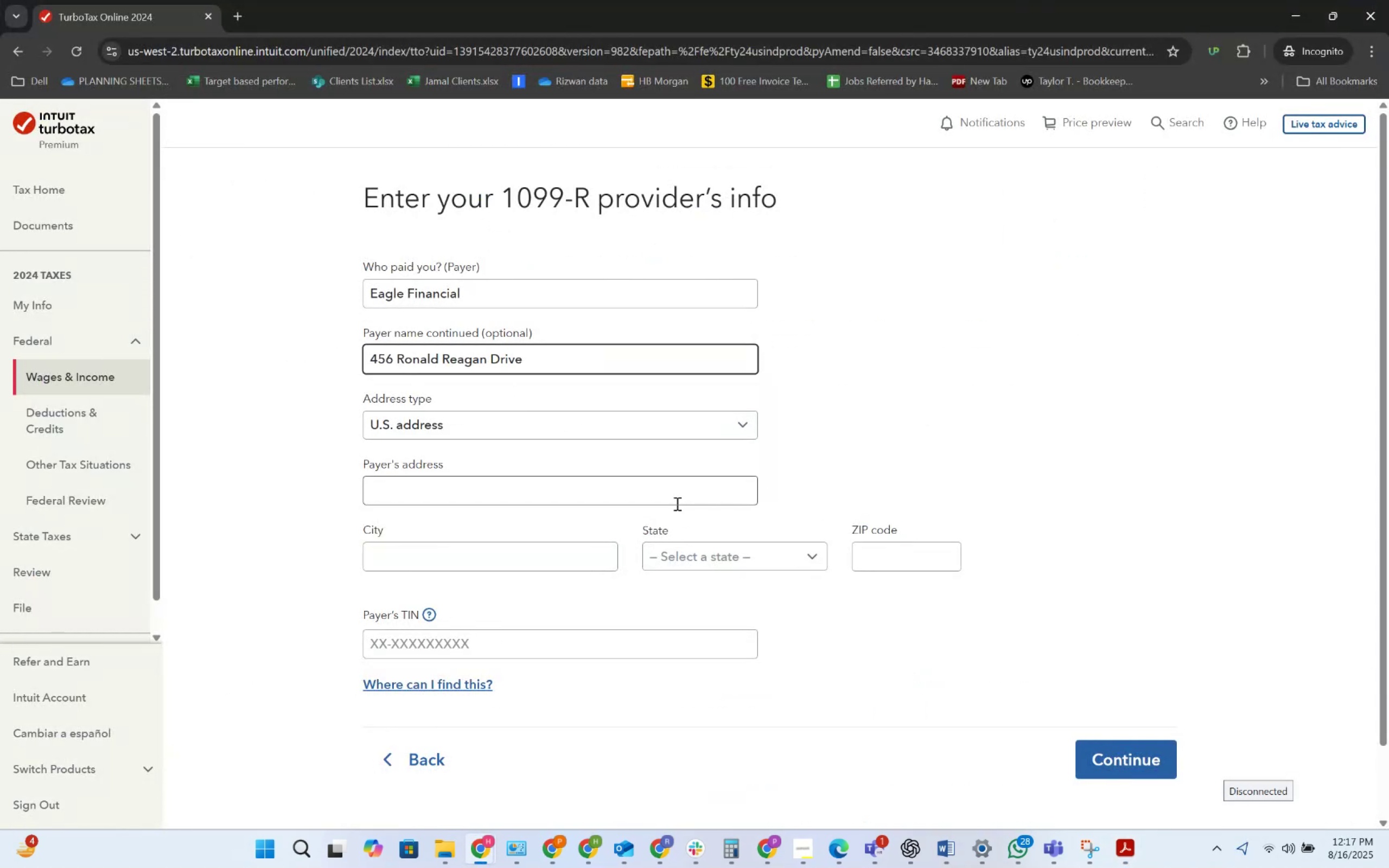 
left_click_drag(start_coordinate=[556, 362], to_coordinate=[226, 357])
 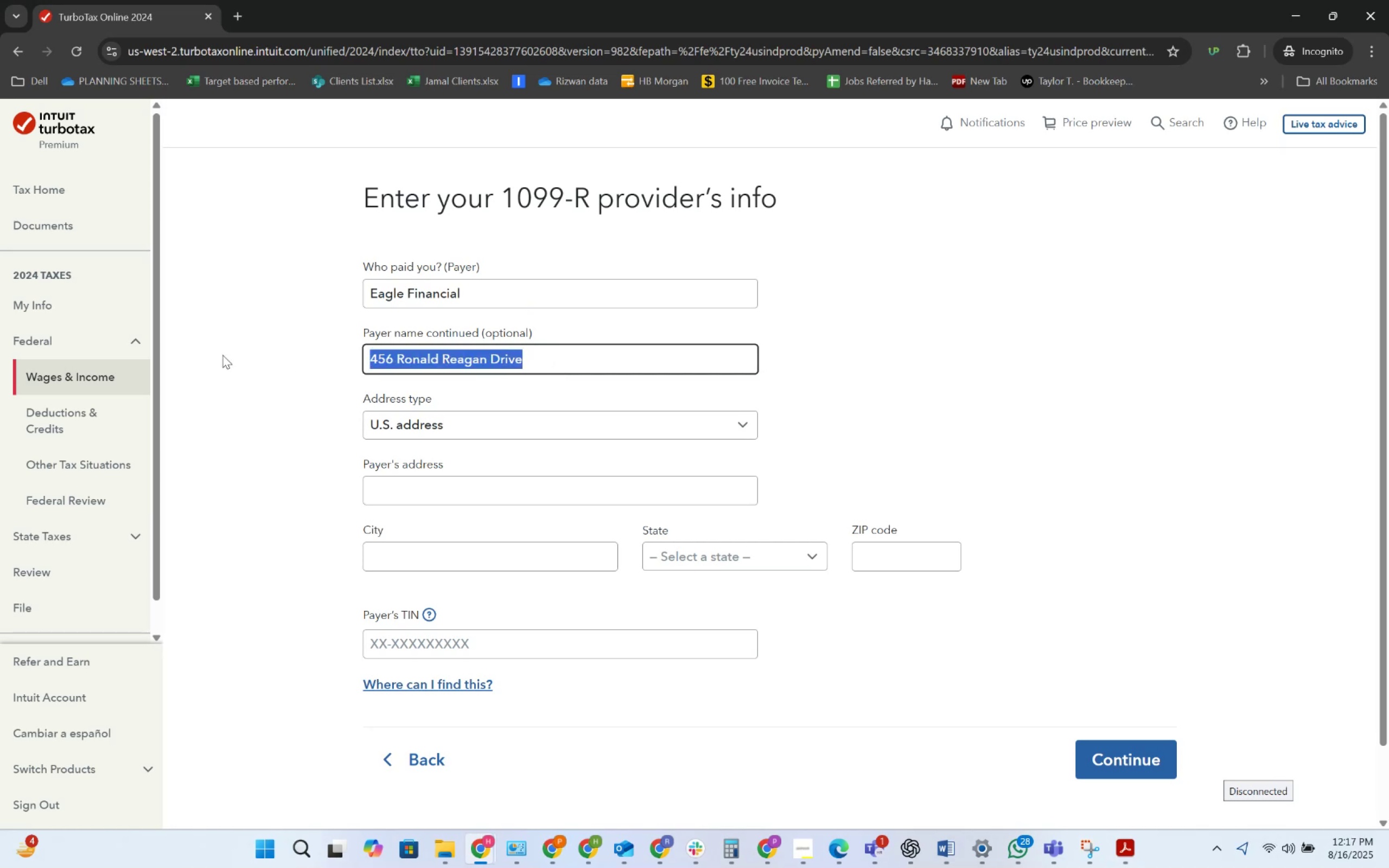 
key(Backspace)
 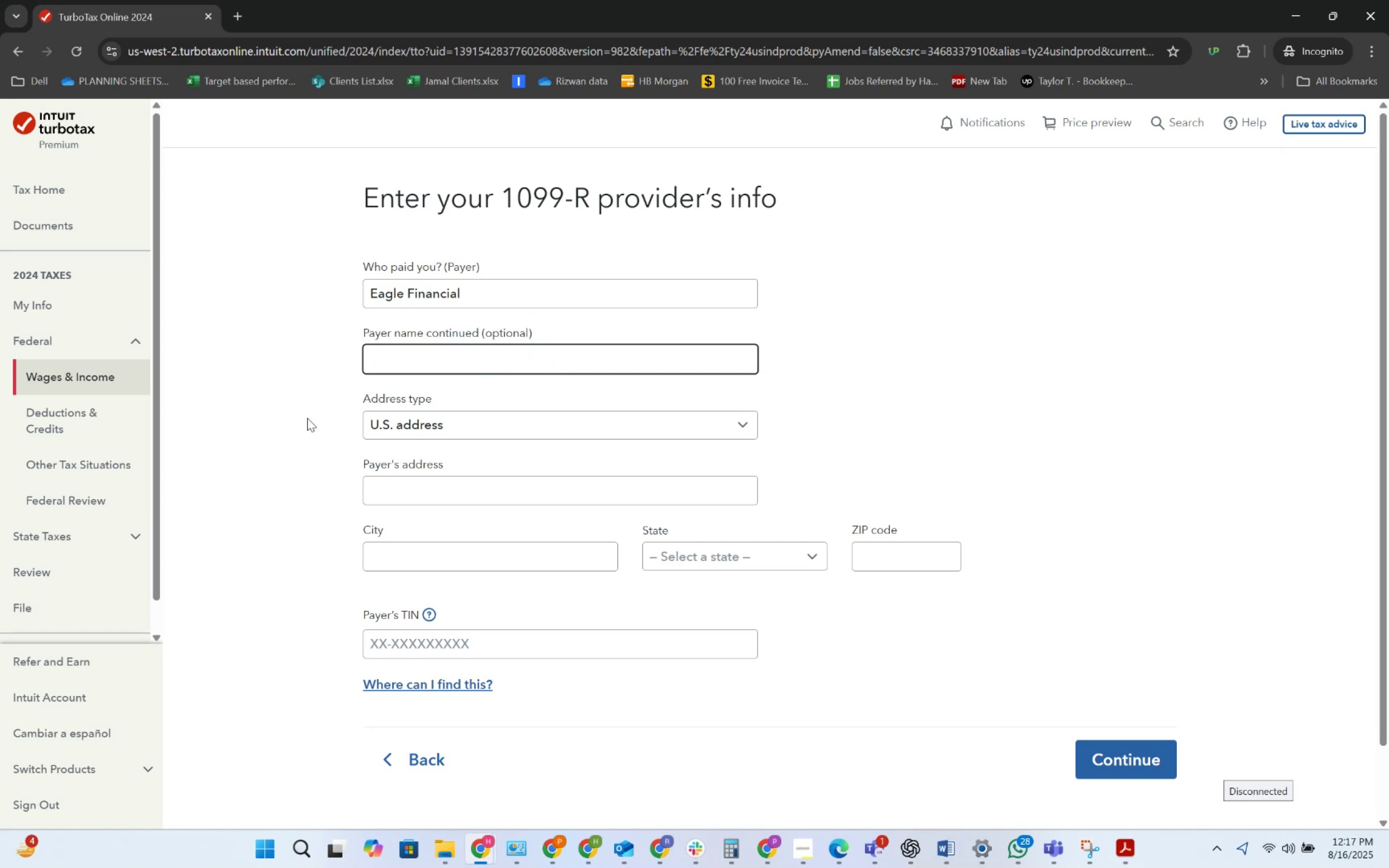 
left_click([432, 476])
 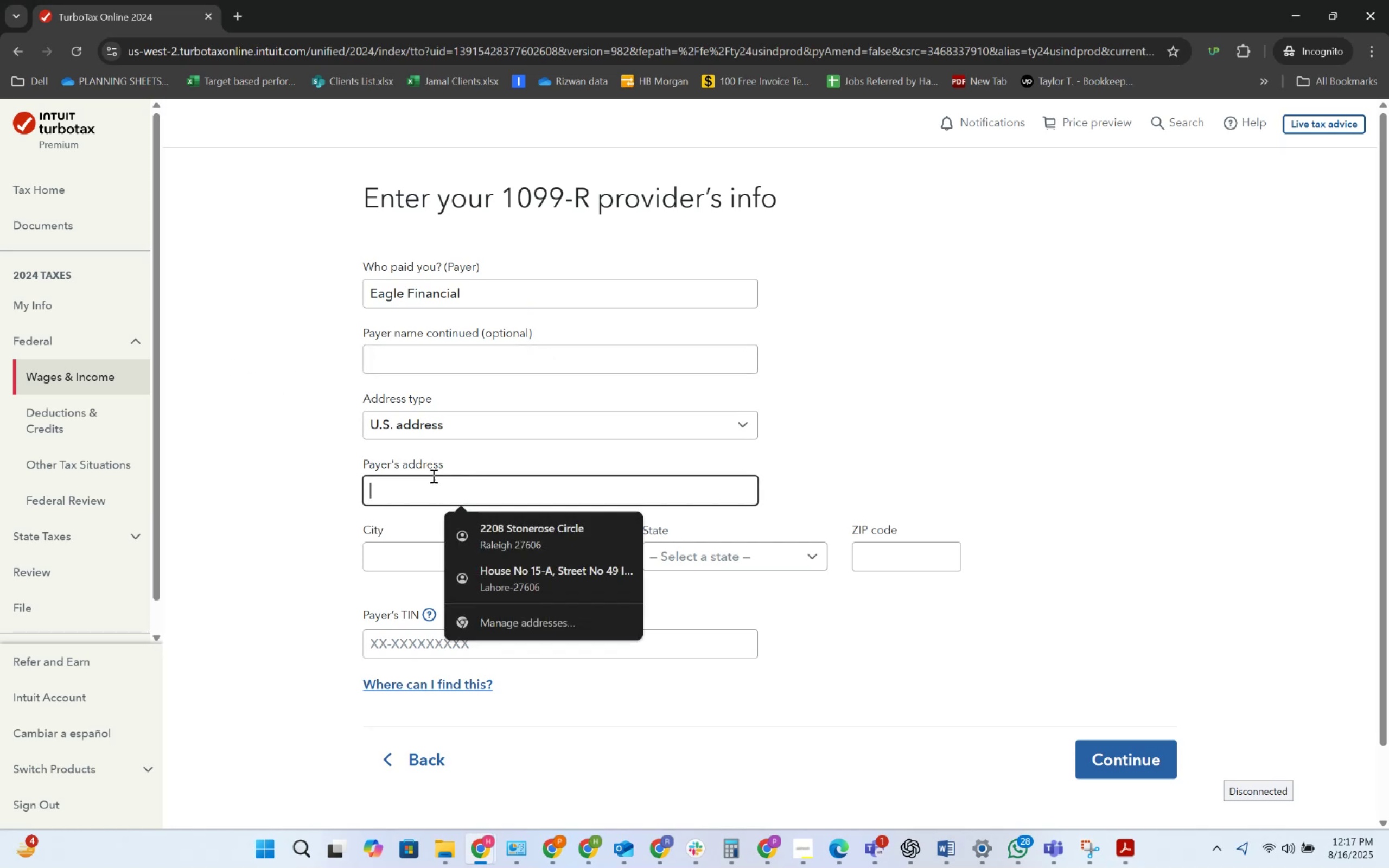 
key(Control+V)
 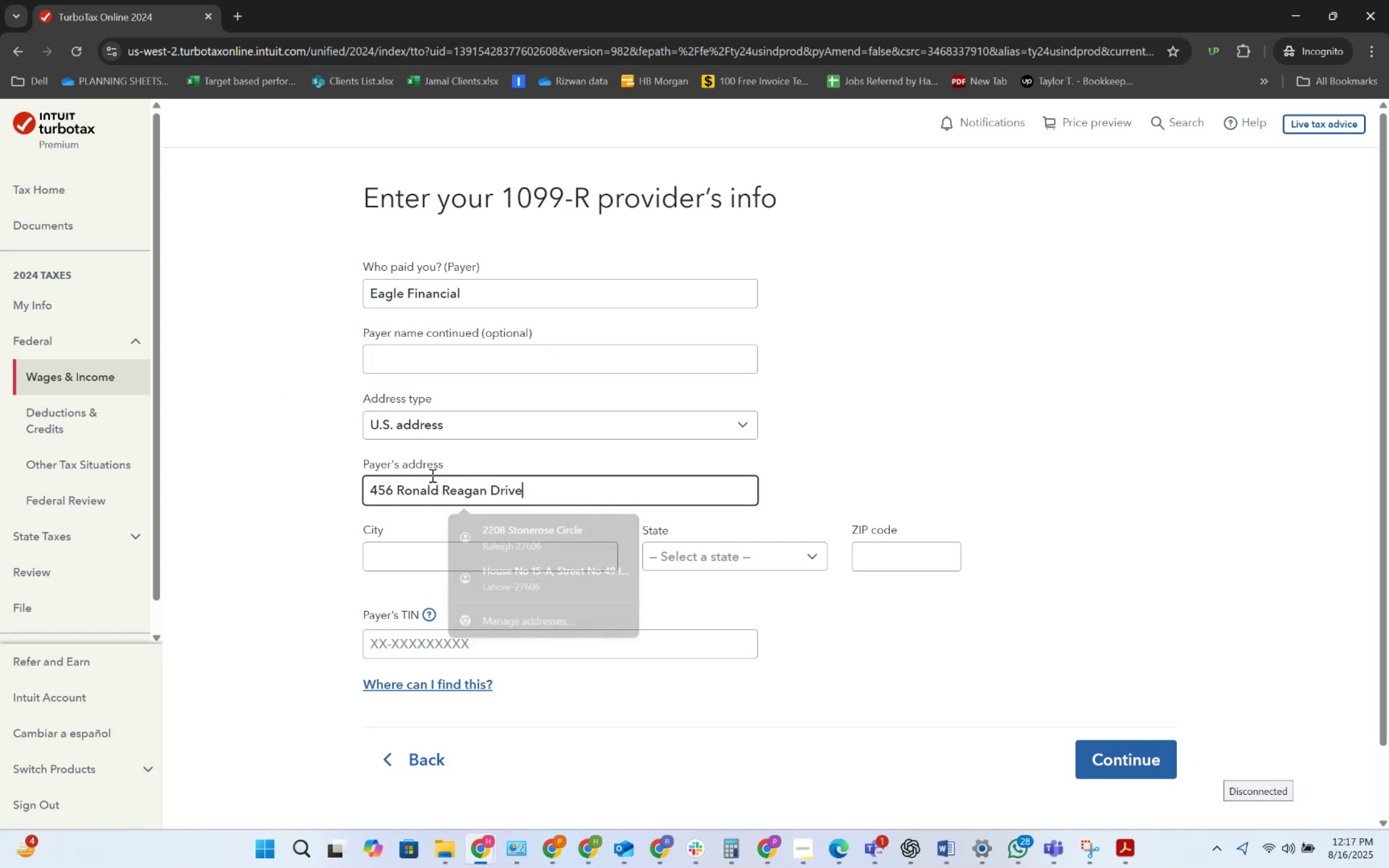 
key(Tab)
 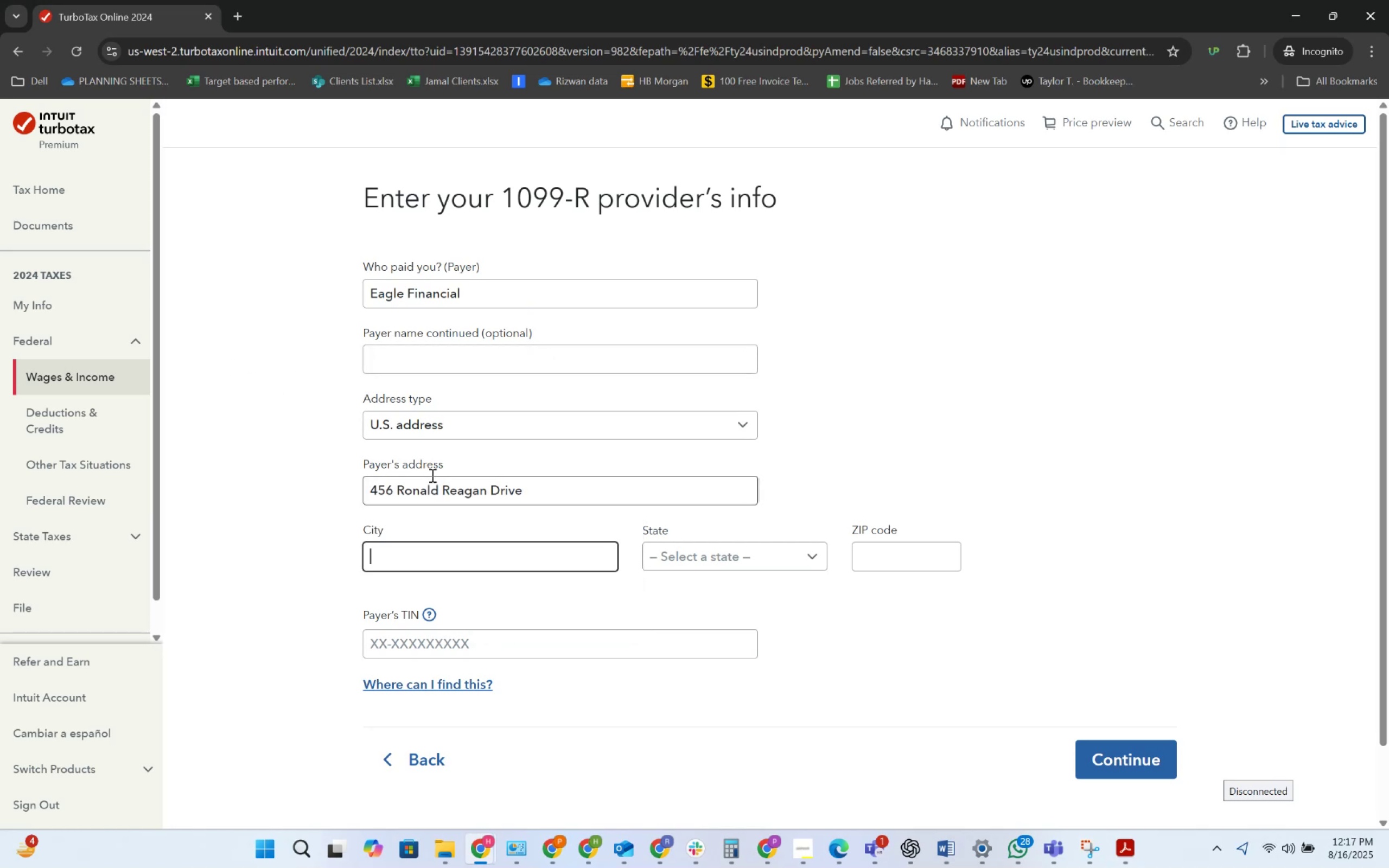 
key(Alt+AltLeft)
 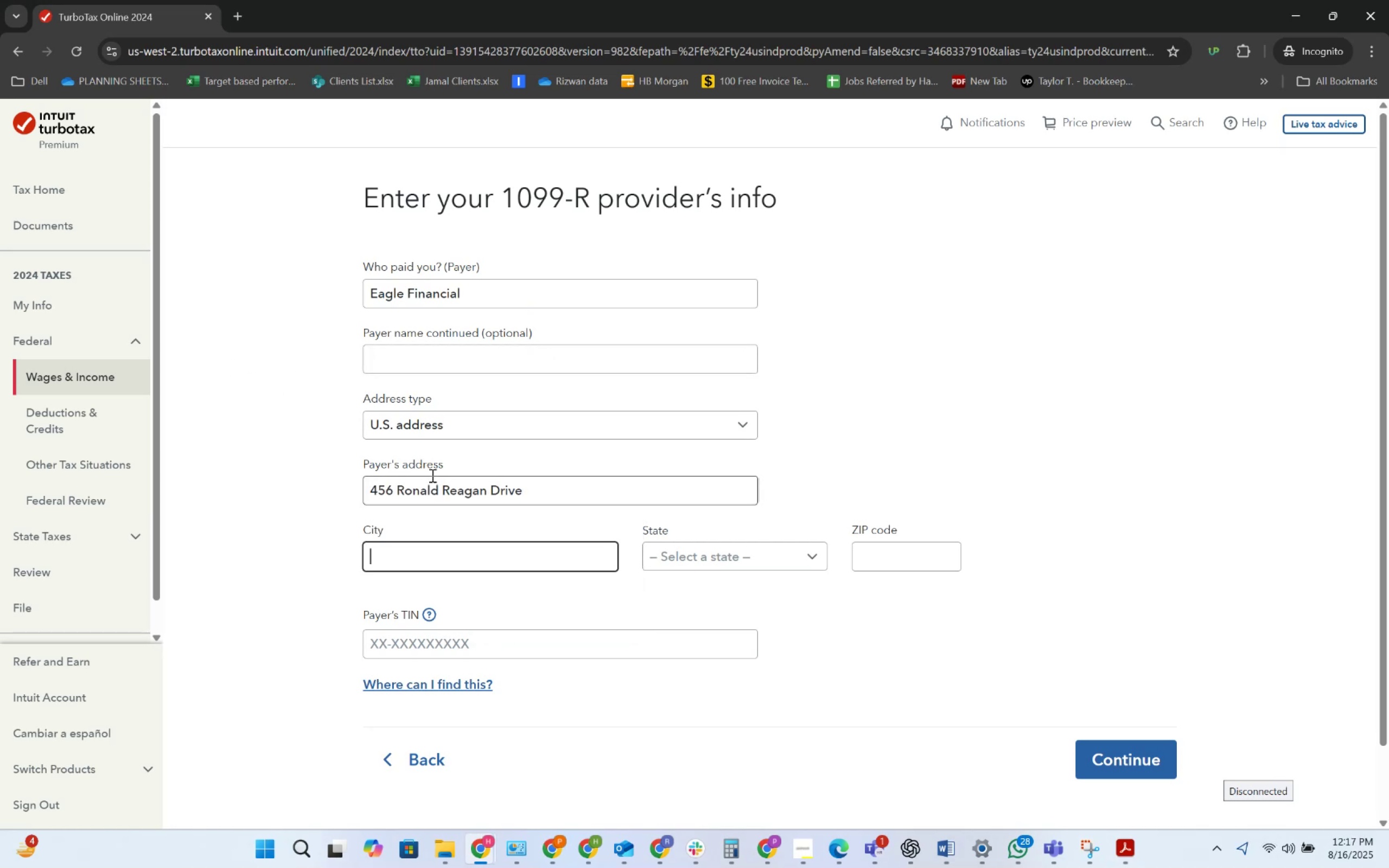 
key(Alt+Tab)
 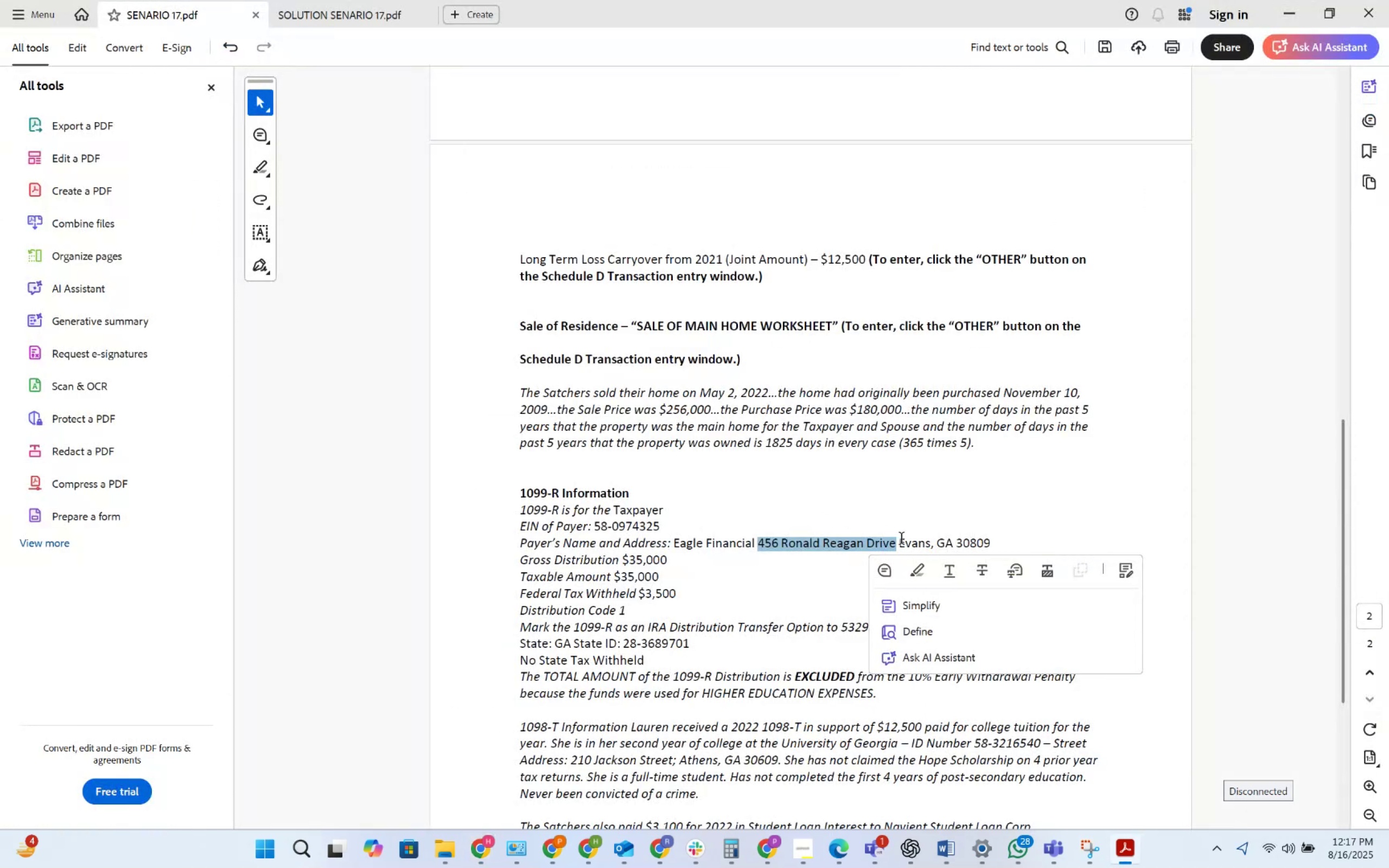 
double_click([903, 539])
 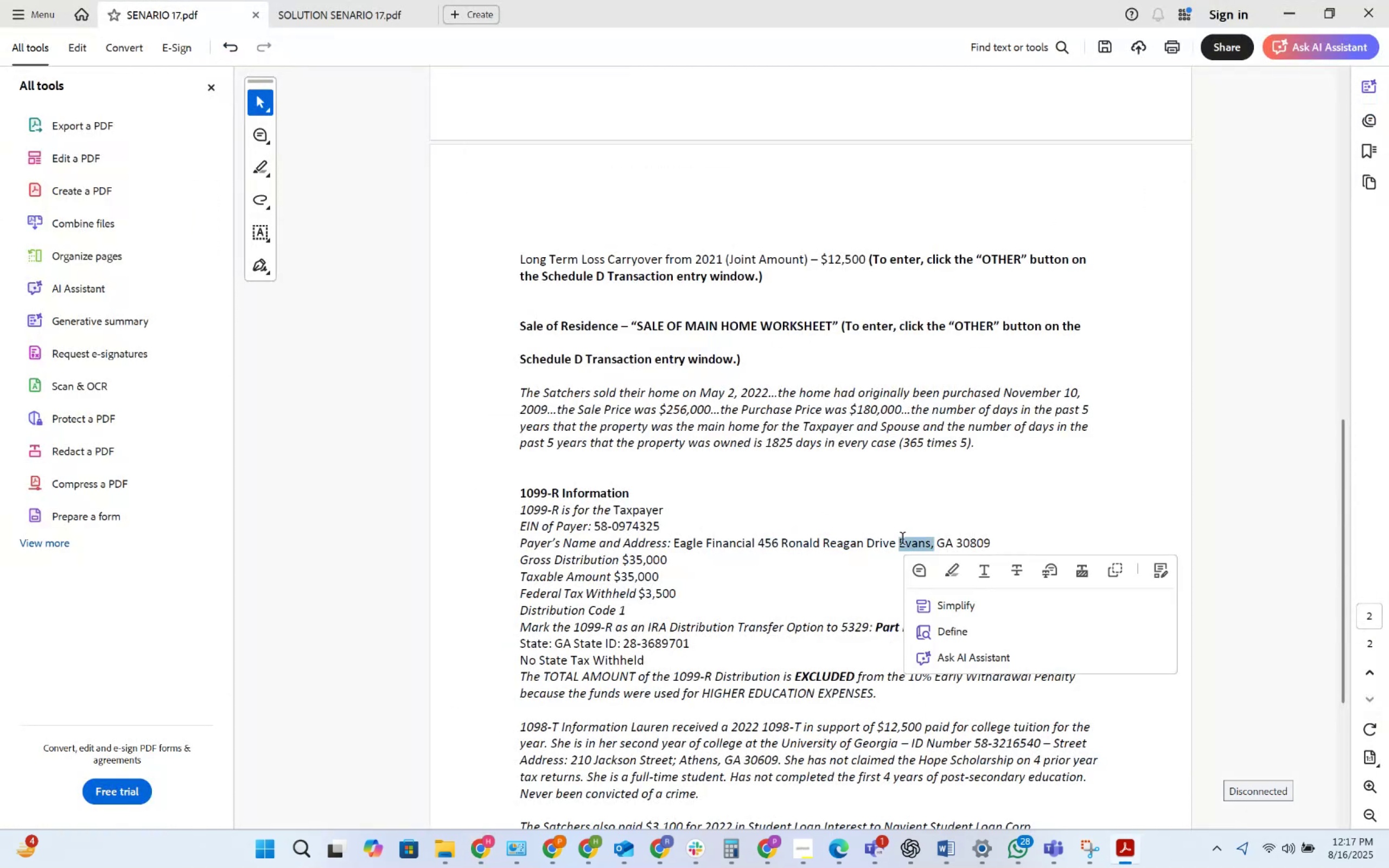 
key(Control+C)
 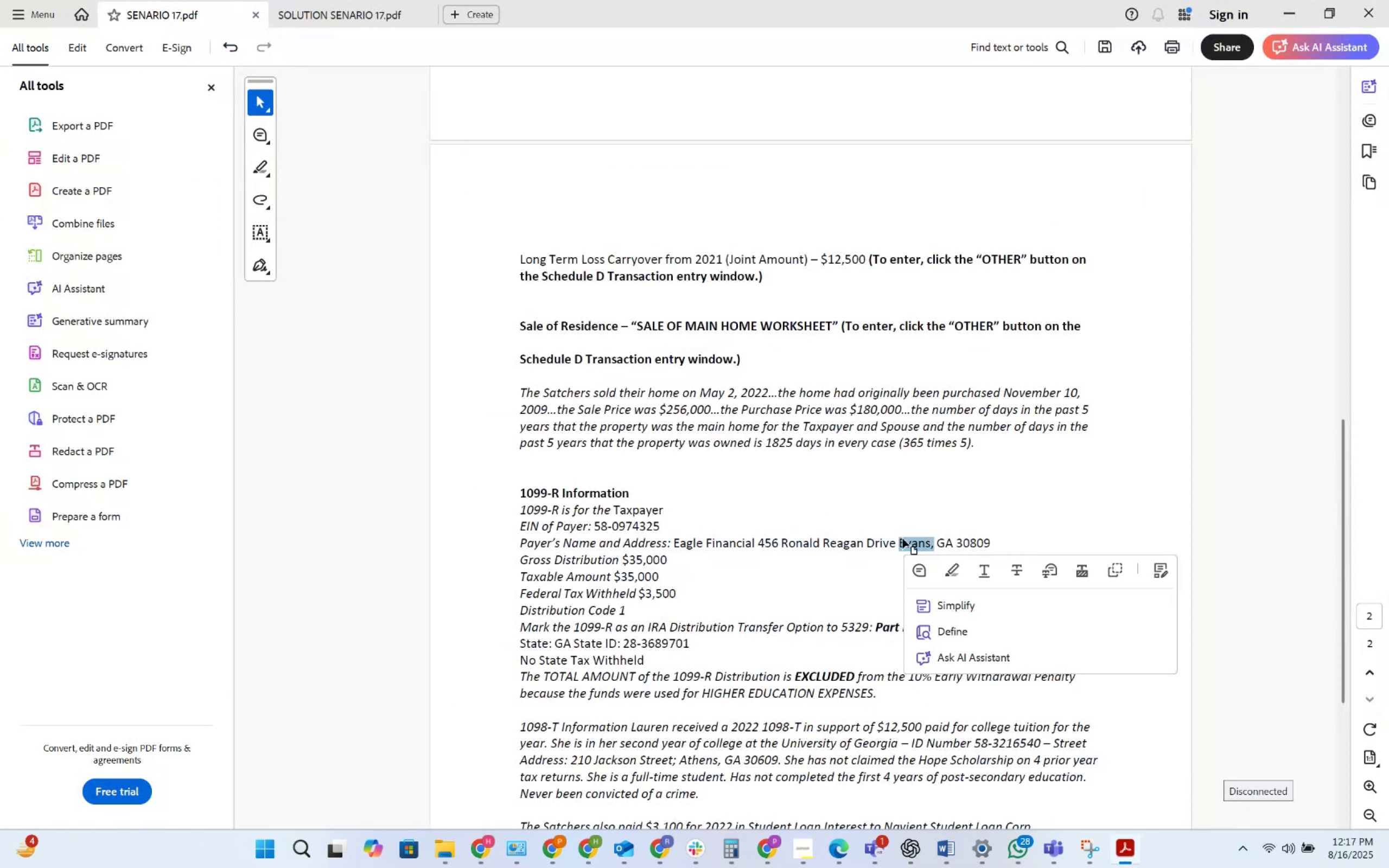 
key(Alt+AltLeft)
 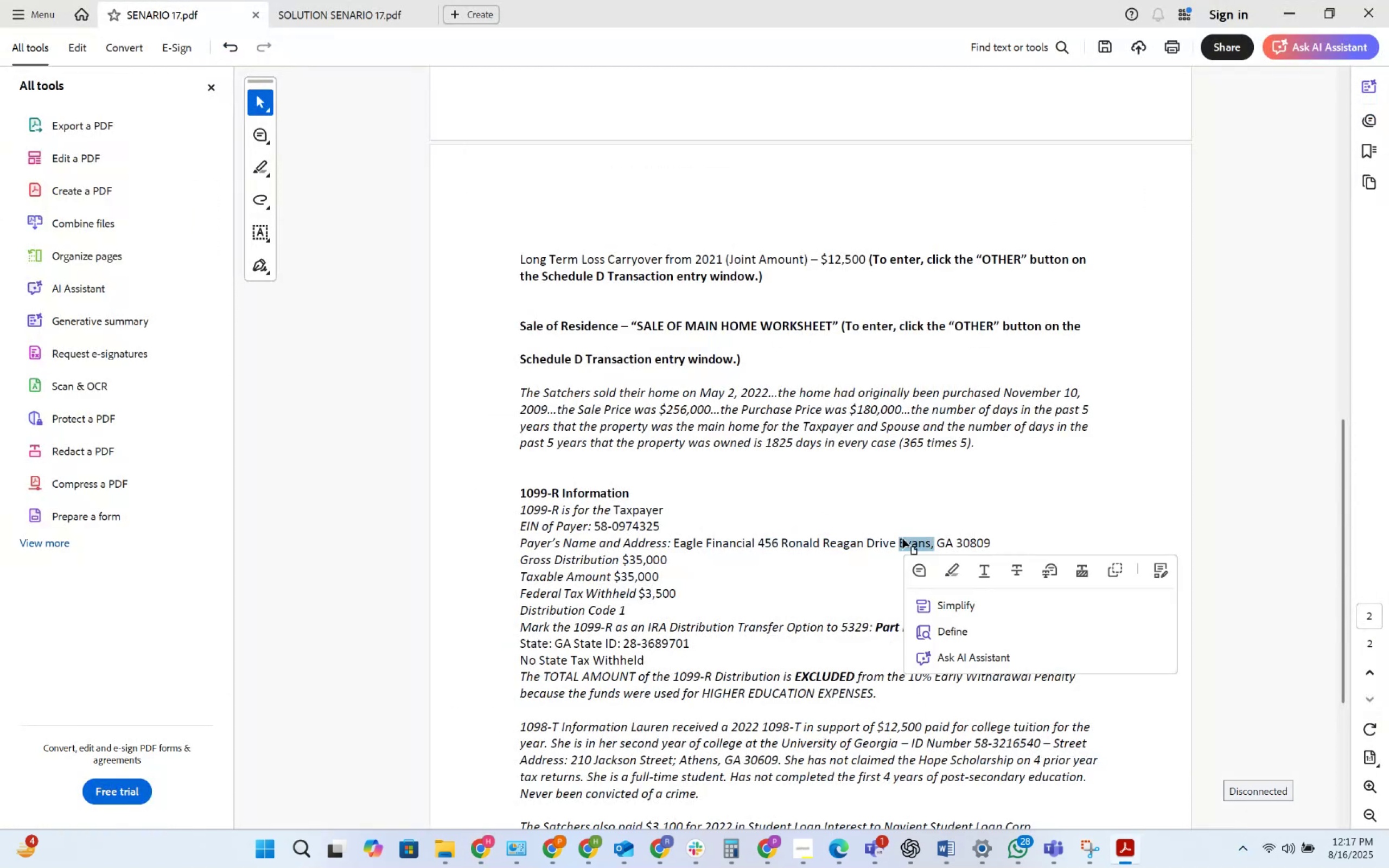 
key(Alt+Tab)
 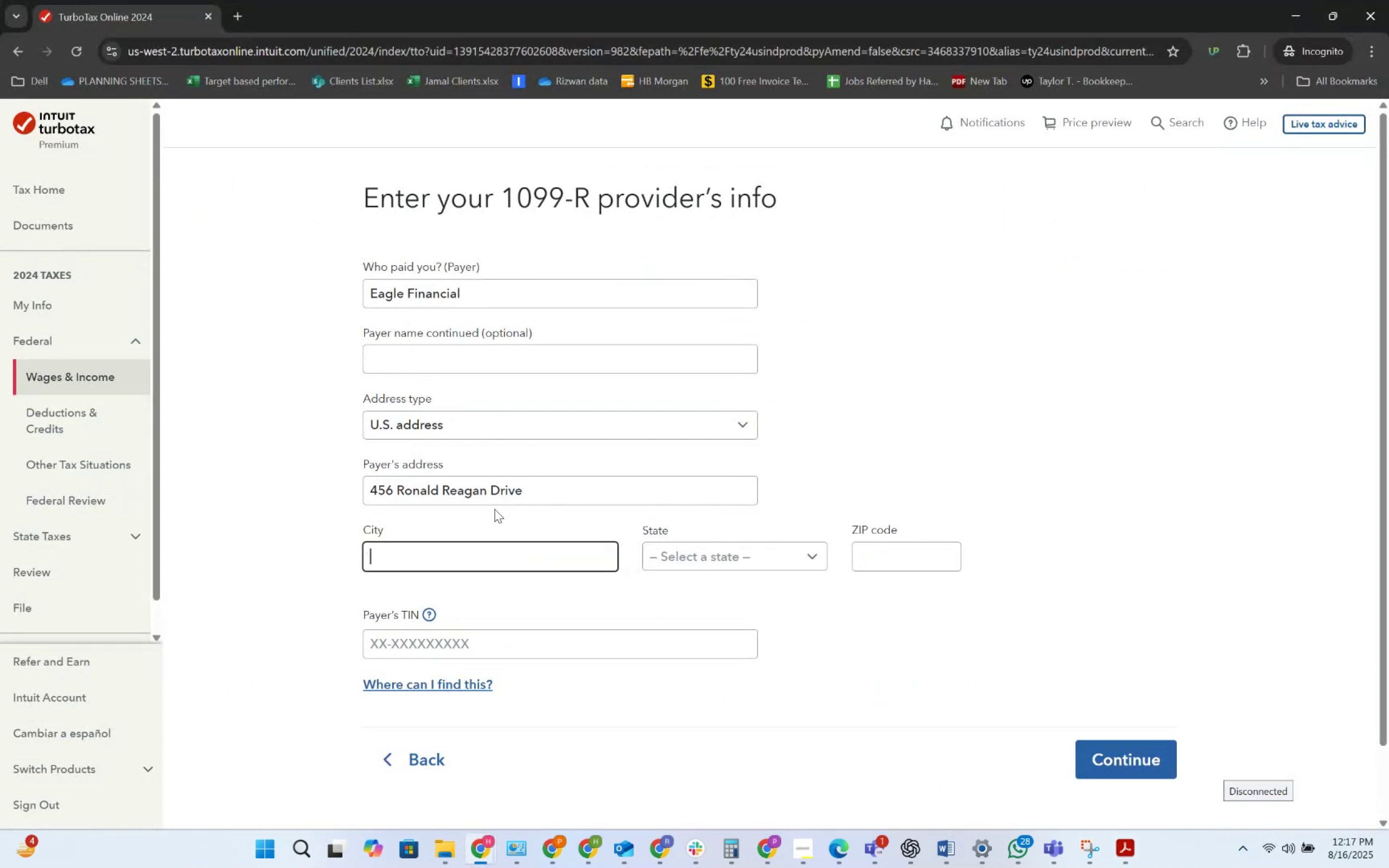 
key(Control+ControlLeft)
 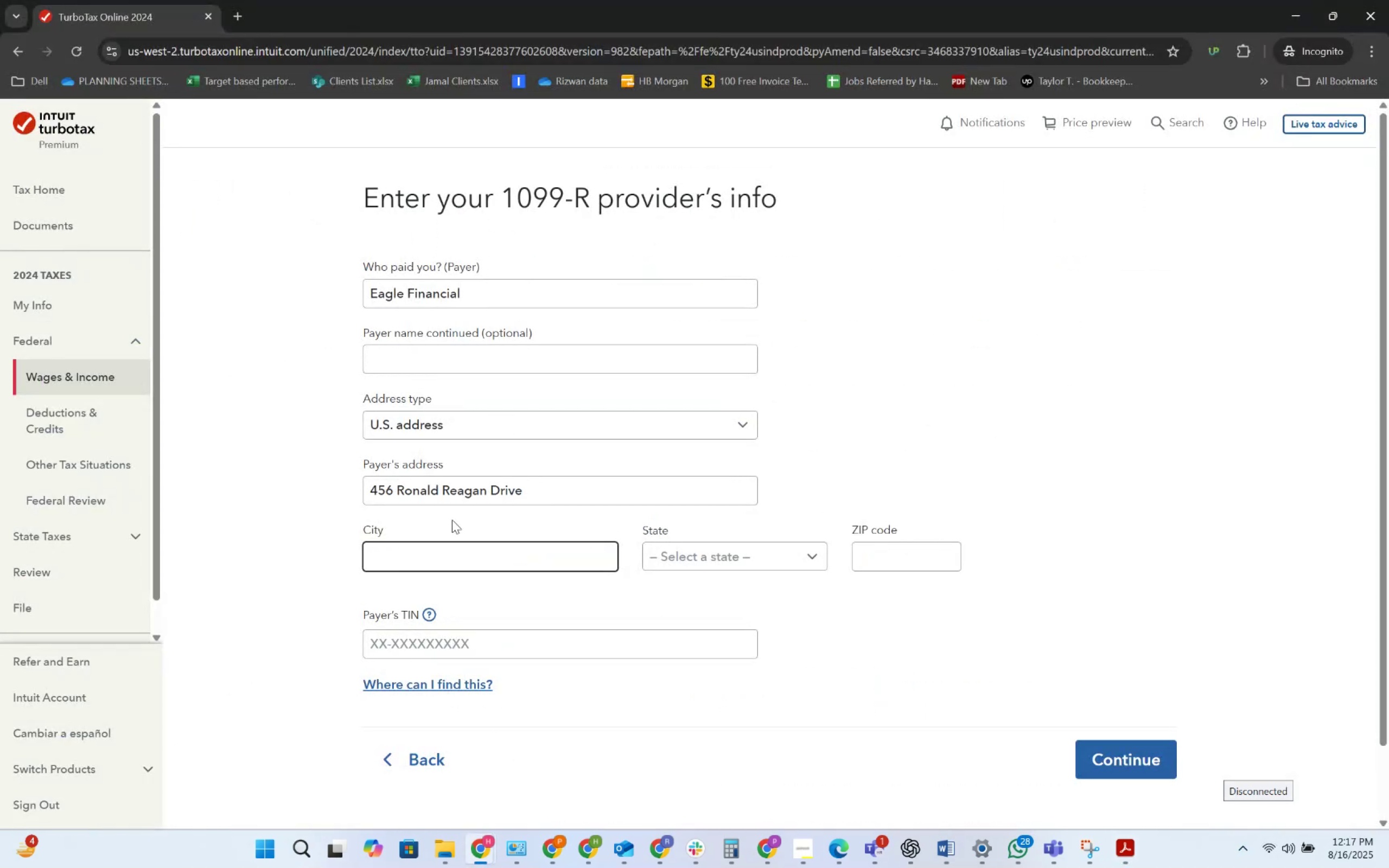 
key(Control+V)
 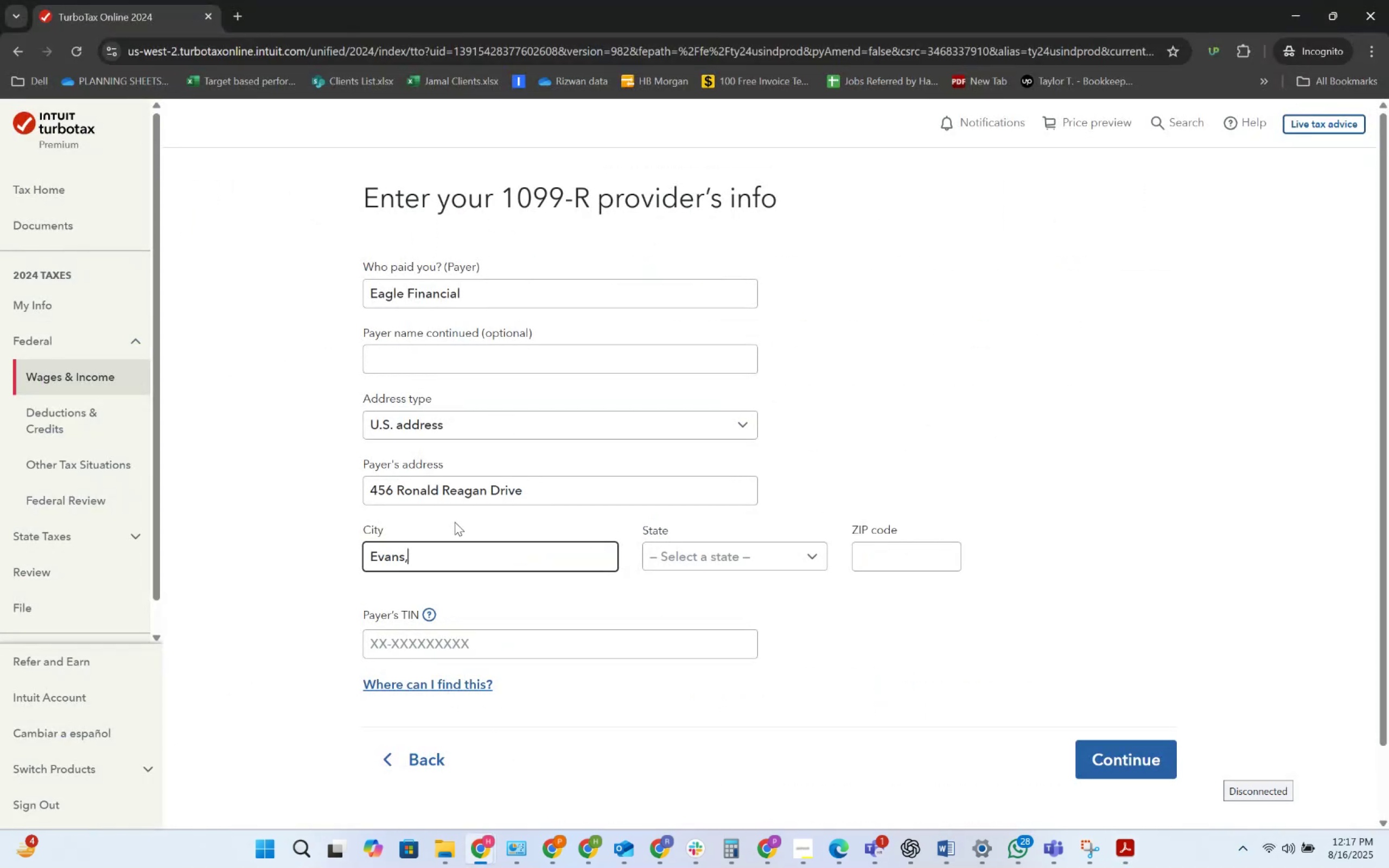 
key(Tab)
 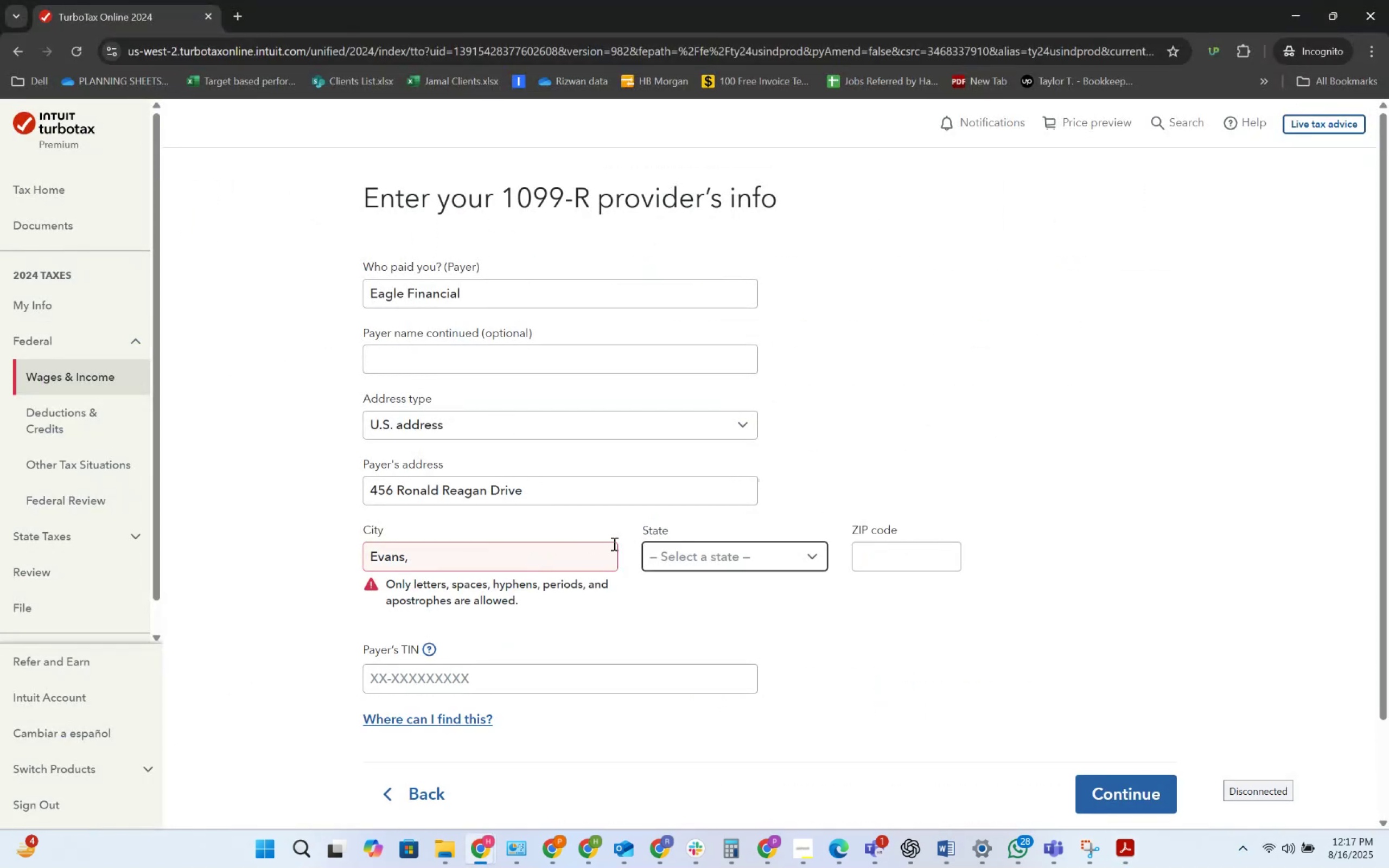 
key(Tab)
 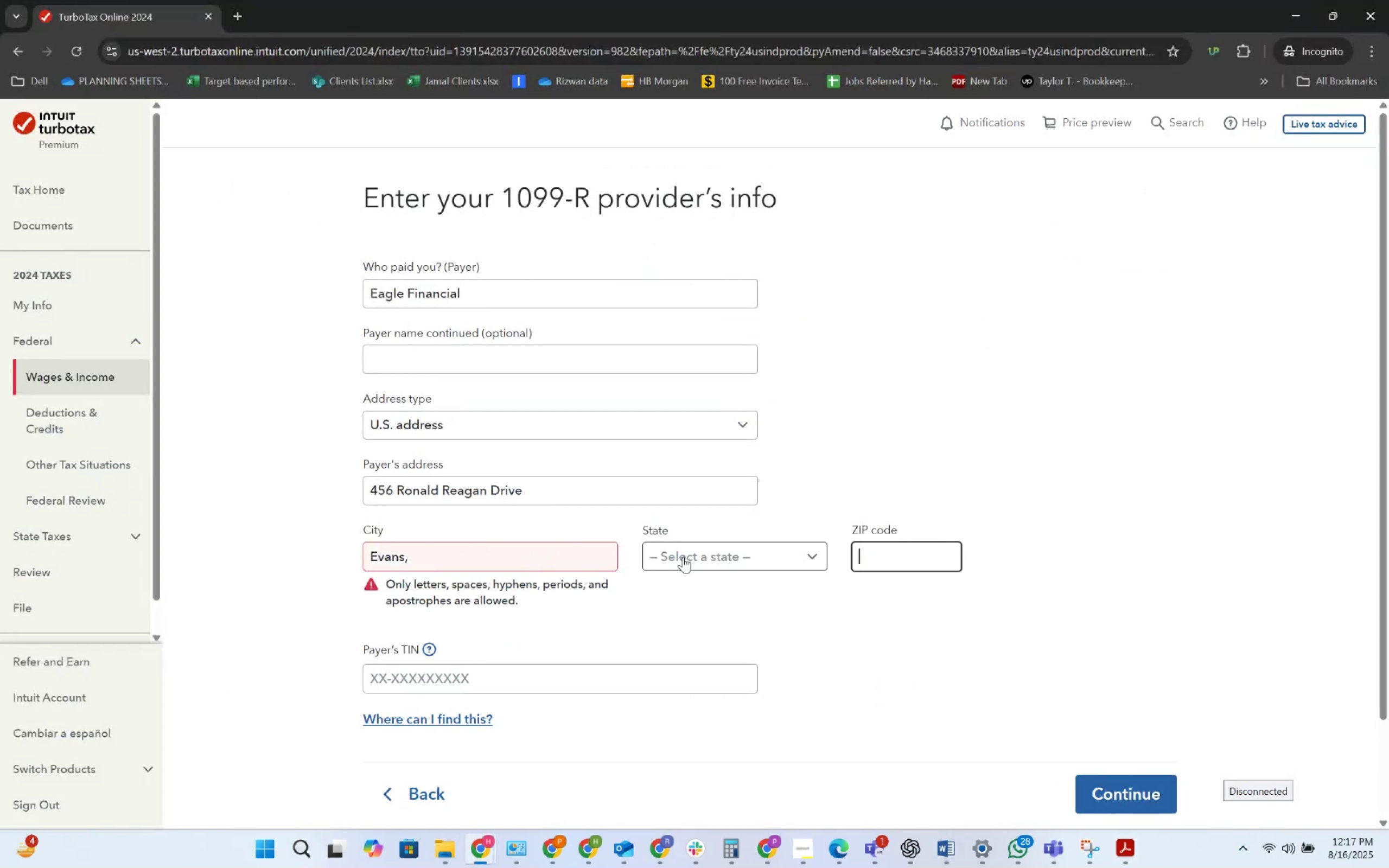 
left_click([683, 557])
 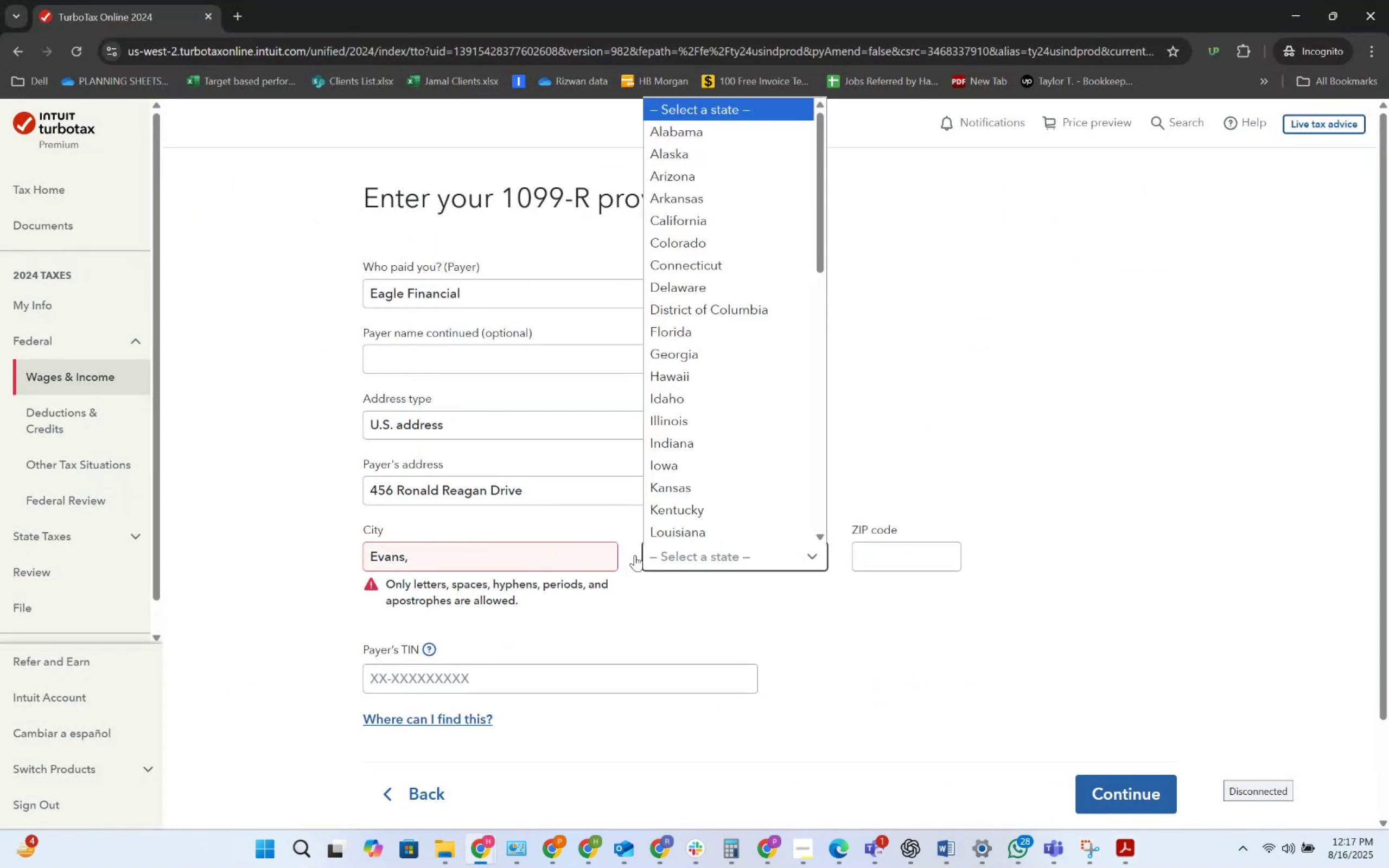 
left_click([574, 546])
 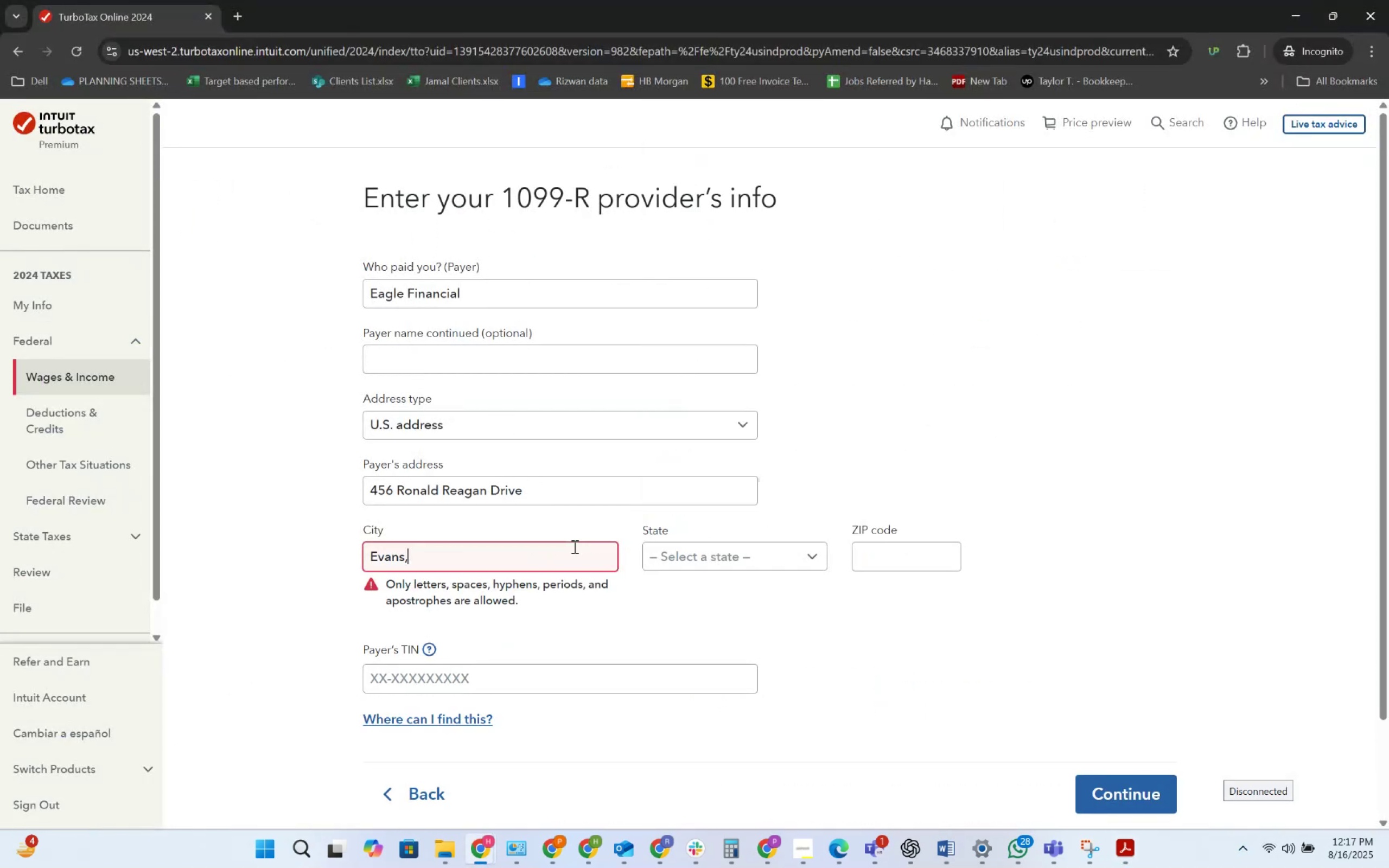 
key(Backspace)
key(Tab)
type(Ge)
key(Tab)
 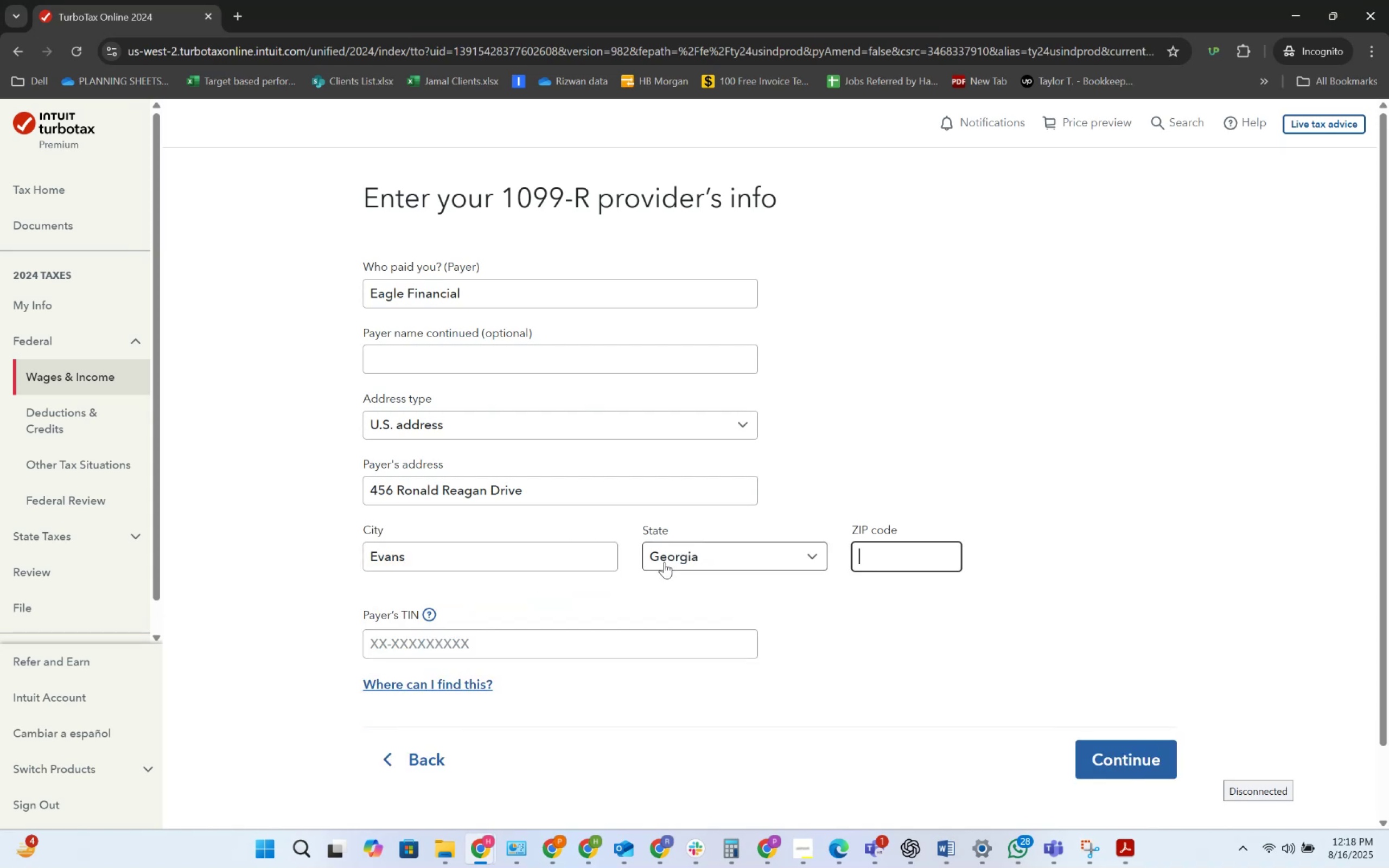 
key(Alt+AltLeft)
 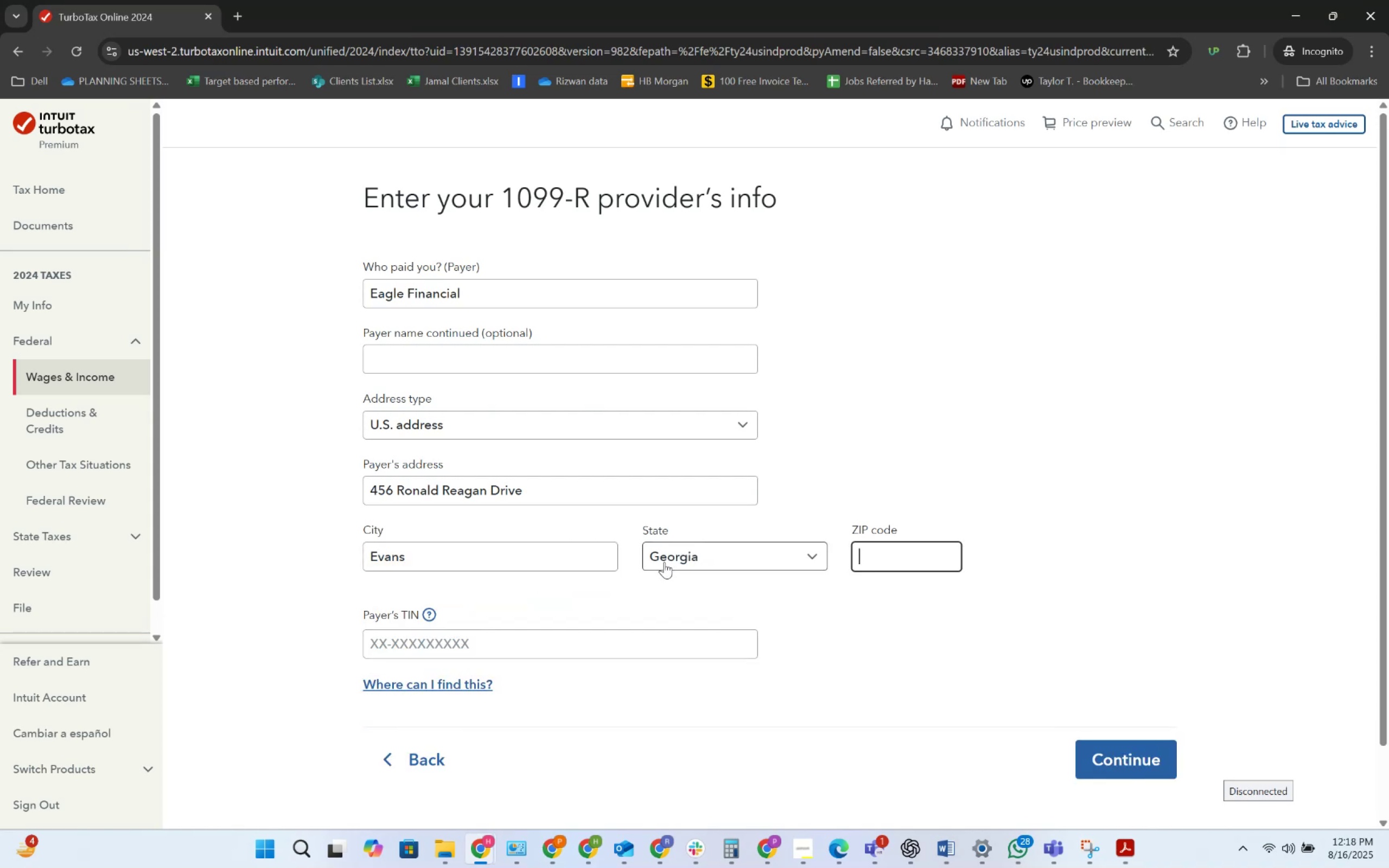 
key(Alt+Tab)
 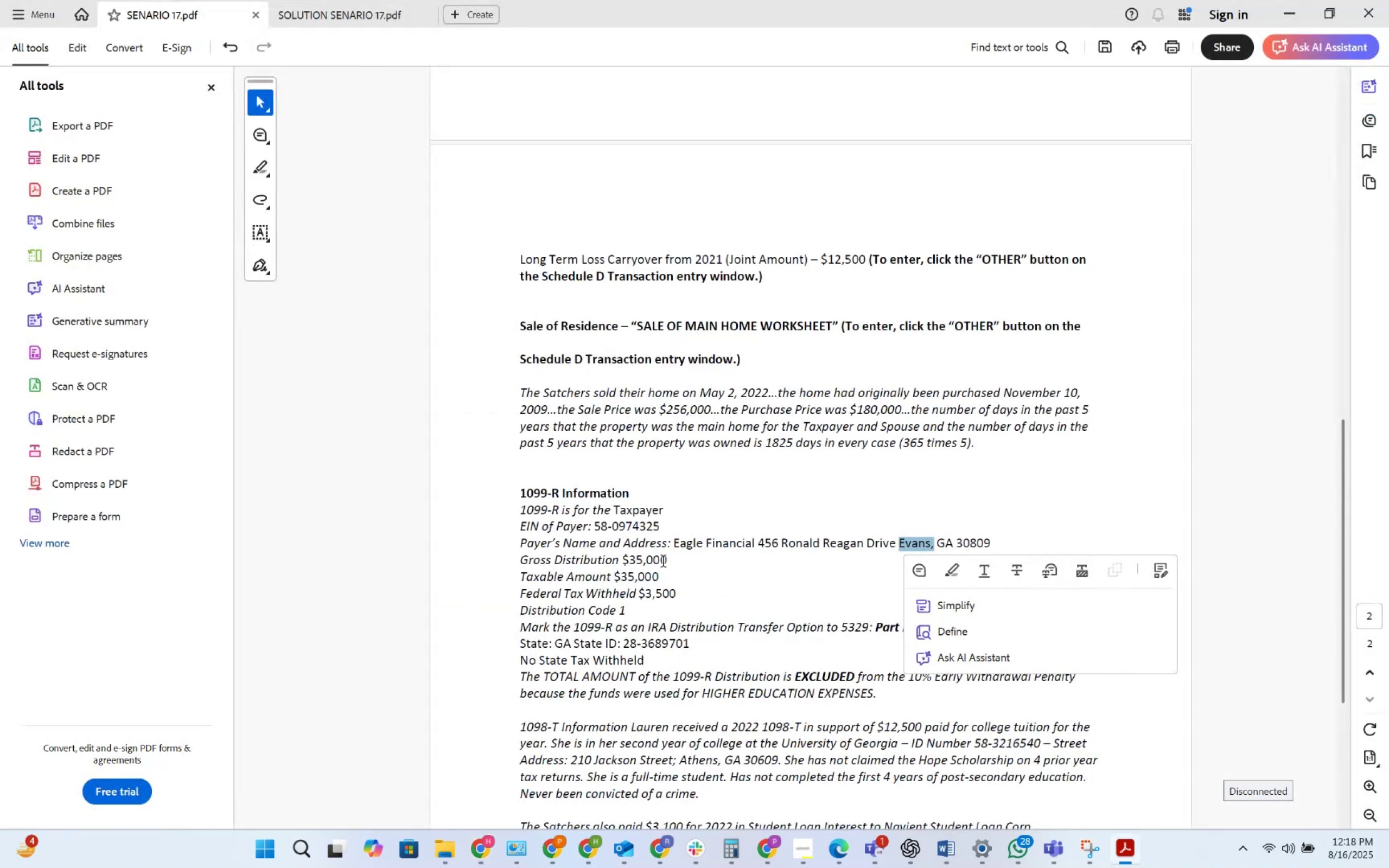 
key(Alt+AltLeft)
 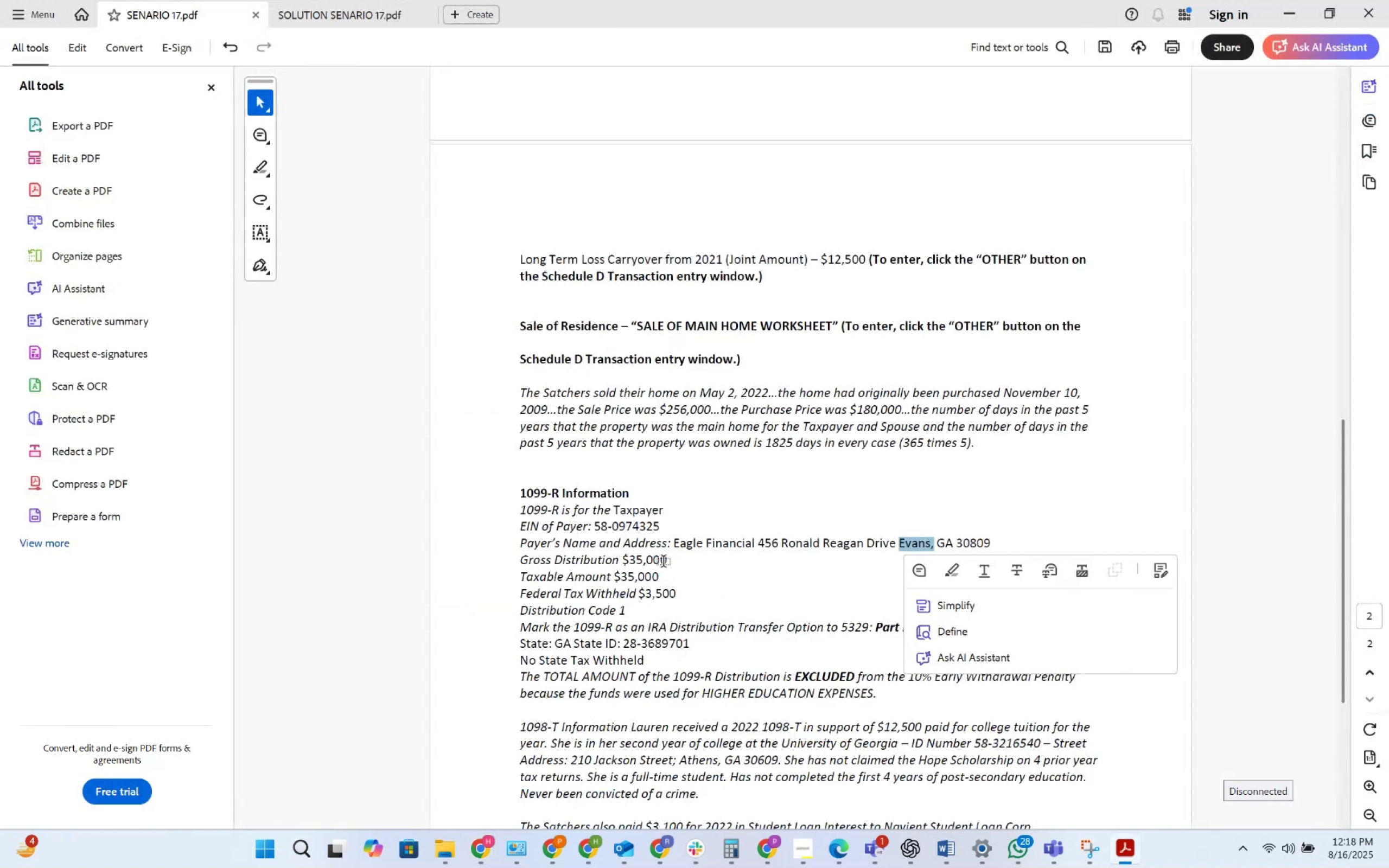 
key(Alt+Tab)
 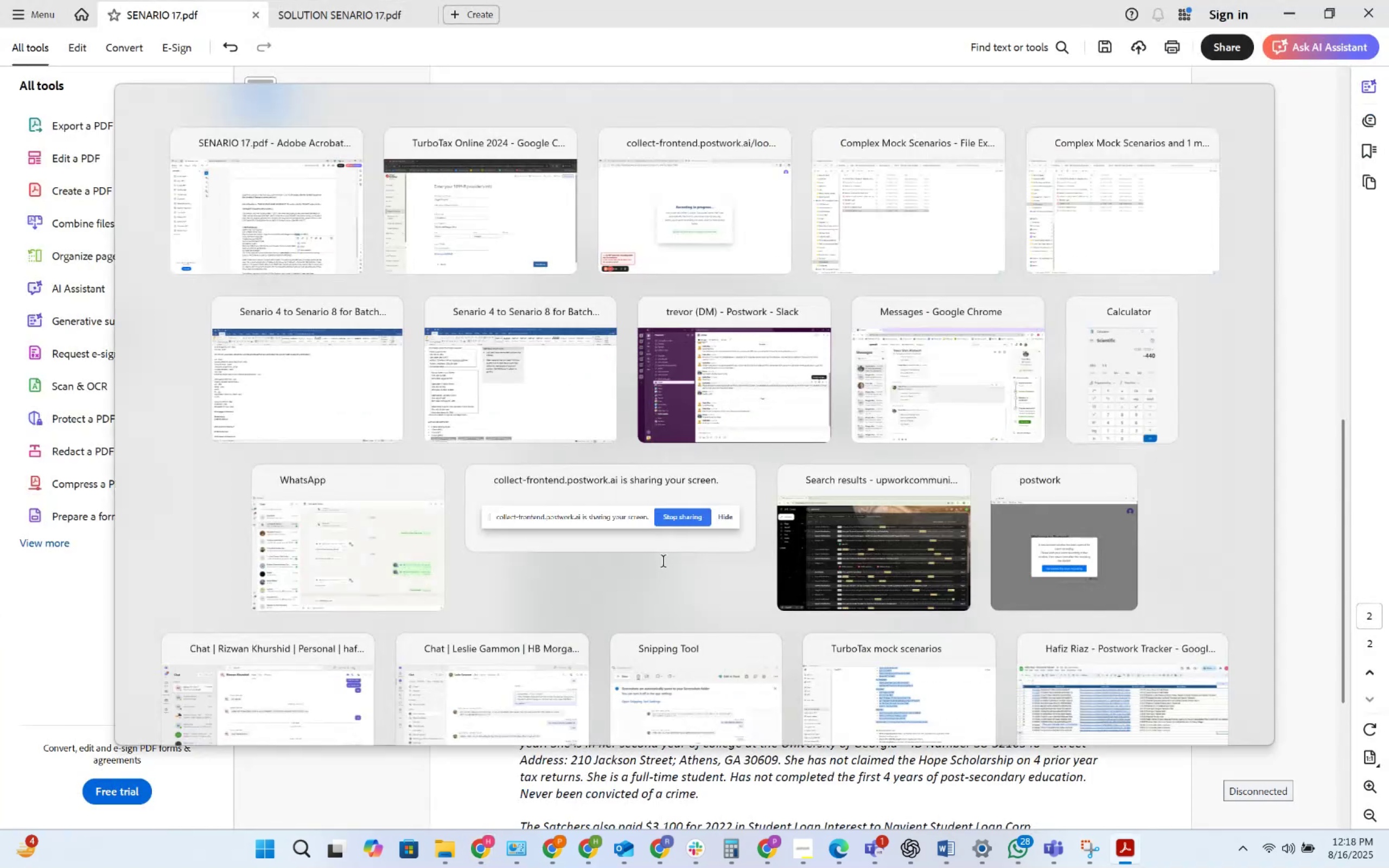 
key(Numpad3)
 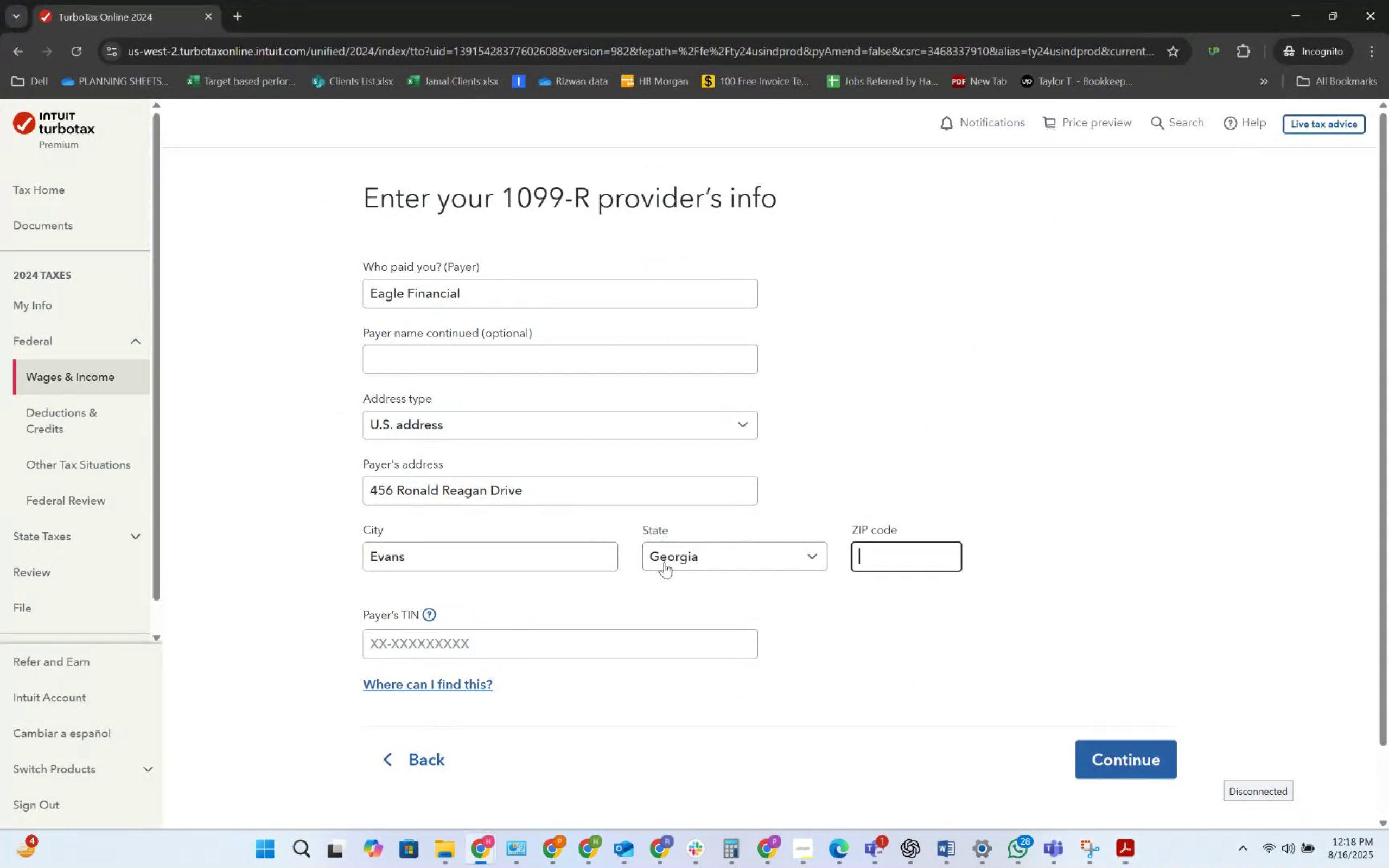 
key(Numpad0)
 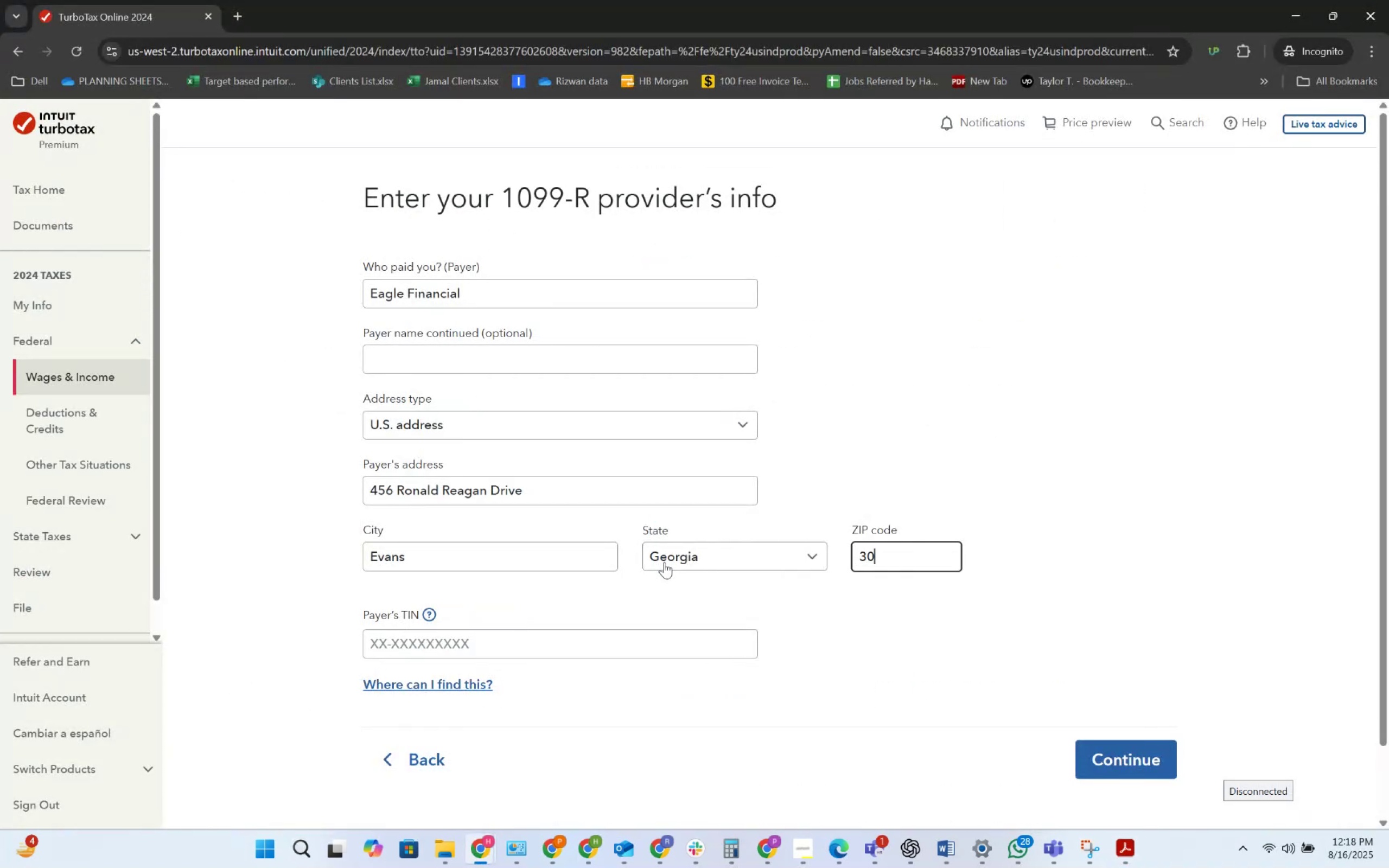 
key(Numpad8)
 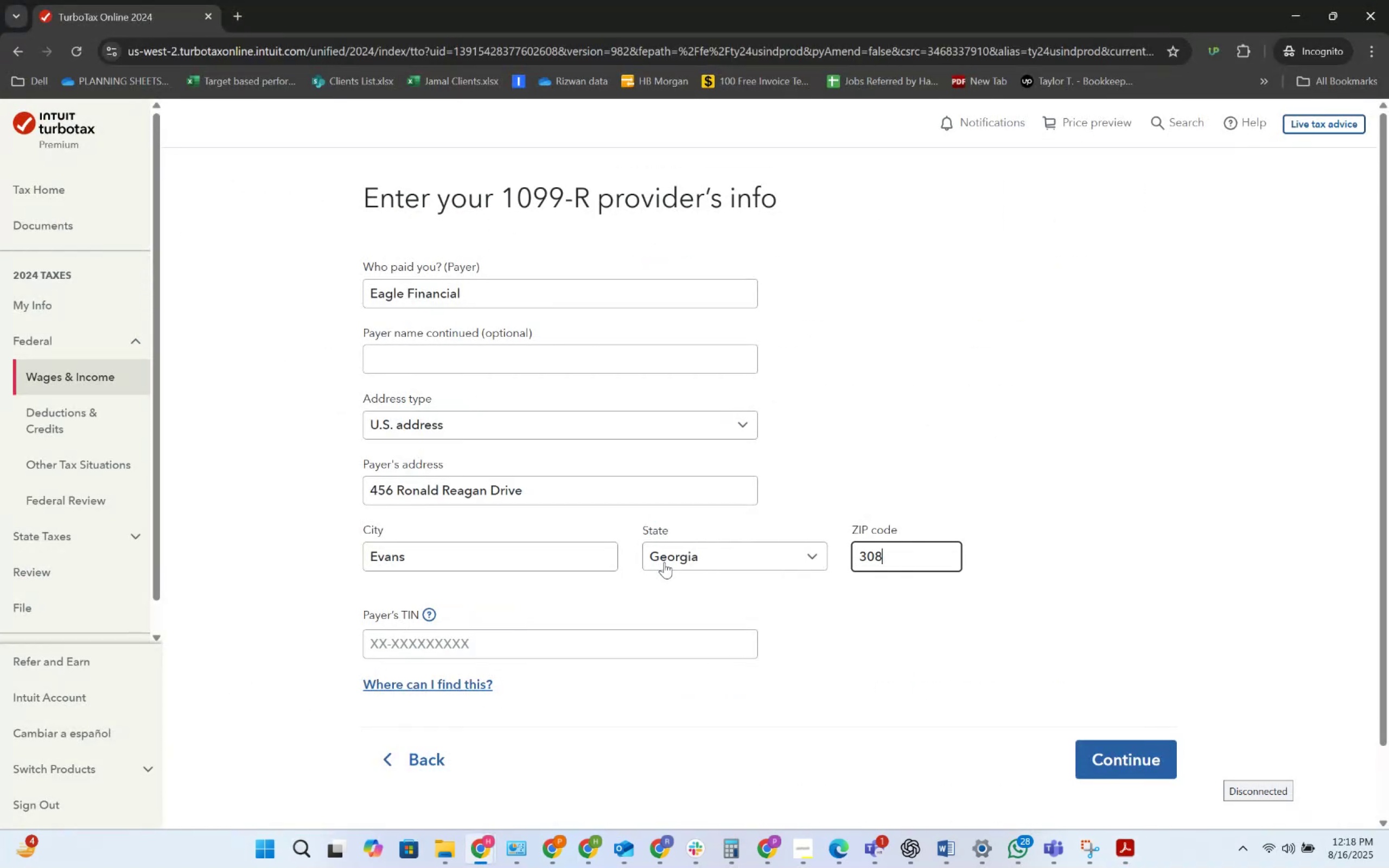 
key(Numpad0)
 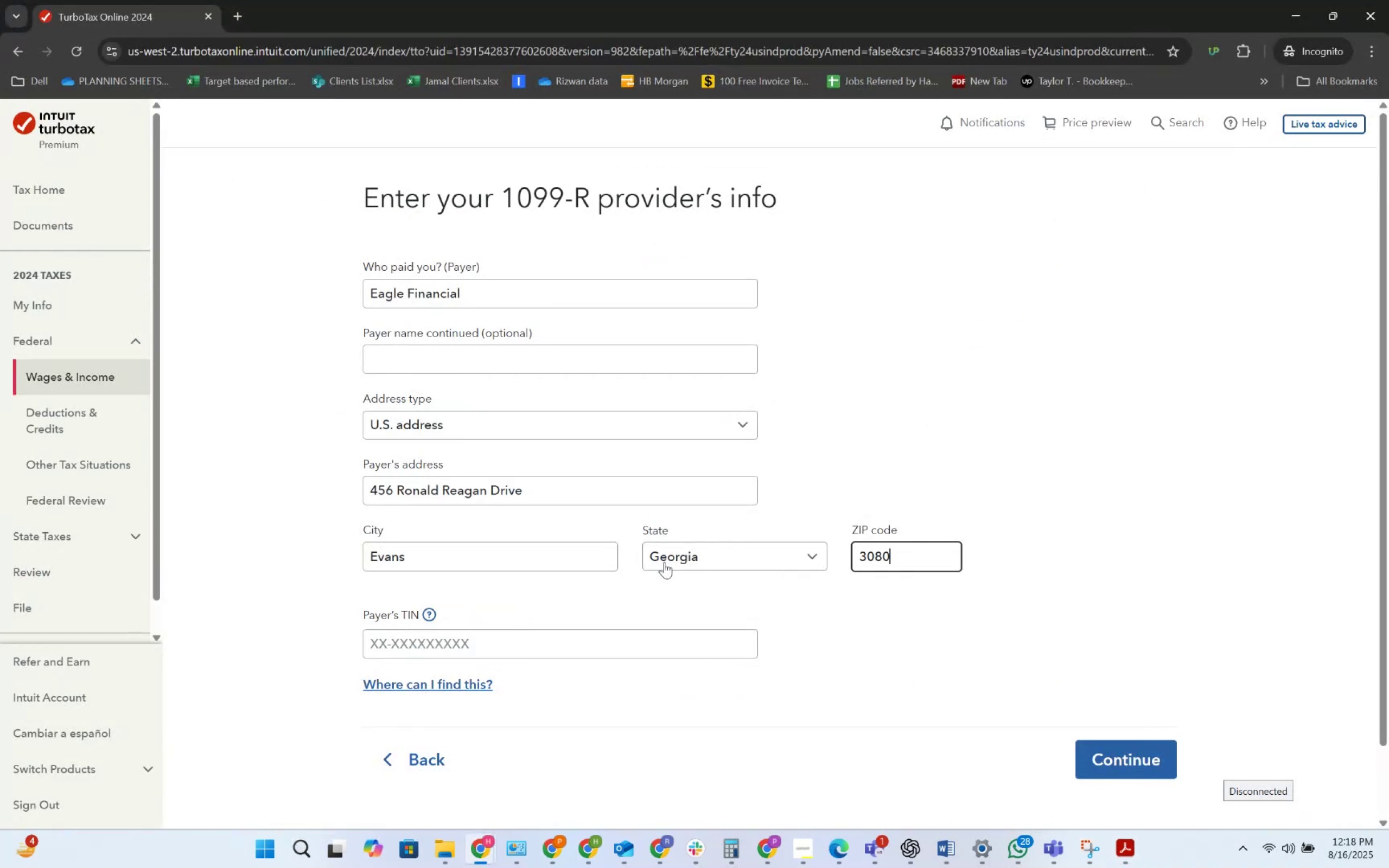 
key(Numpad9)
 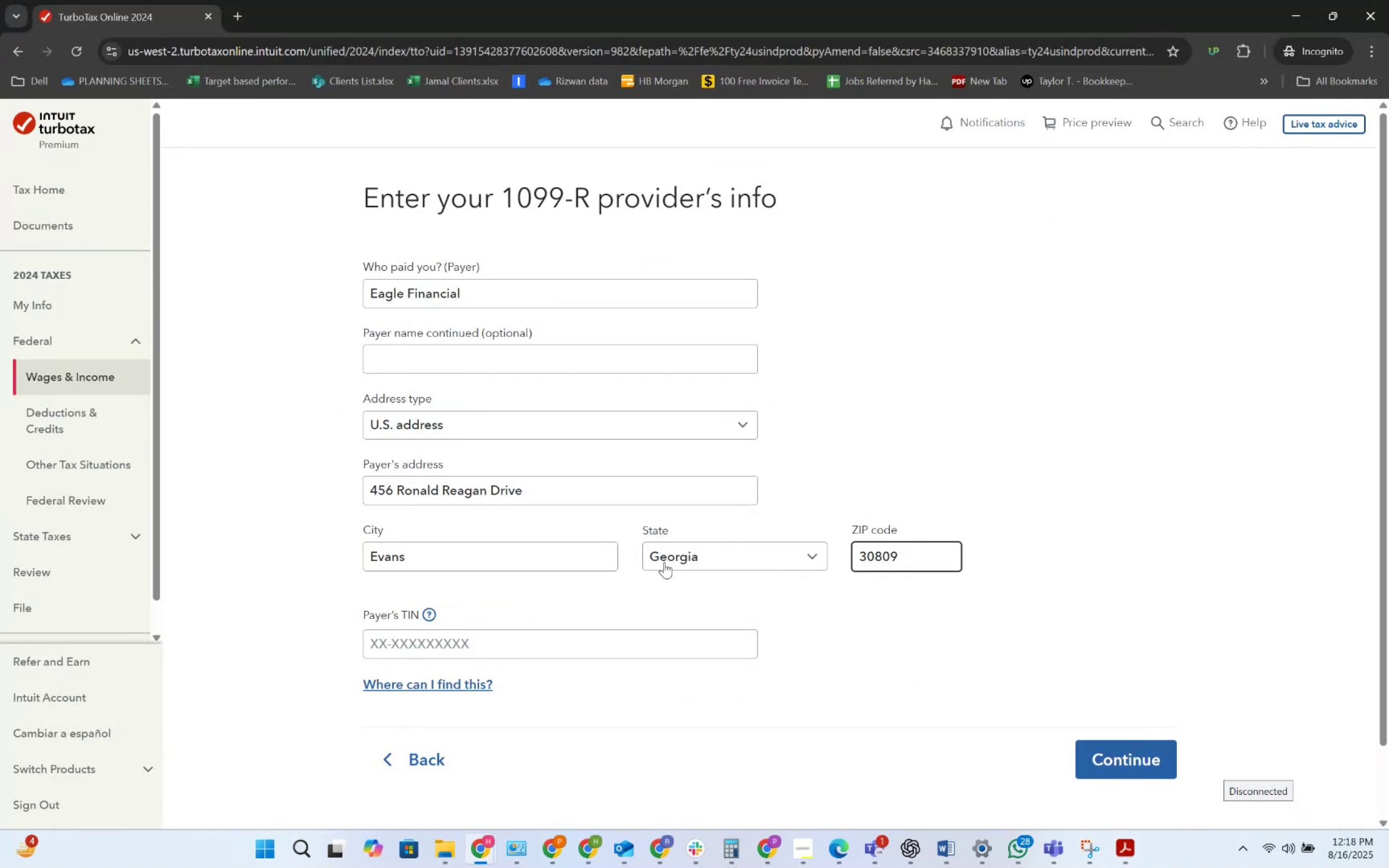 
key(Alt+AltLeft)
 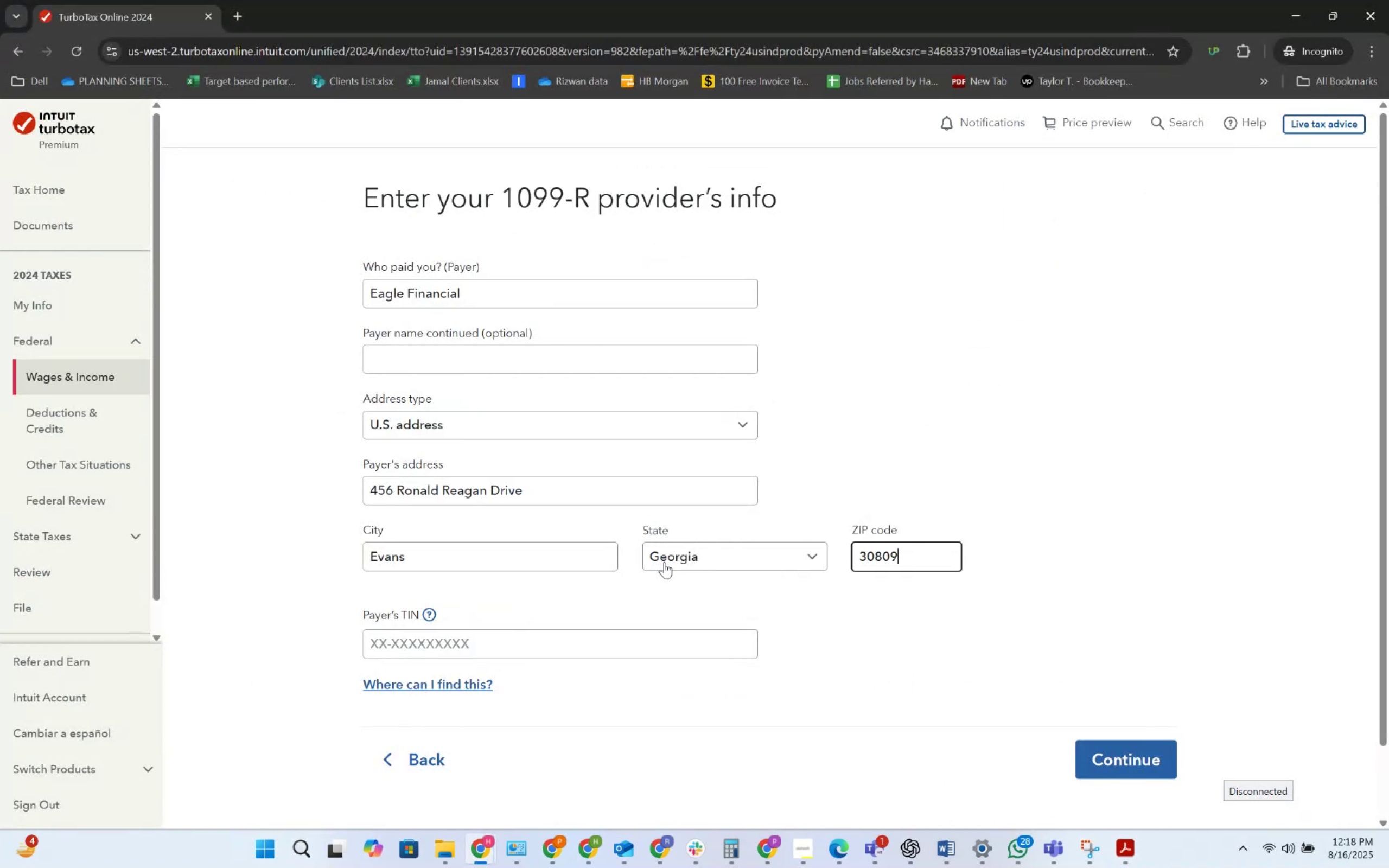 
key(Alt+Tab)
 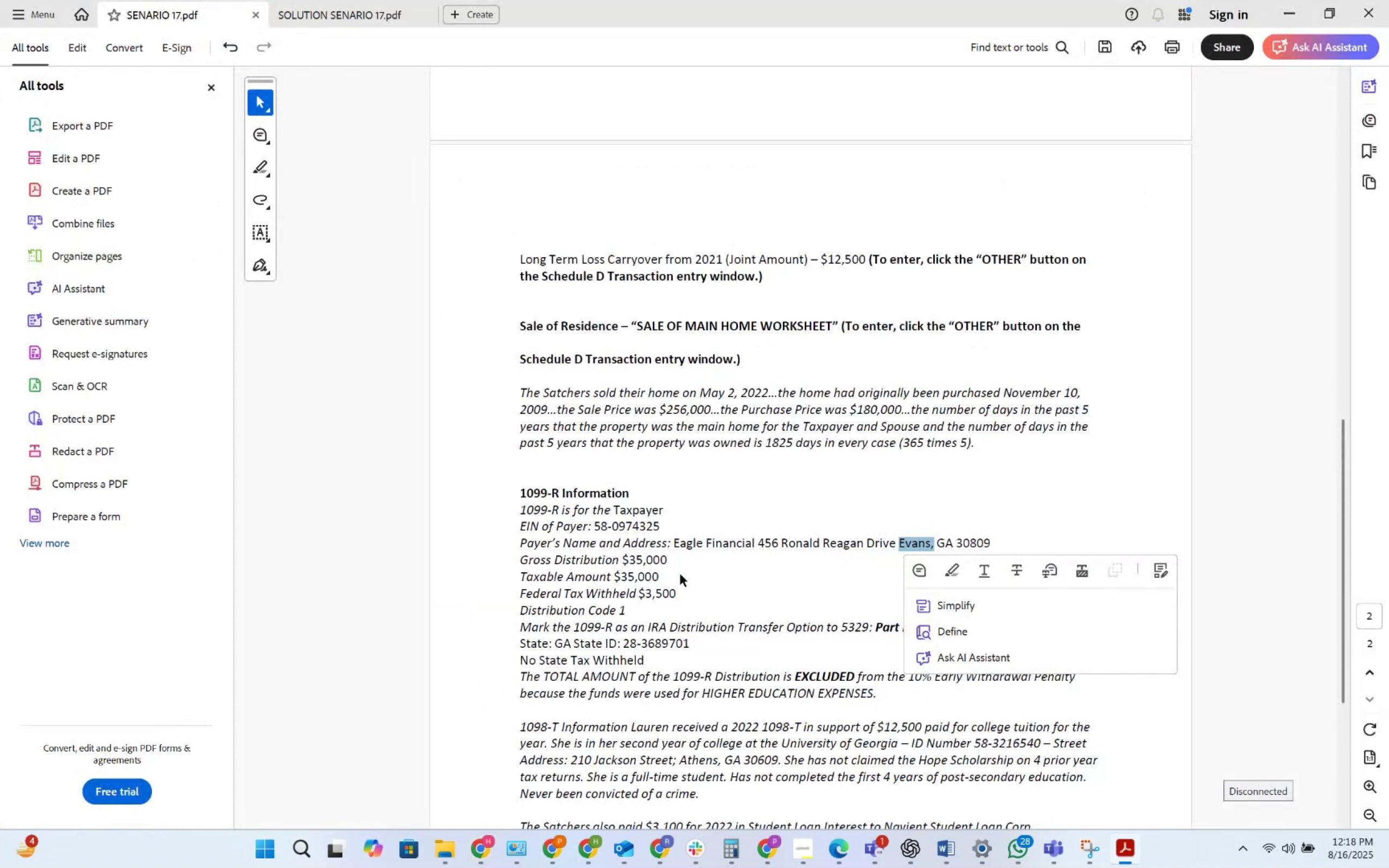 
left_click([765, 612])
 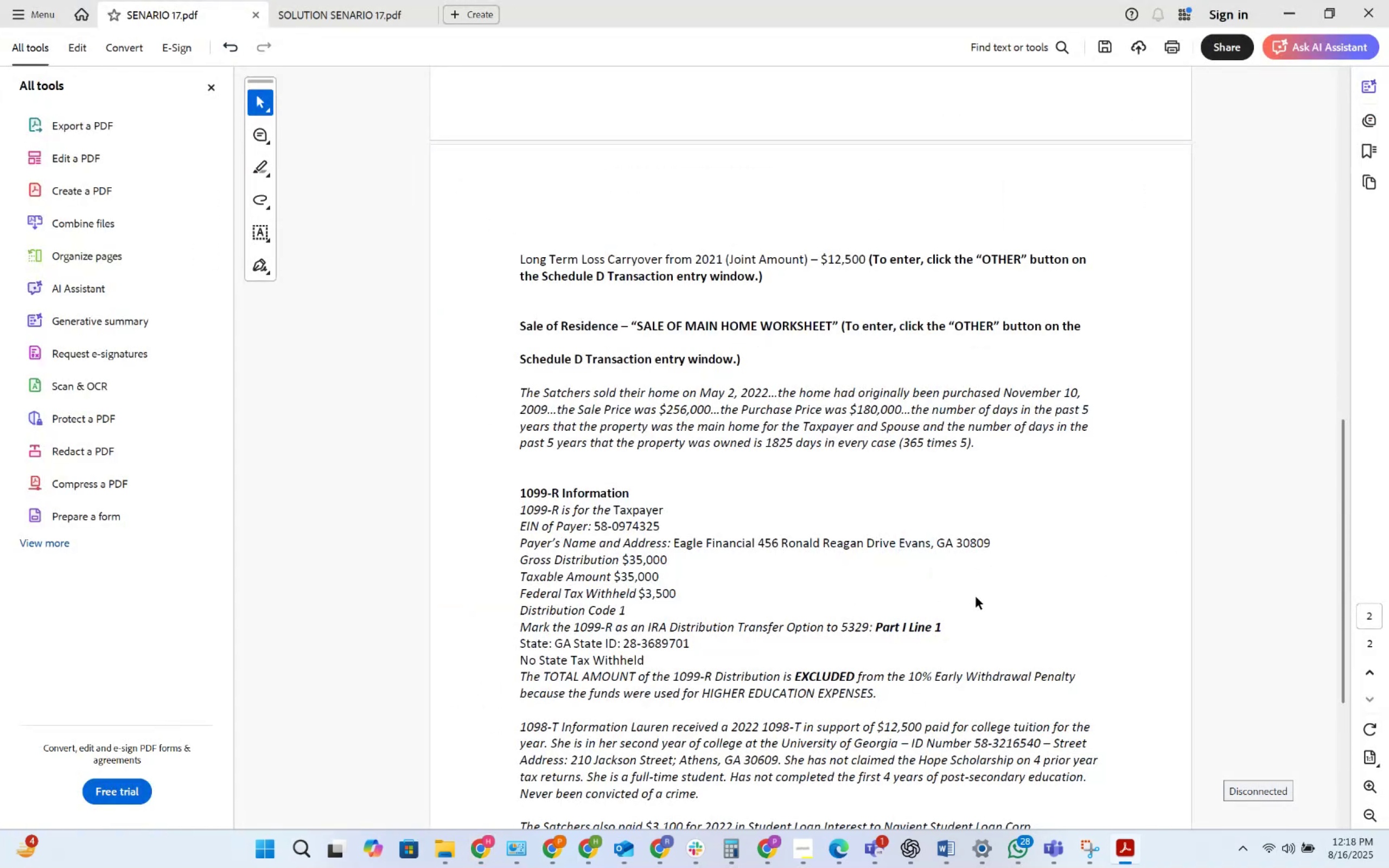 
left_click([1065, 578])
 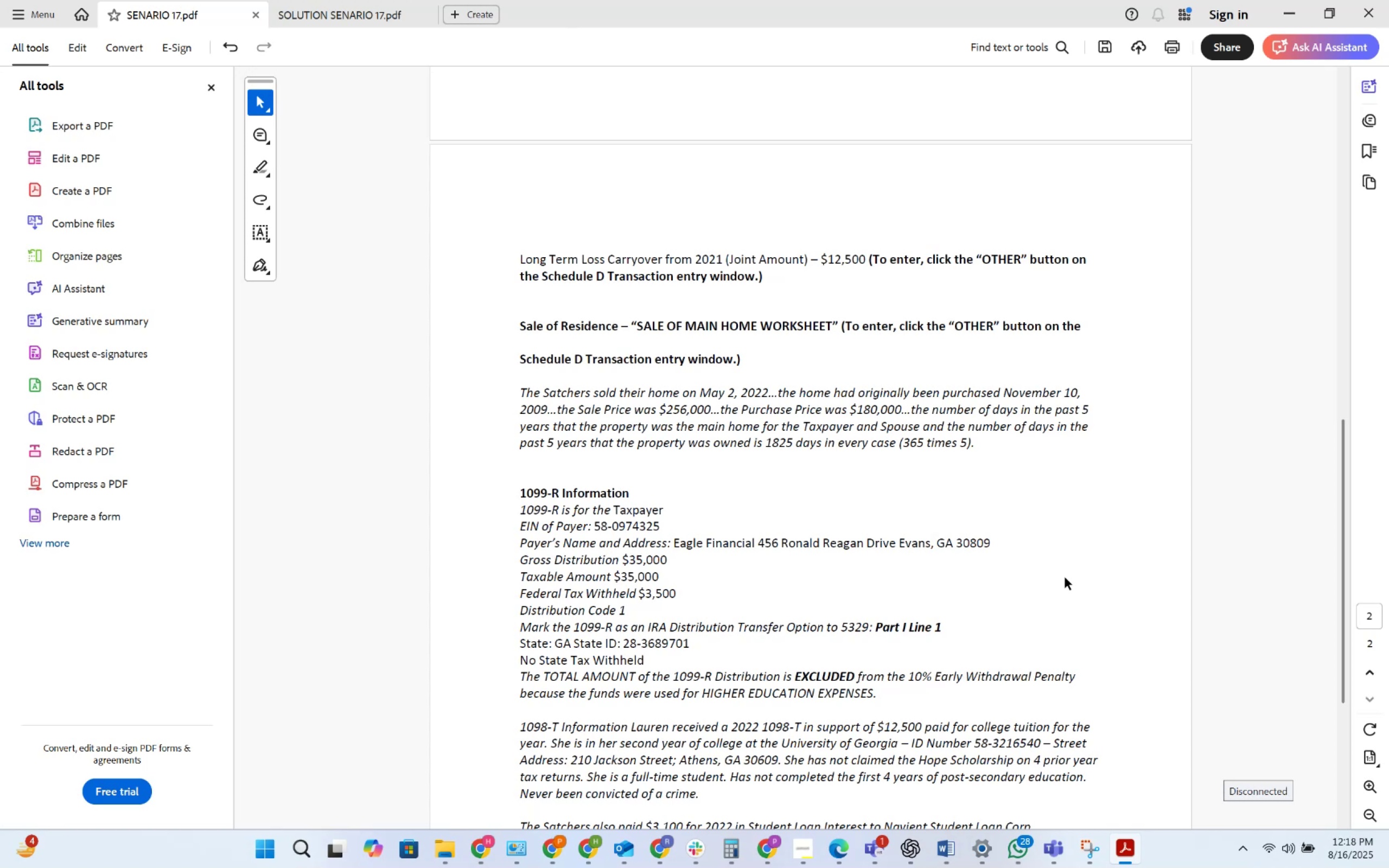 
wait(11.24)
 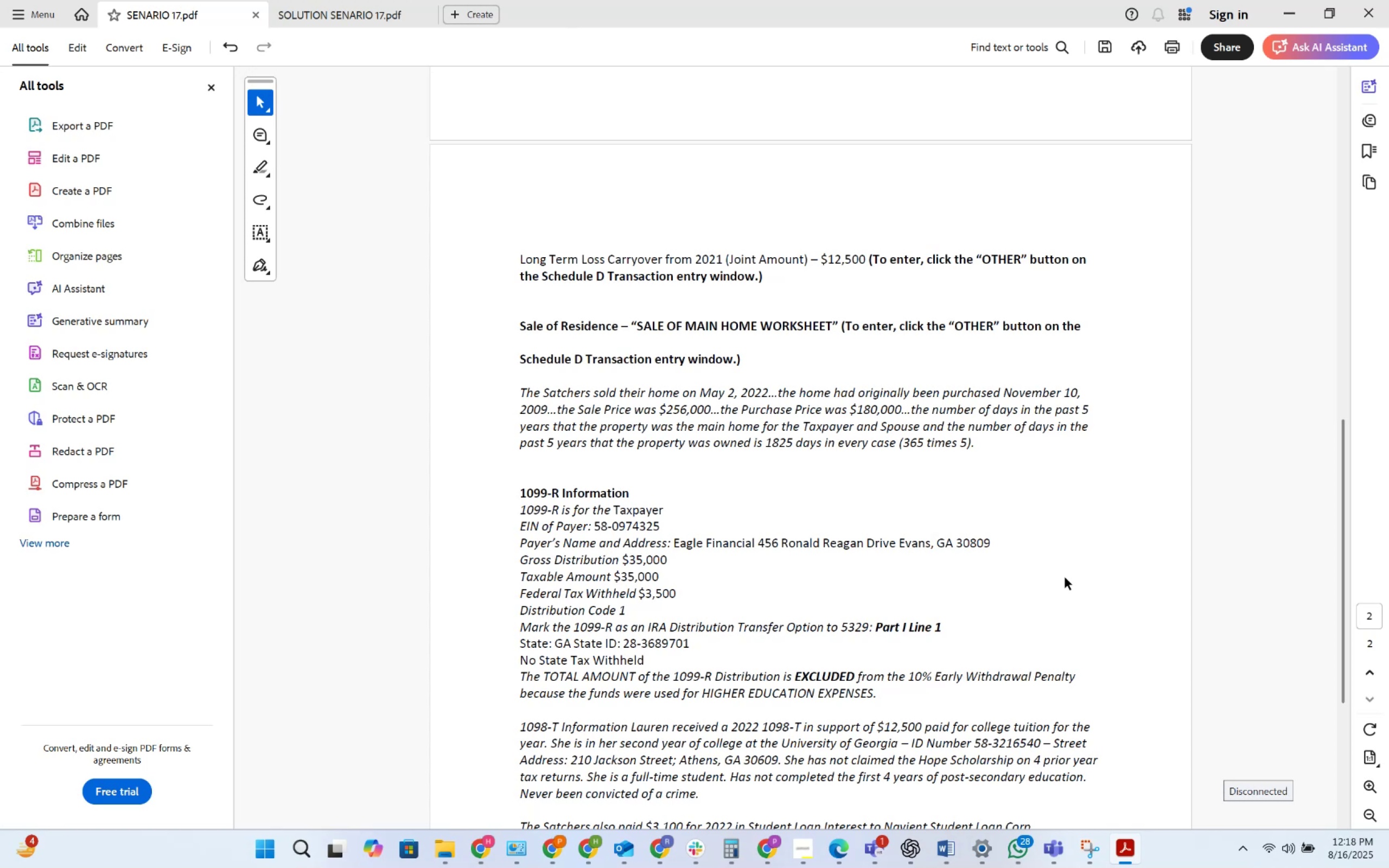 
key(Alt+AltLeft)
 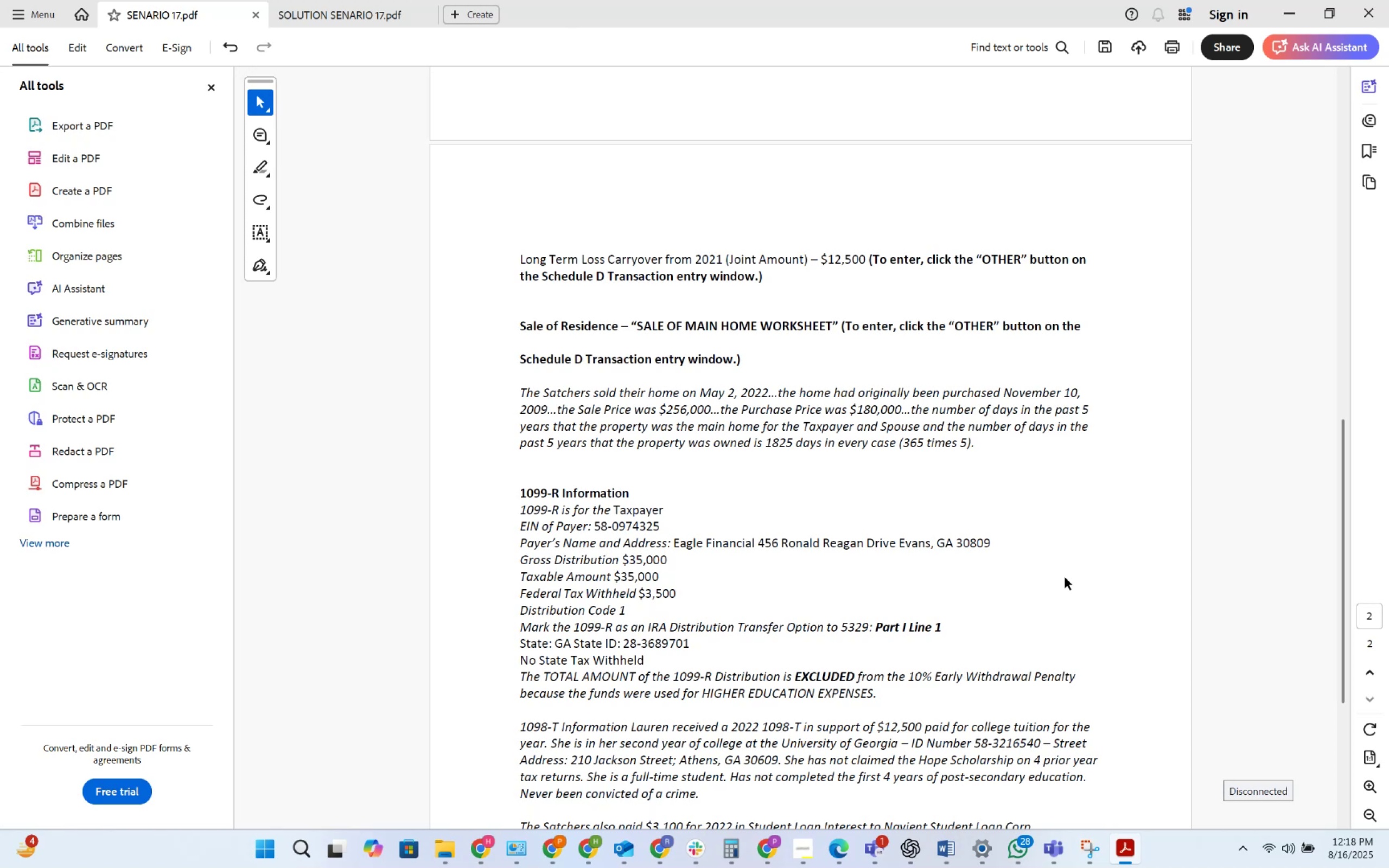 
key(Alt+Tab)
 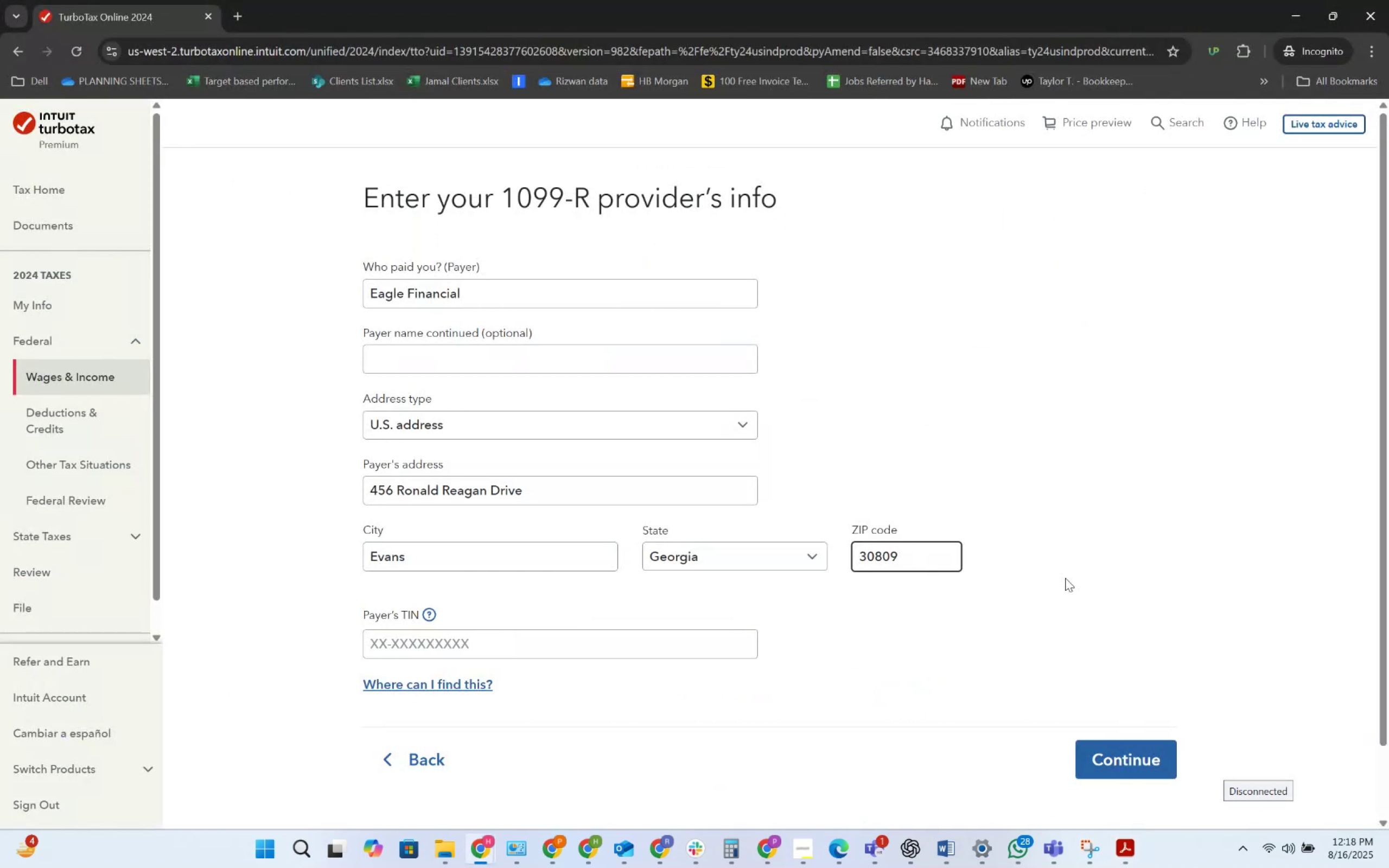 
key(Alt+AltLeft)
 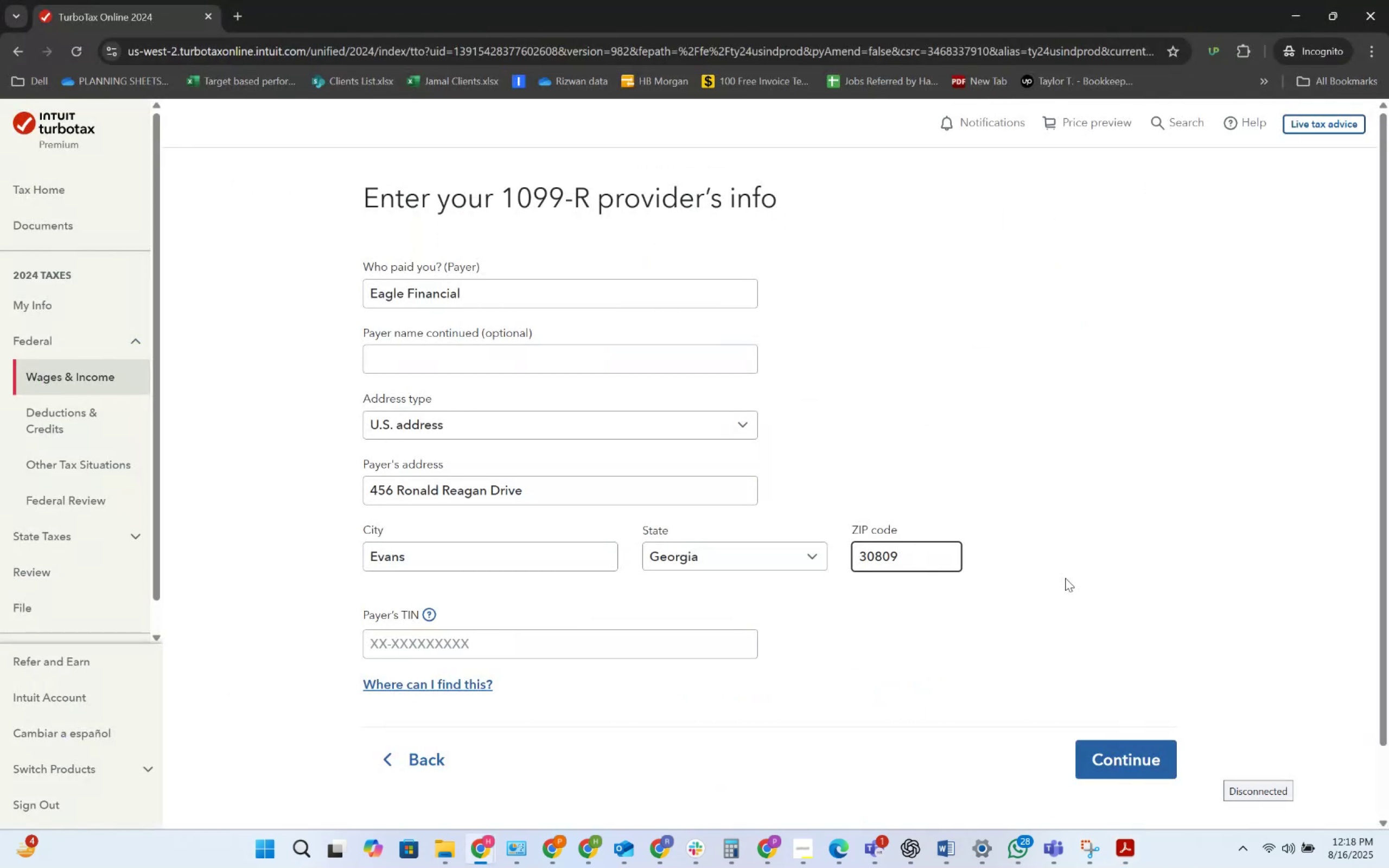 
key(Alt+Tab)
 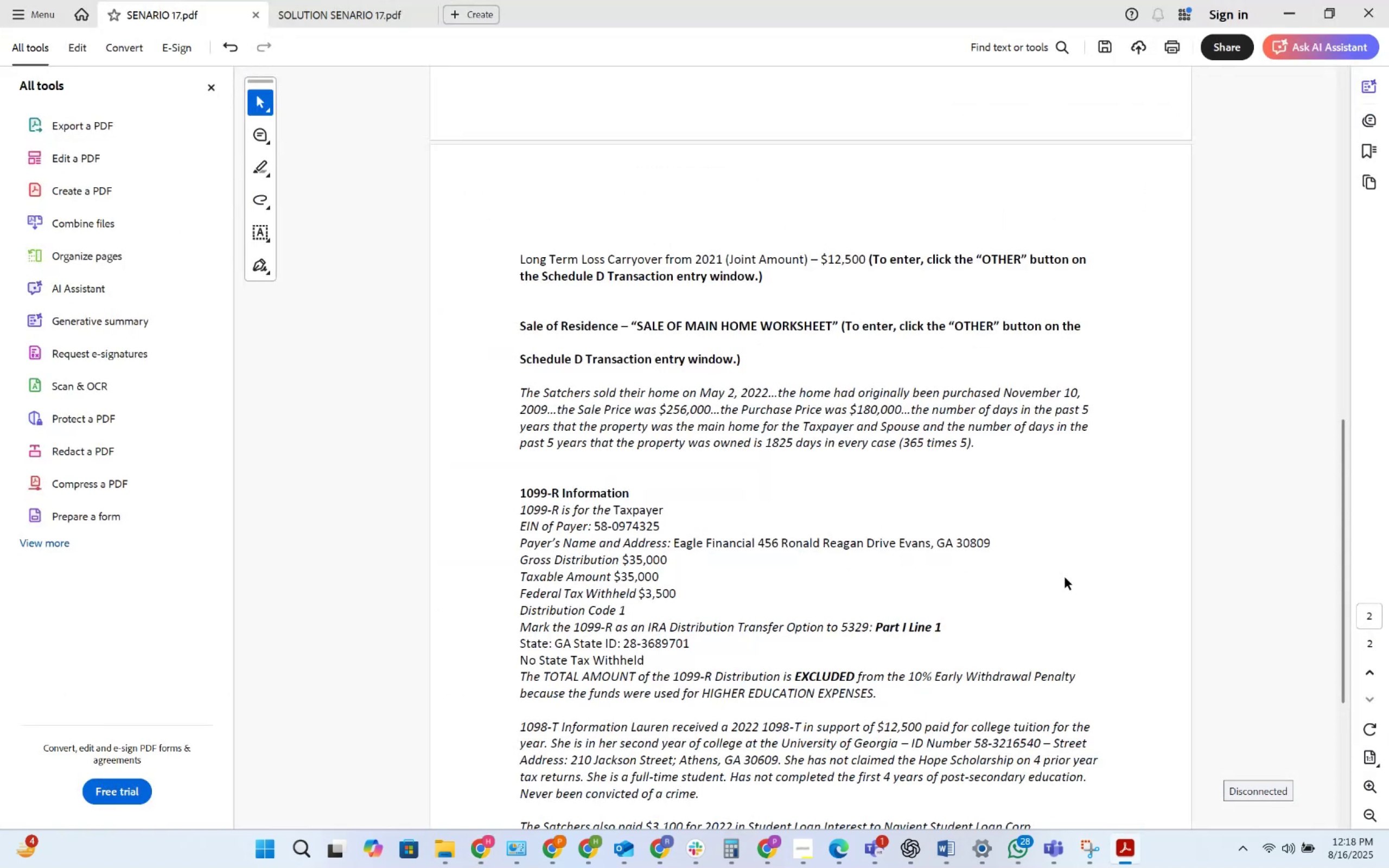 
wait(12.66)
 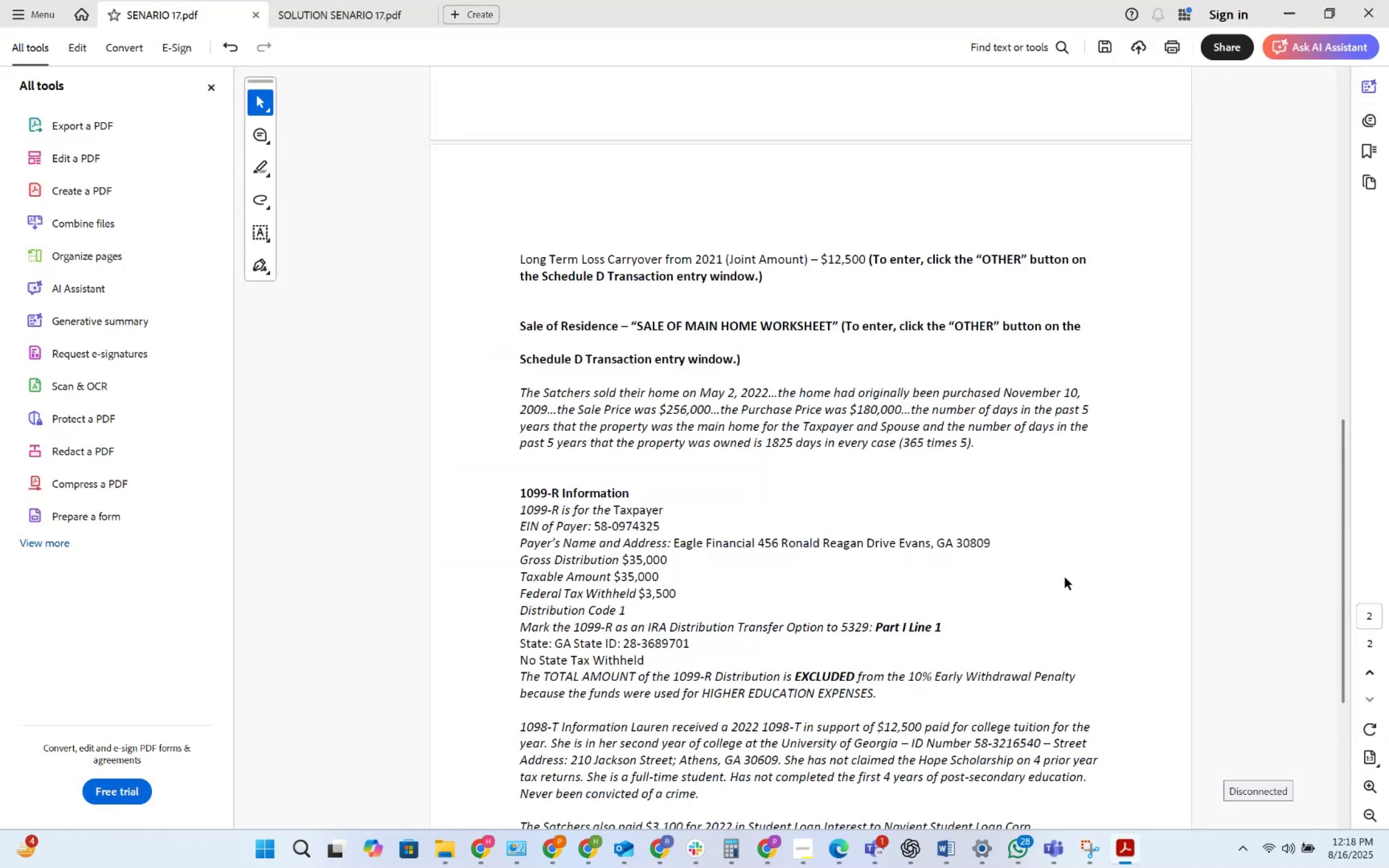 
key(Alt+AltLeft)
 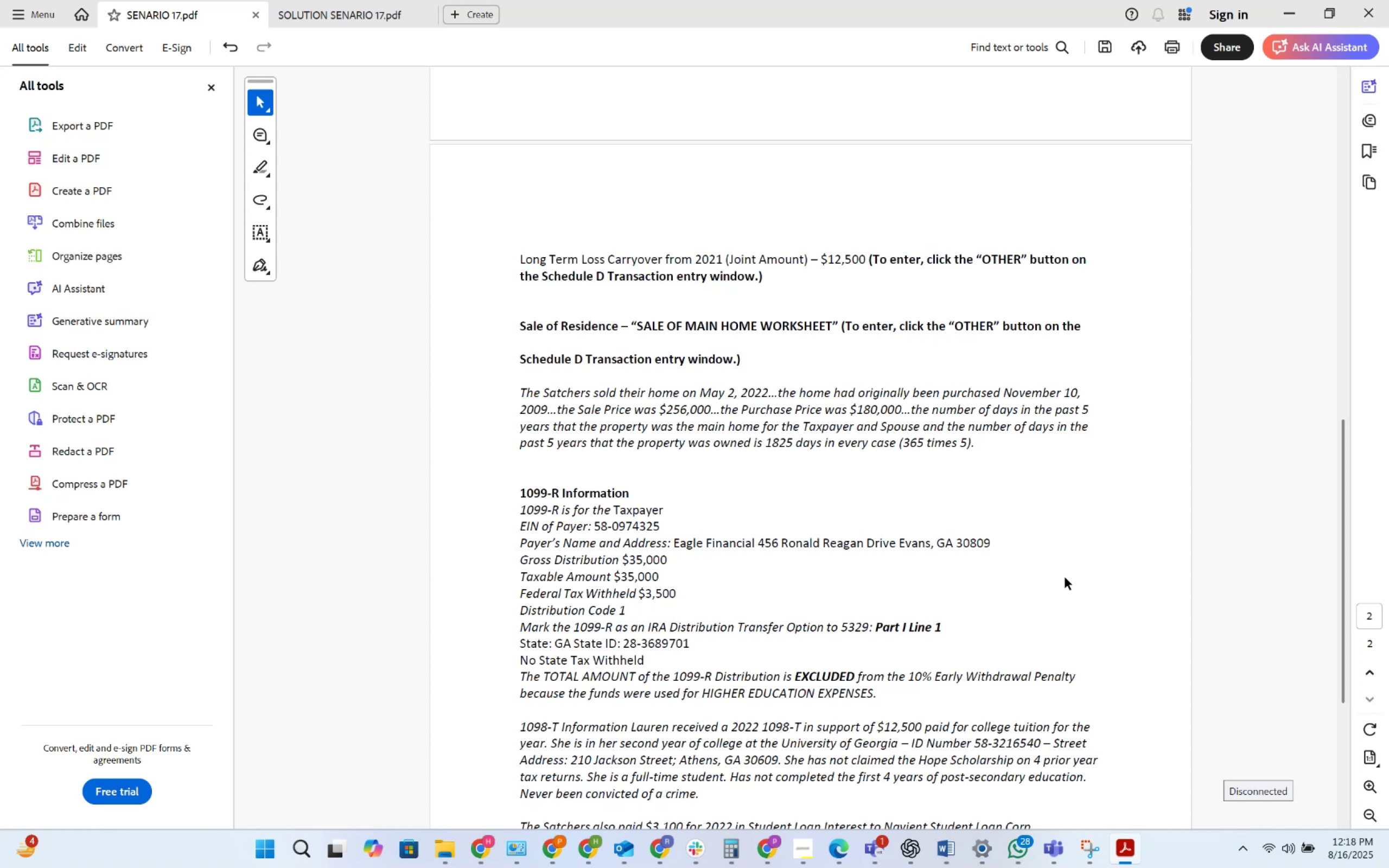 
key(Tab)
 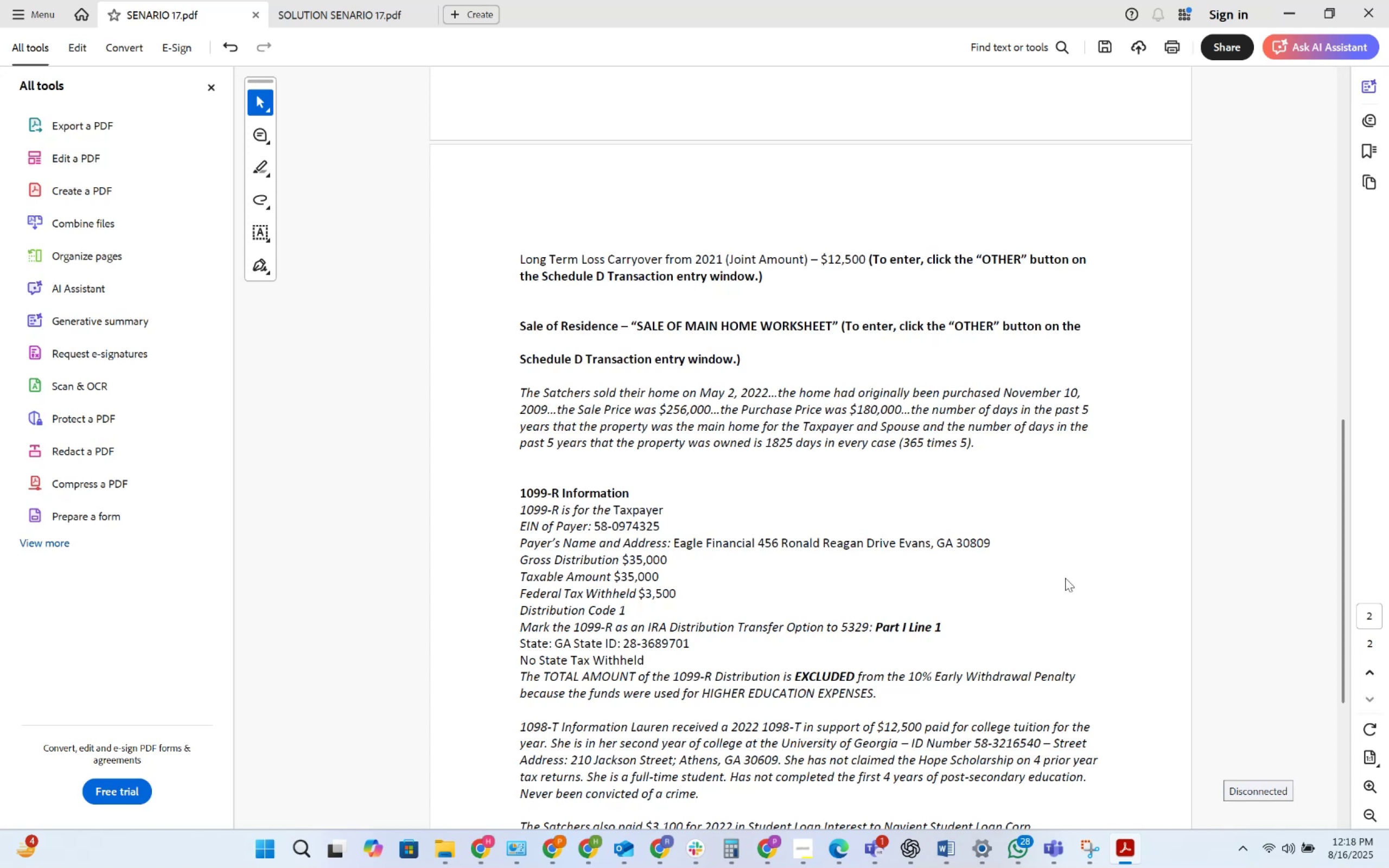 
key(Alt+AltLeft)
 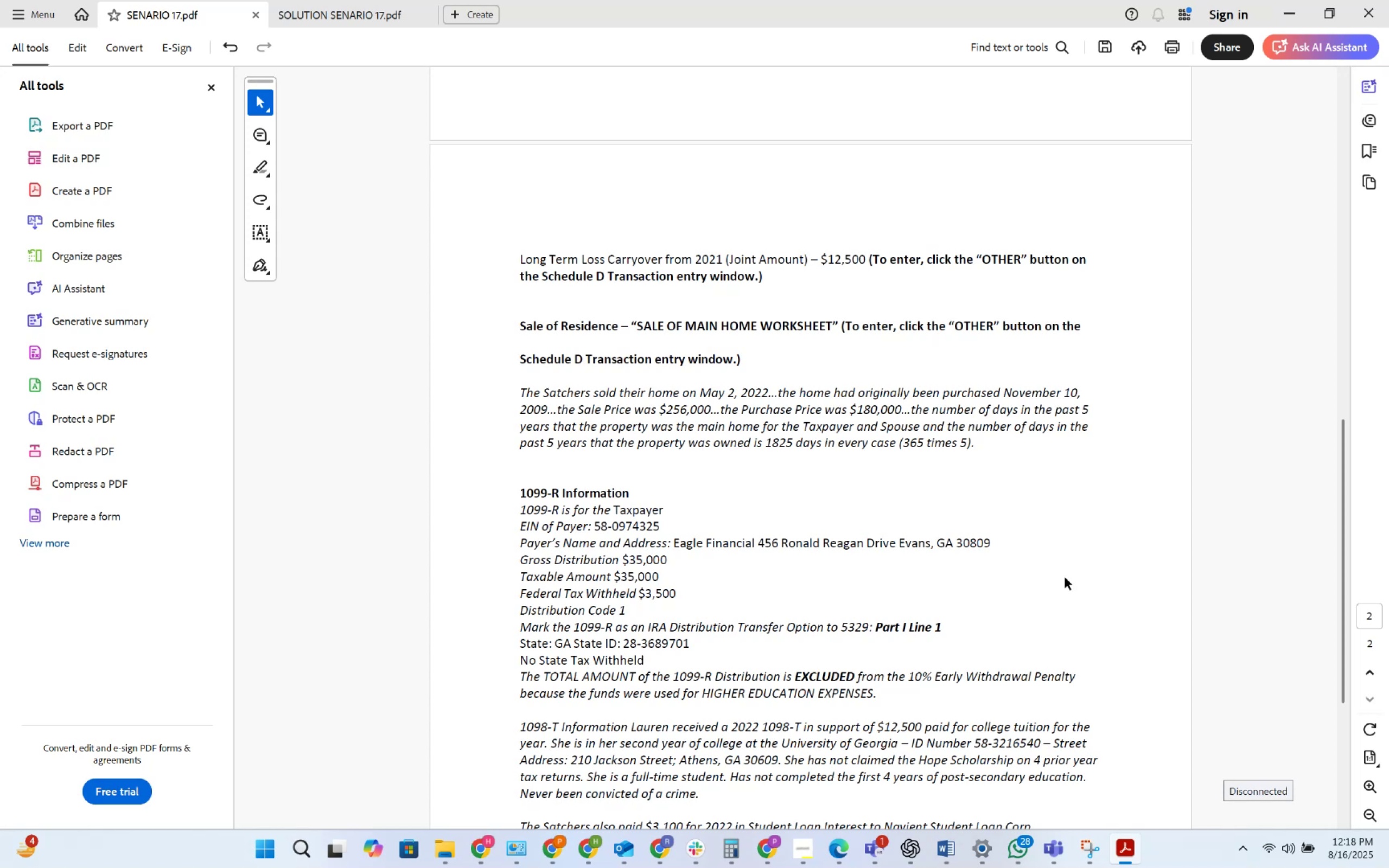 
key(Alt+Tab)
 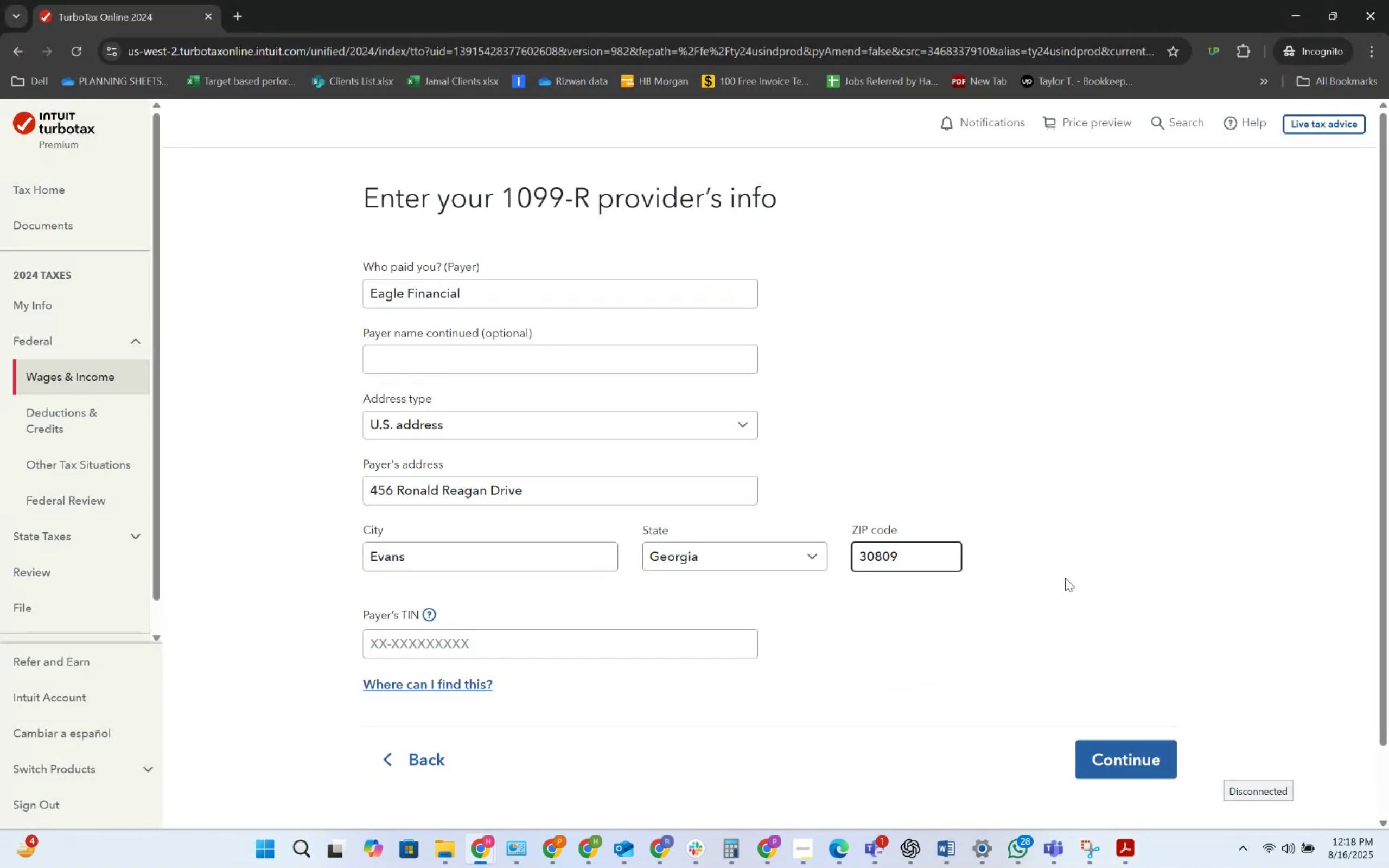 
key(Tab)
 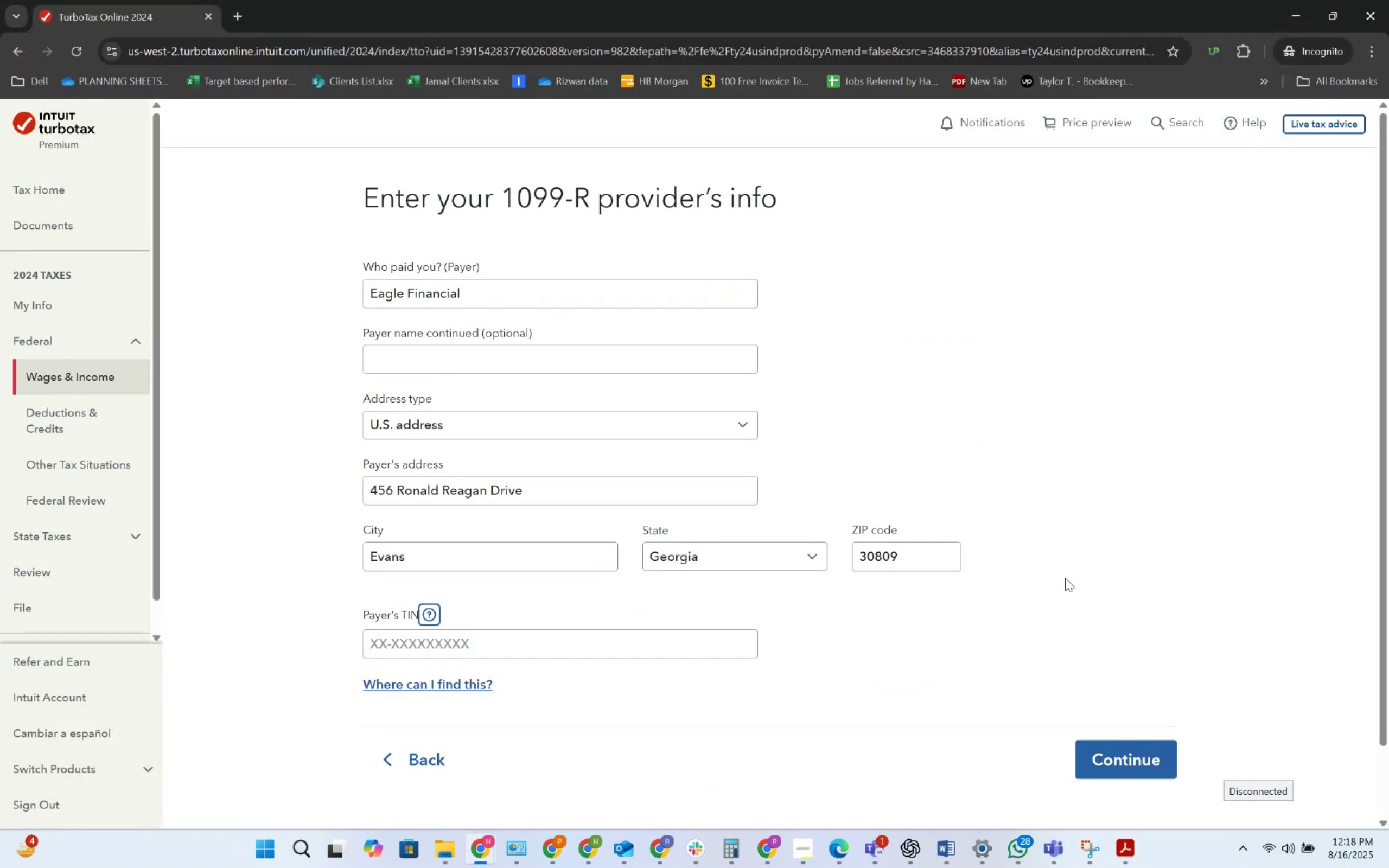 
key(Tab)
 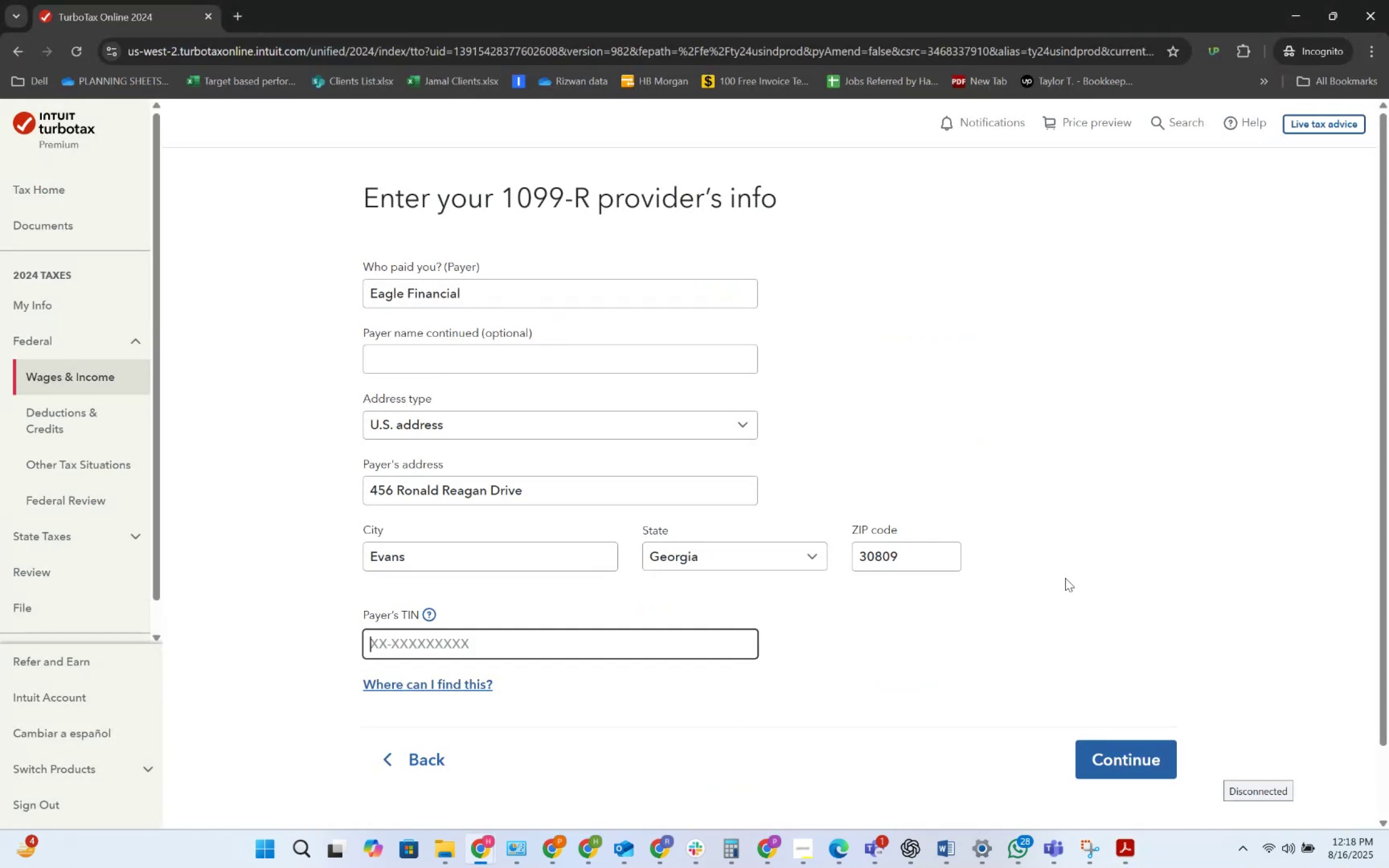 
key(Alt+AltLeft)
 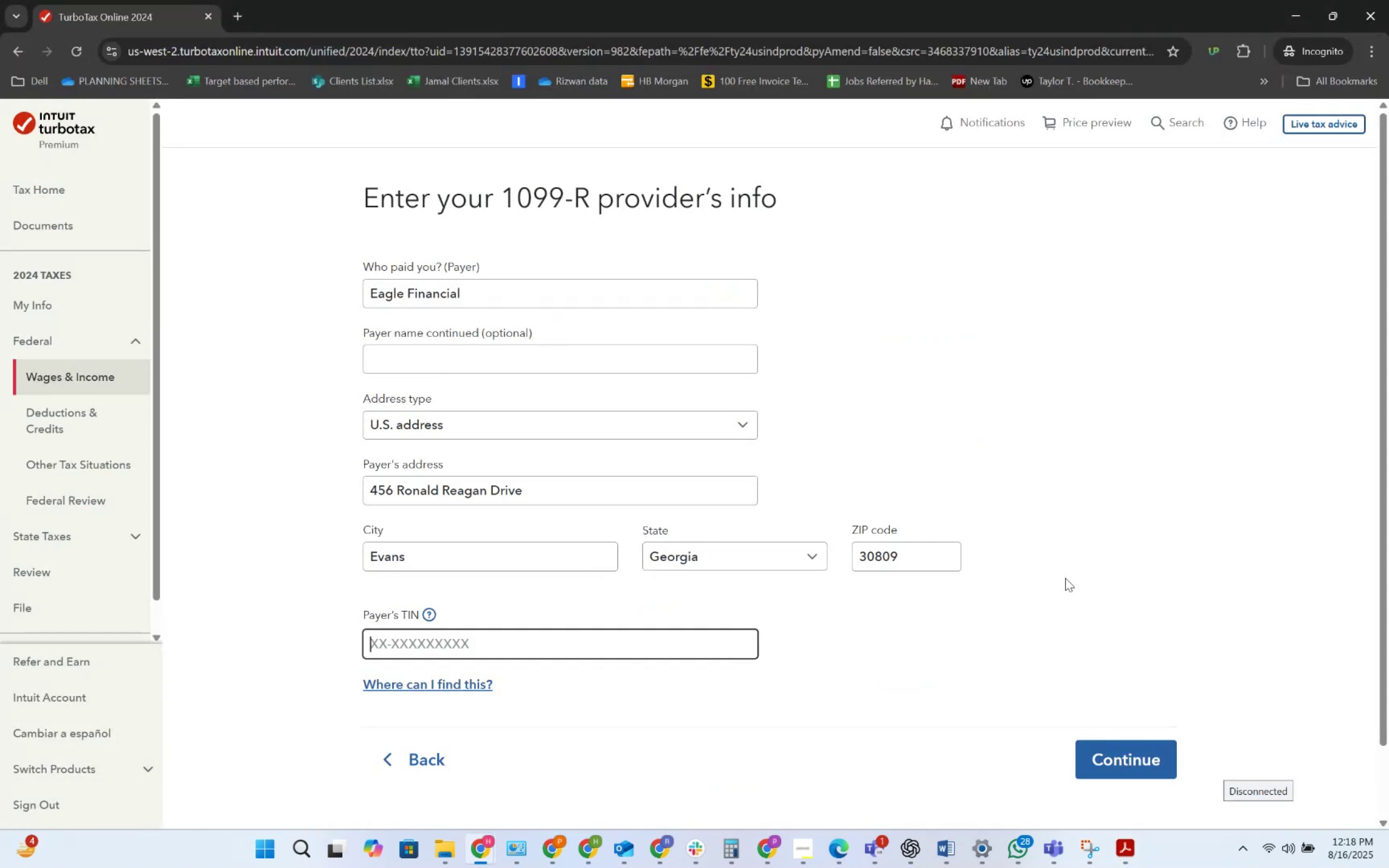 
key(Alt+Tab)
 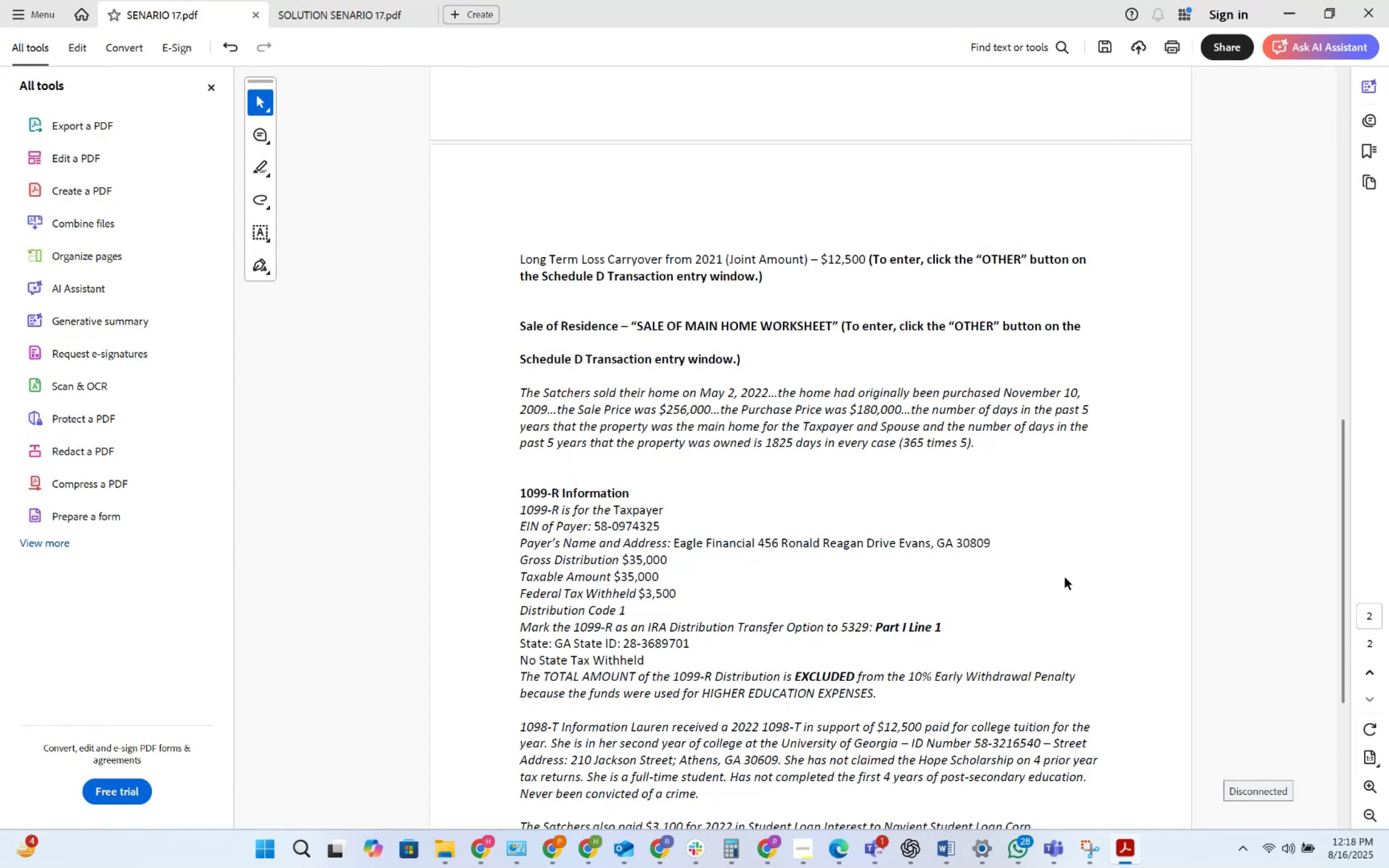 
left_click_drag(start_coordinate=[667, 528], to_coordinate=[598, 532])
 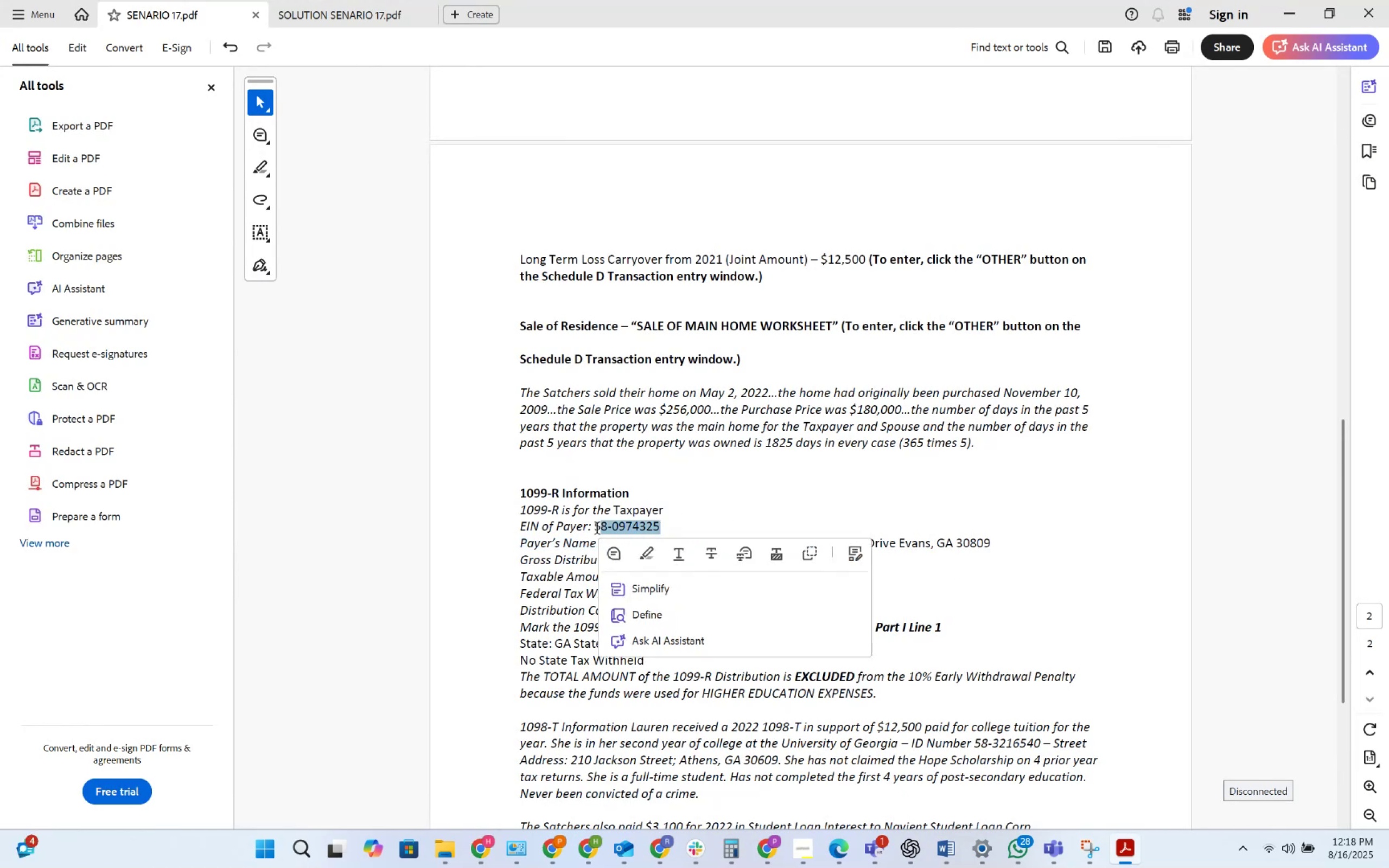 
left_click_drag(start_coordinate=[598, 529], to_coordinate=[641, 523])
 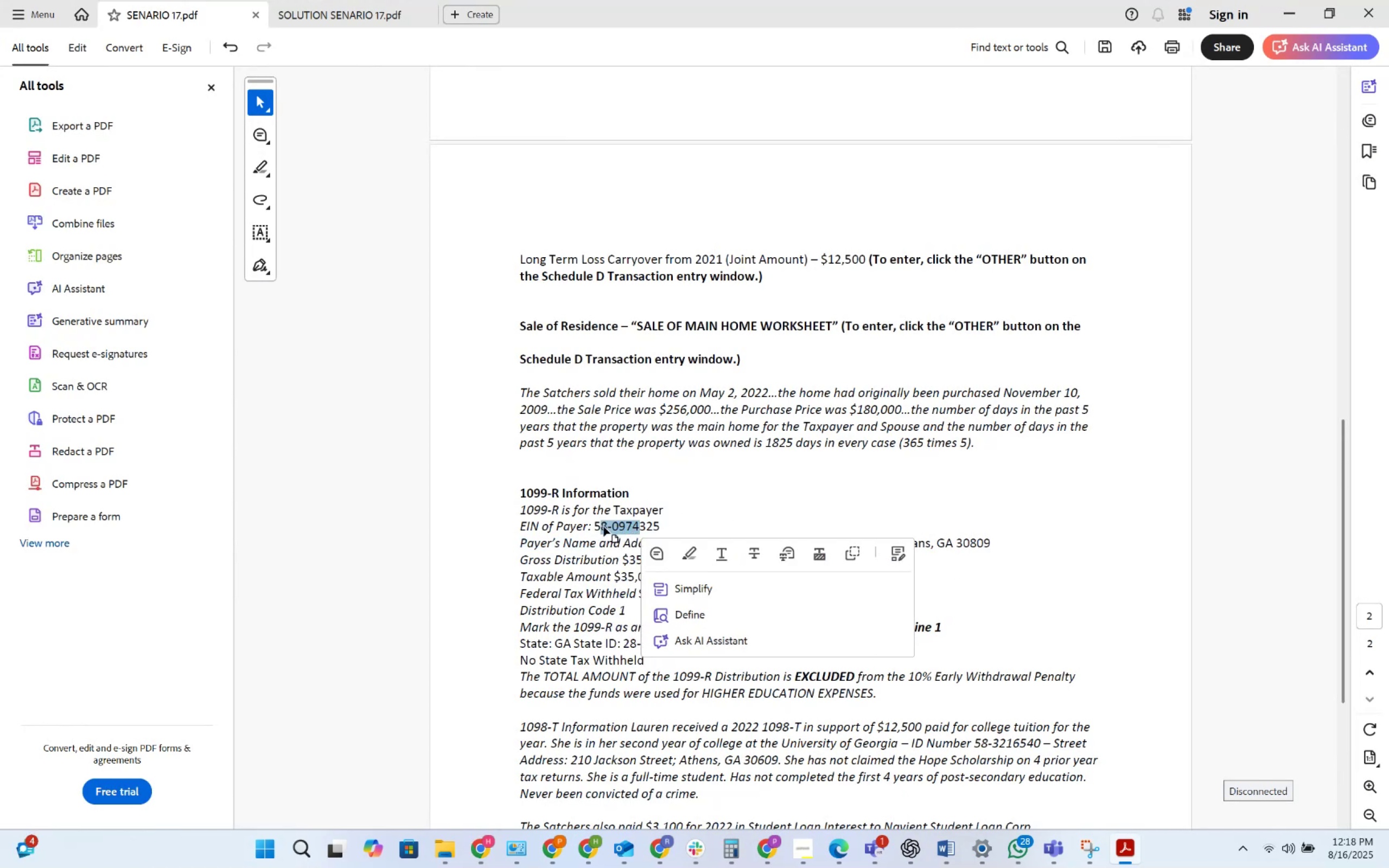 
left_click([604, 527])
 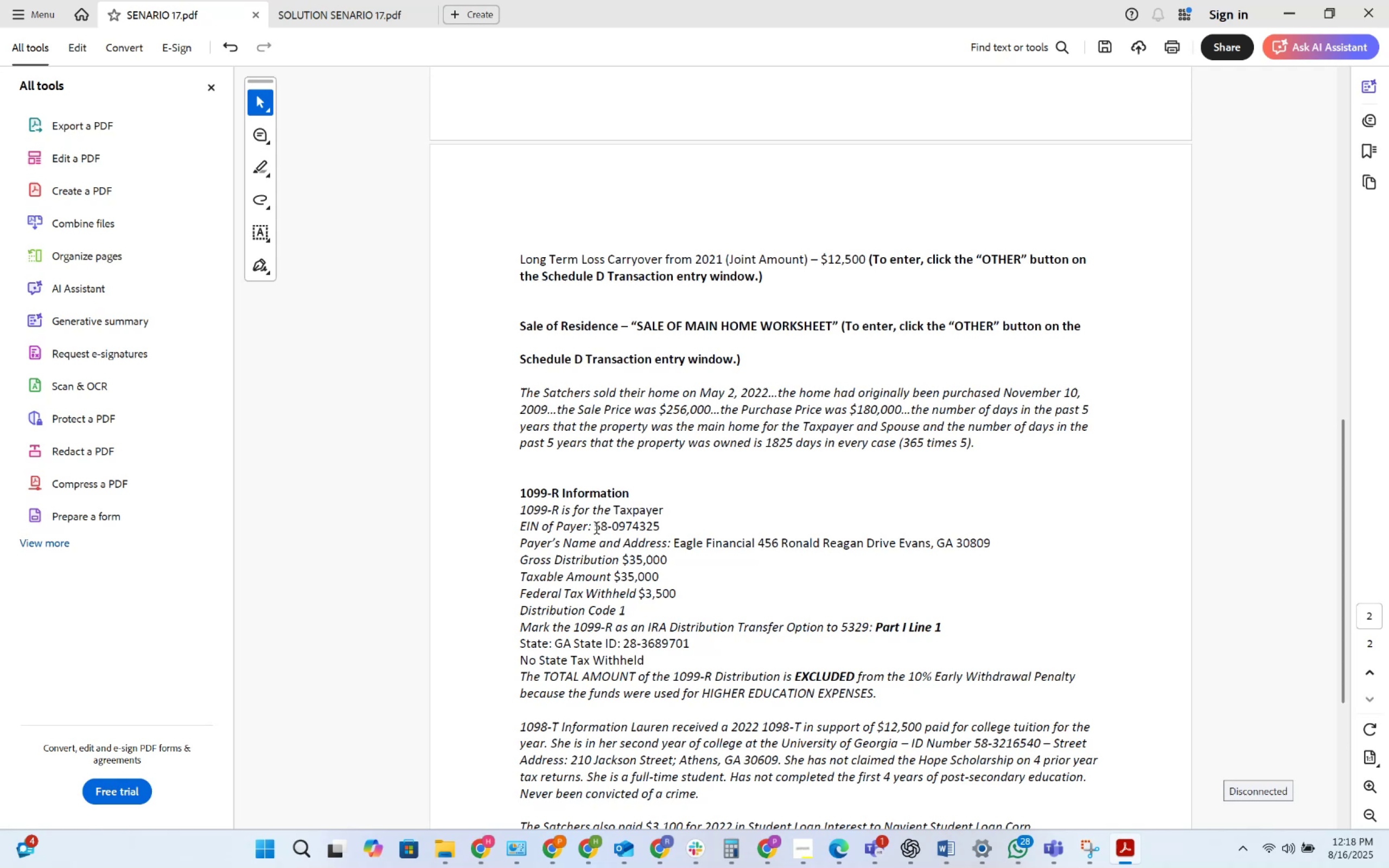 
left_click_drag(start_coordinate=[596, 525], to_coordinate=[659, 527])
 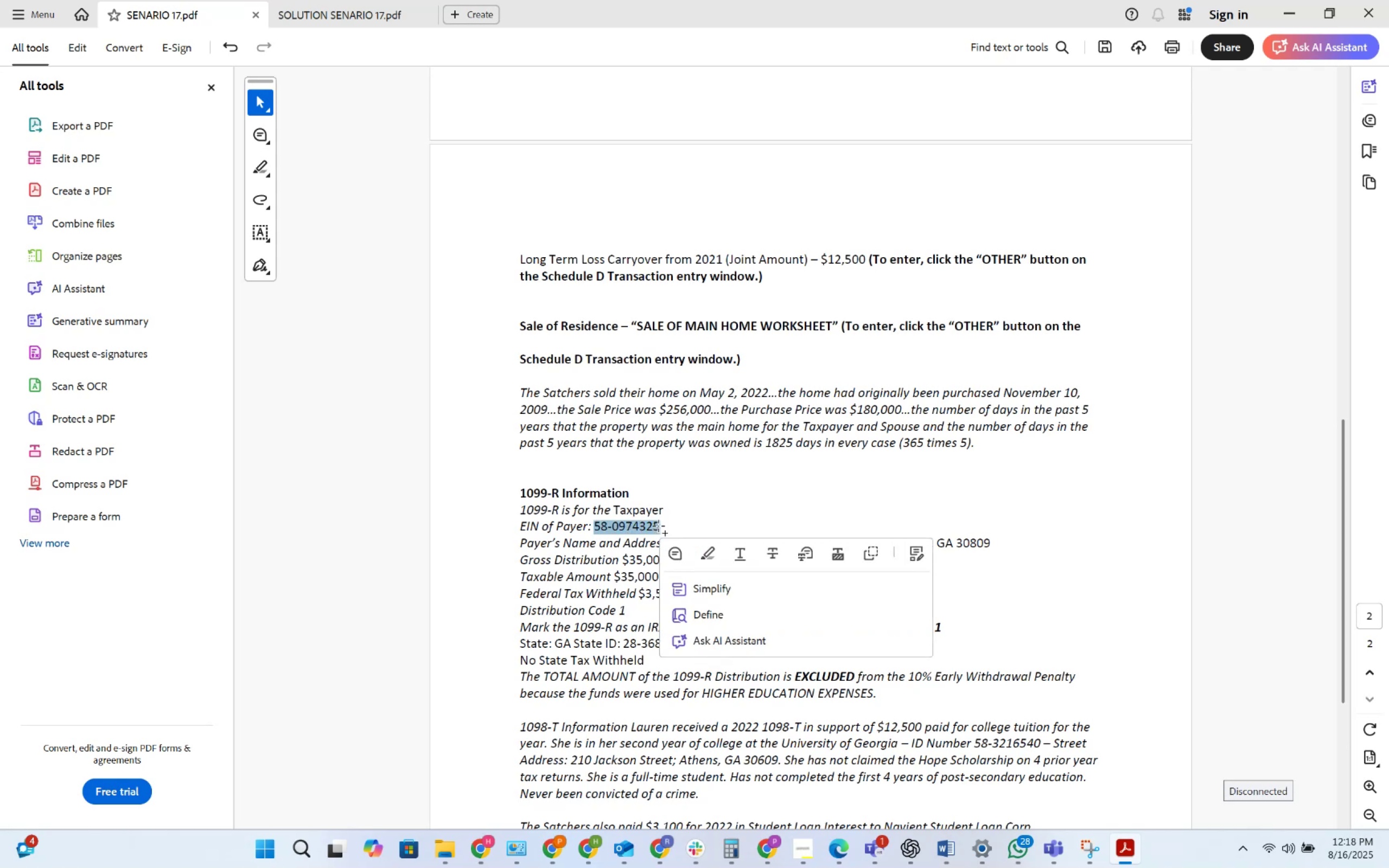 
key(Control+C)
 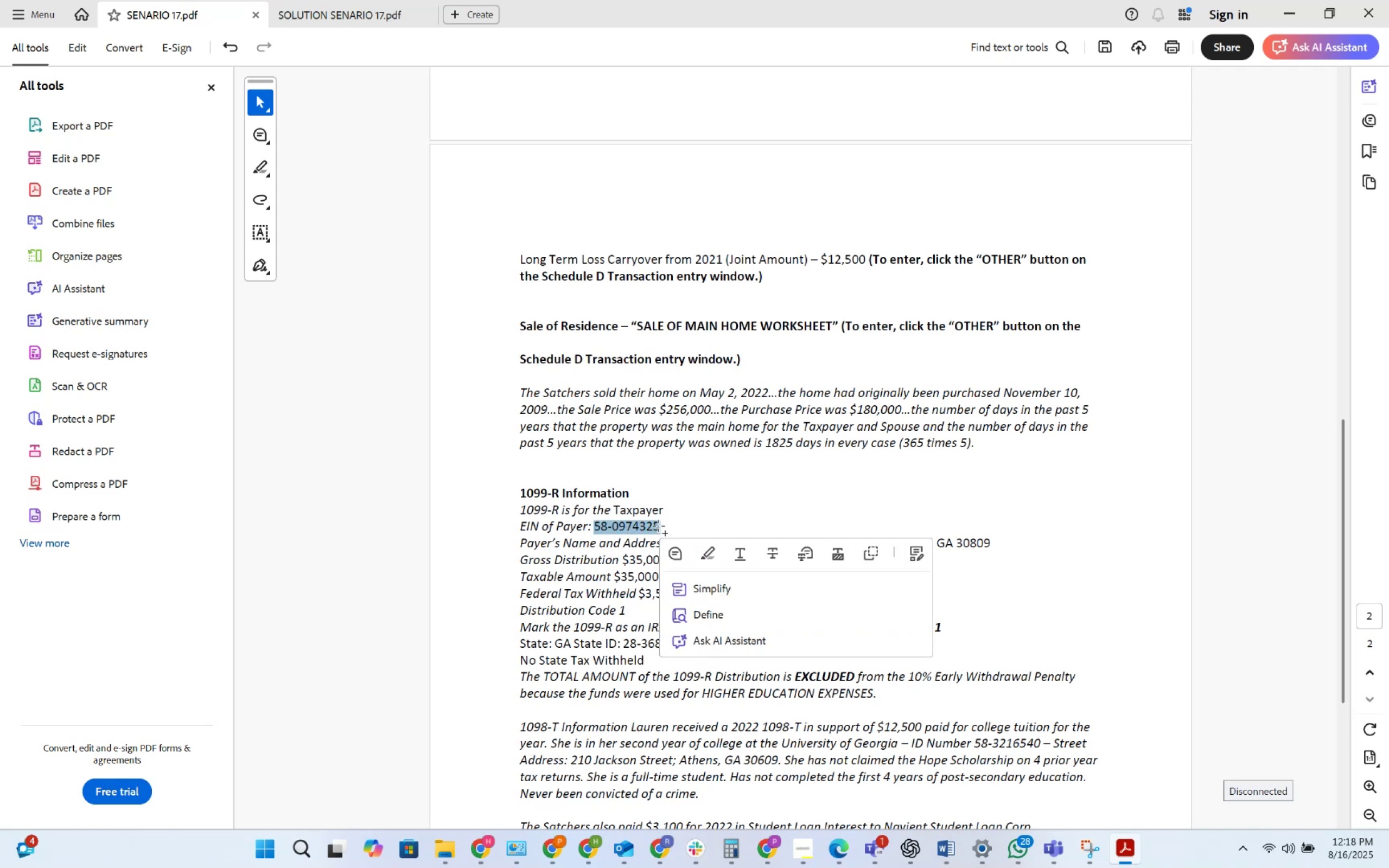 
key(Alt+AltLeft)
 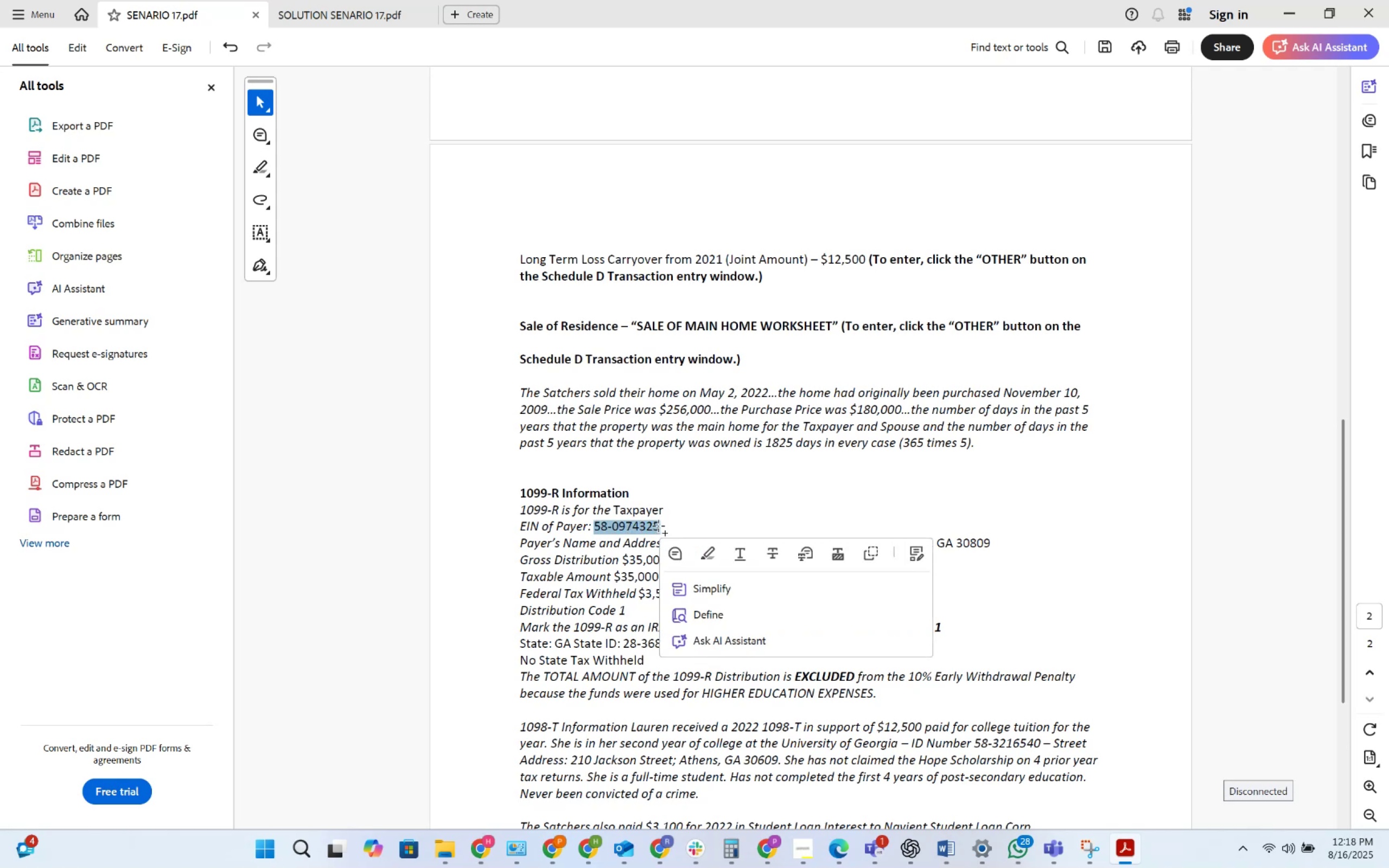 
key(Alt+Tab)
 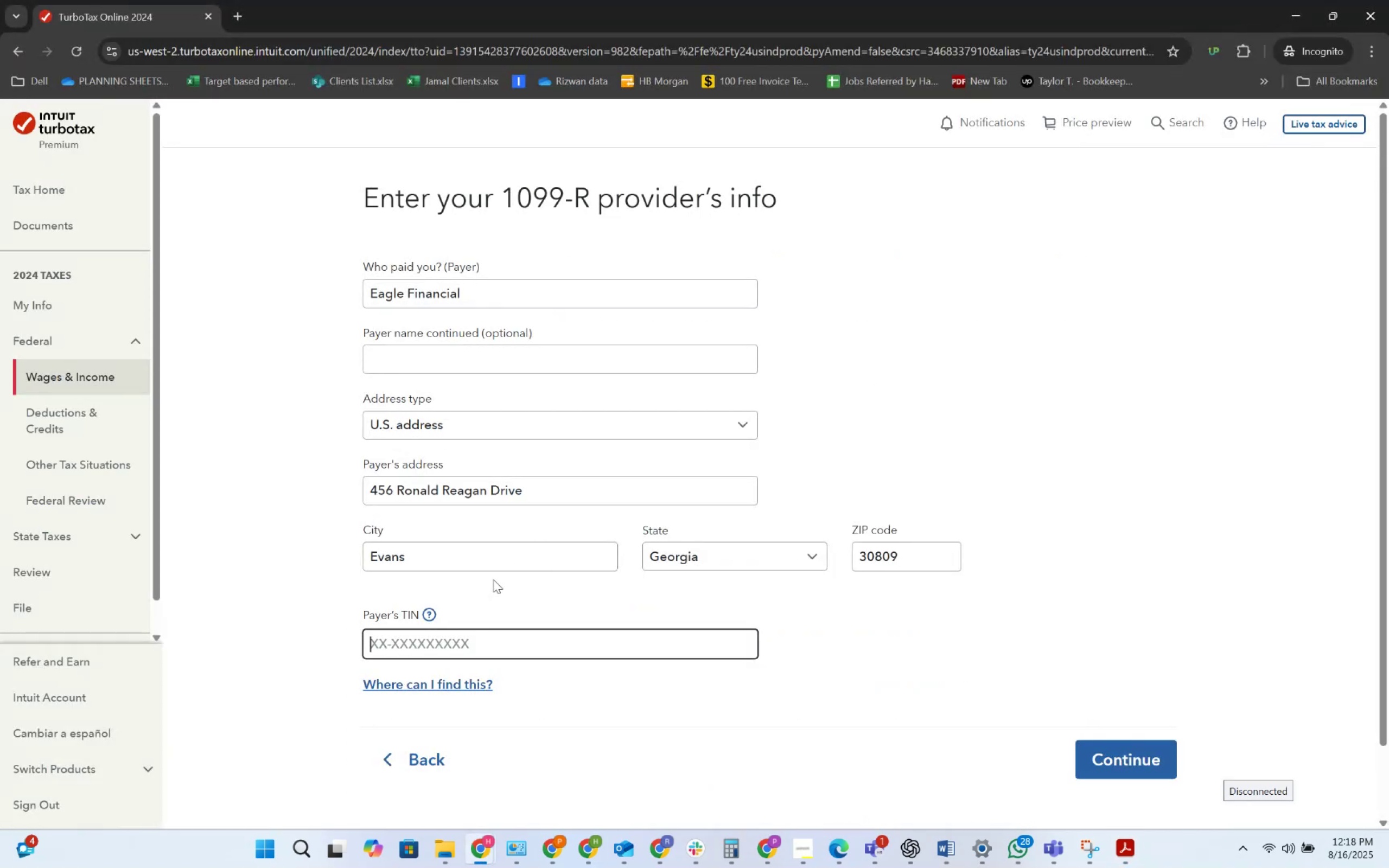 
left_click([456, 658])
 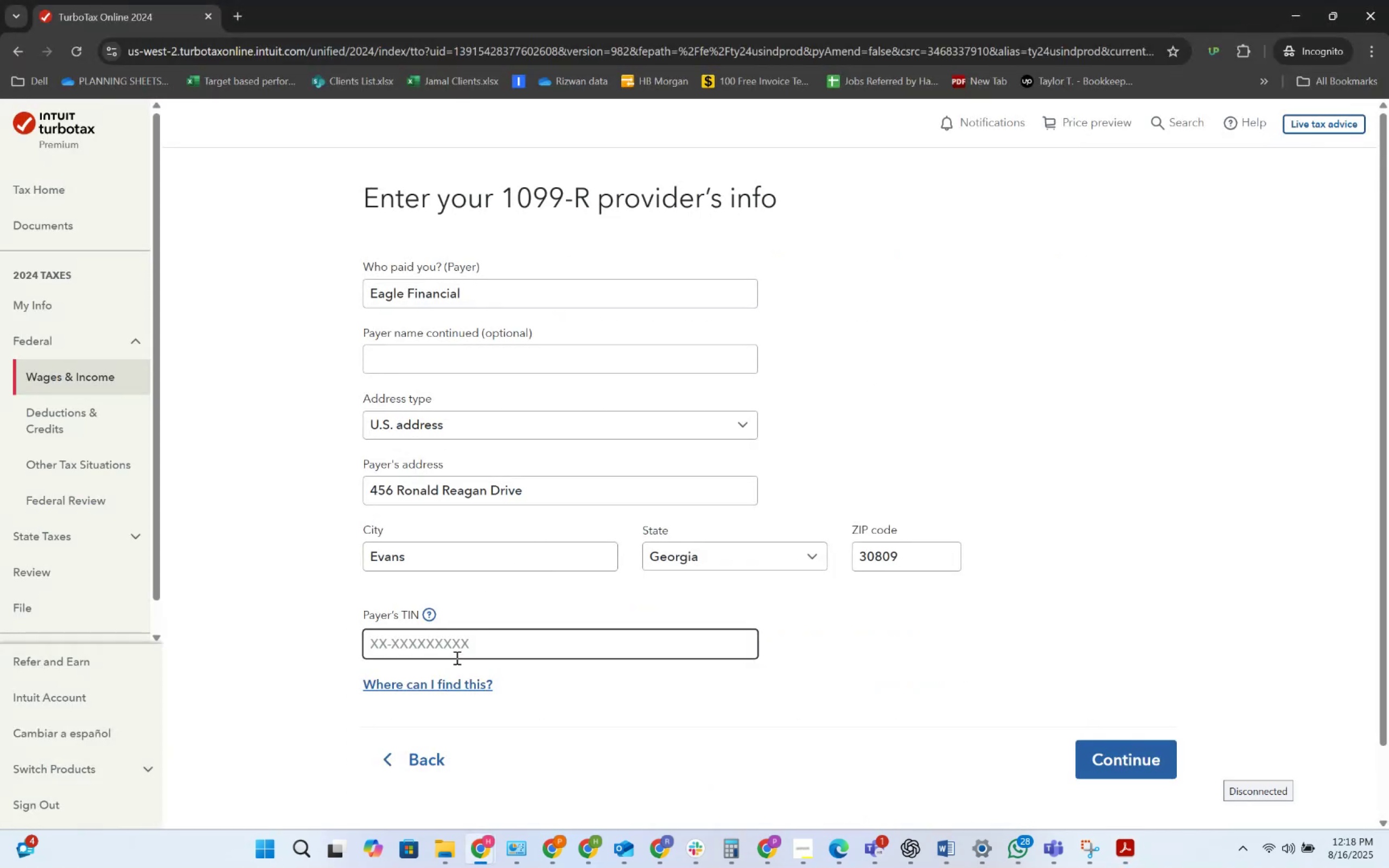 
key(Control+V)
 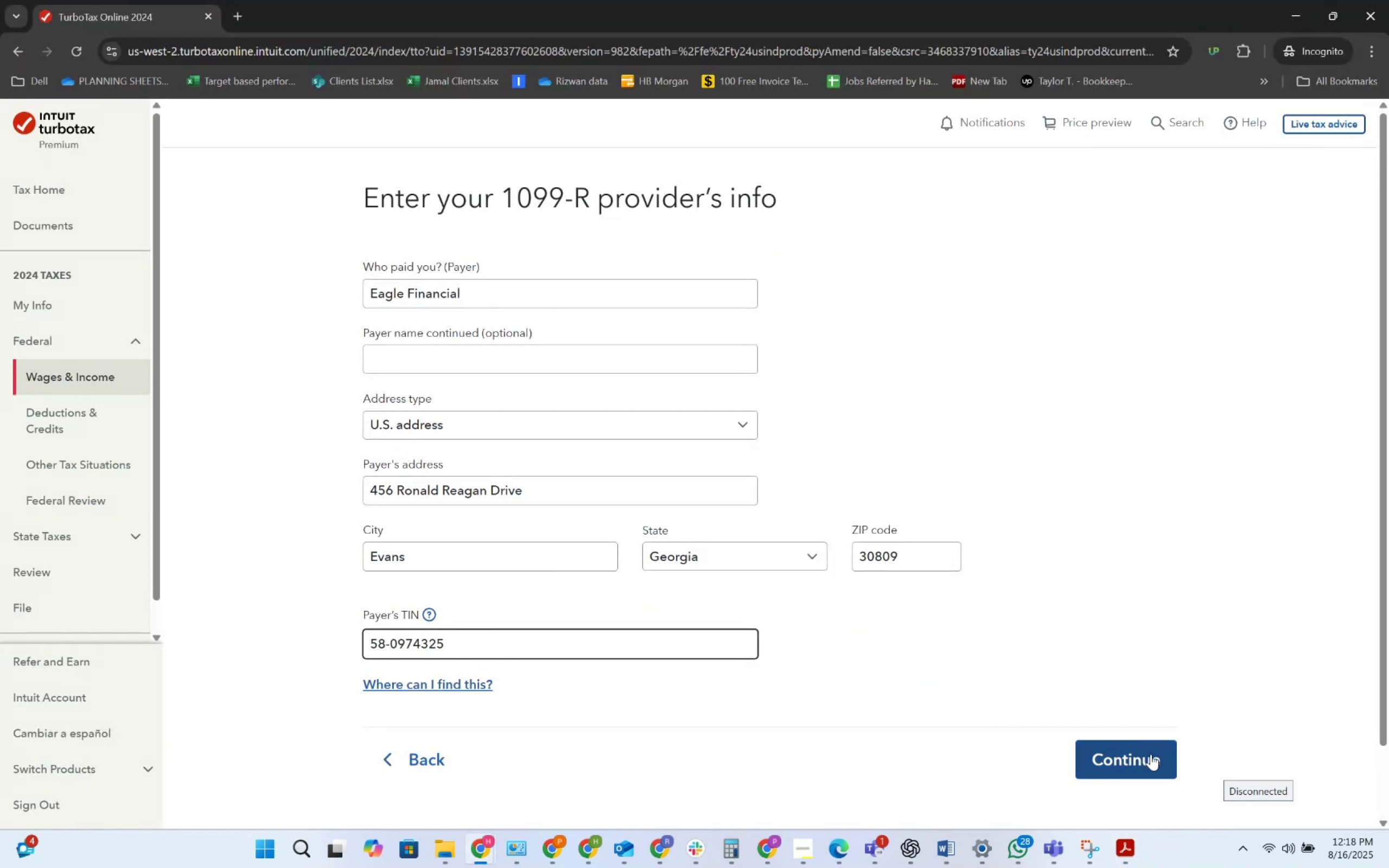 
left_click([1156, 752])
 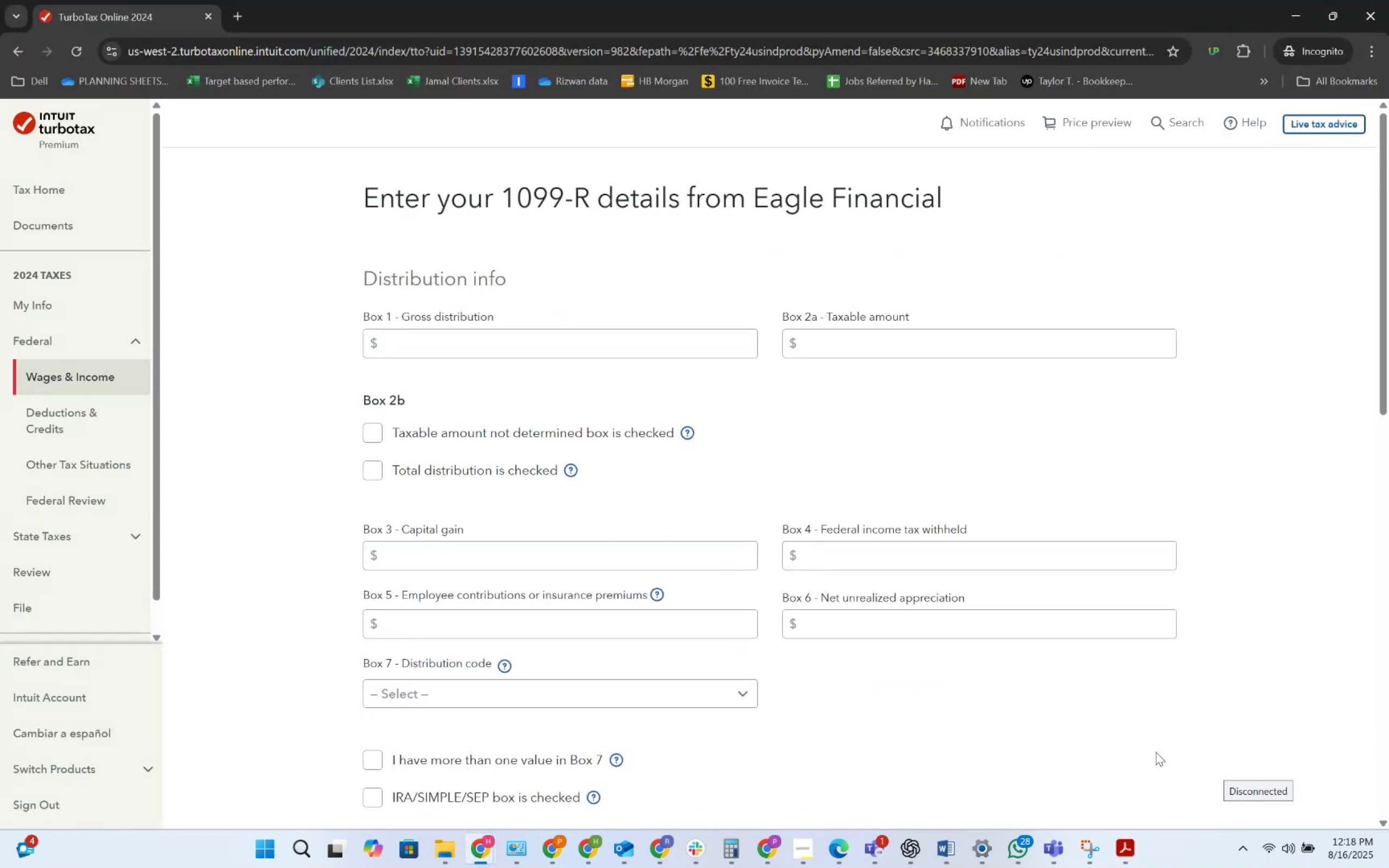 
key(Alt+AltLeft)
 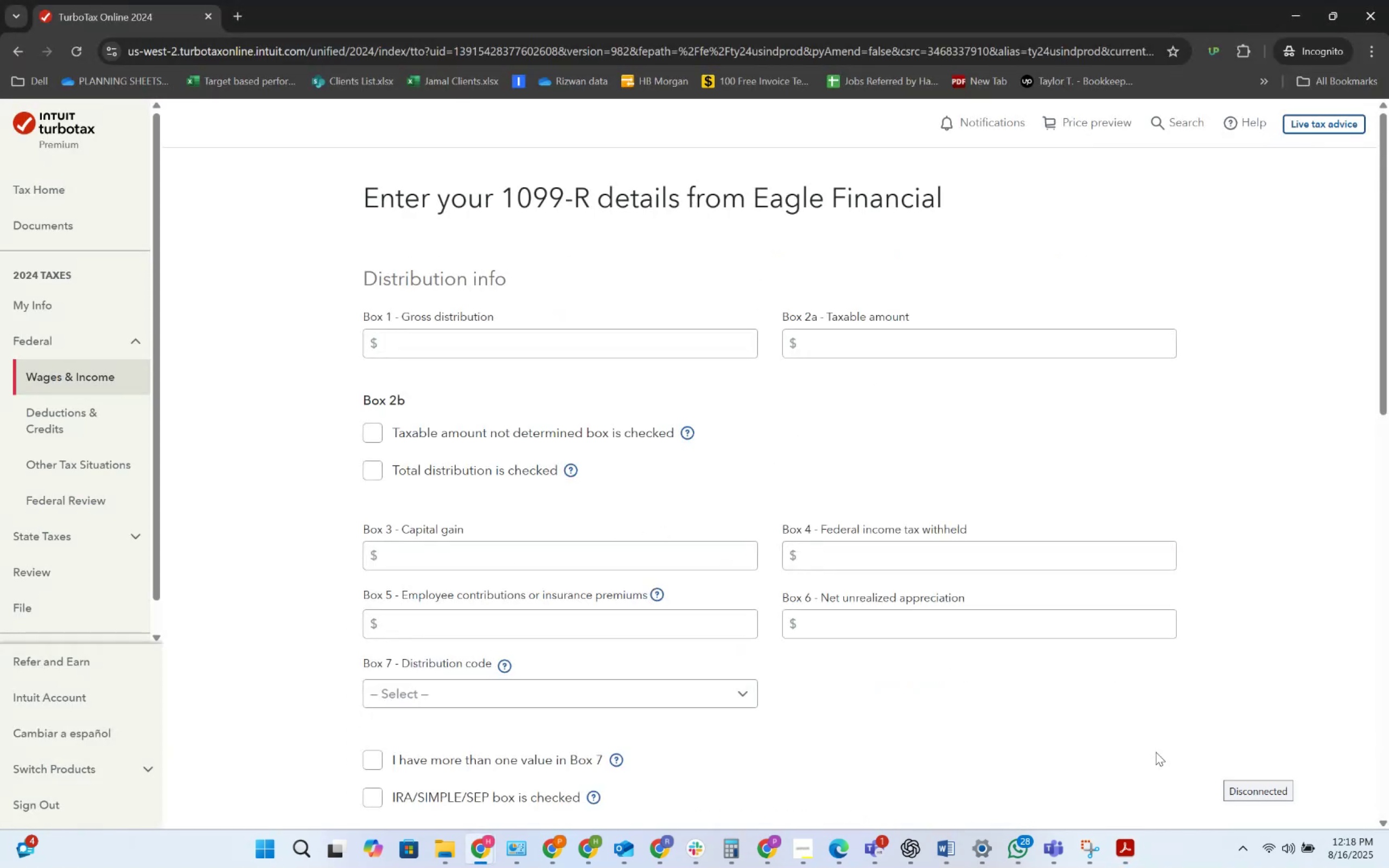 
key(Alt+Tab)
 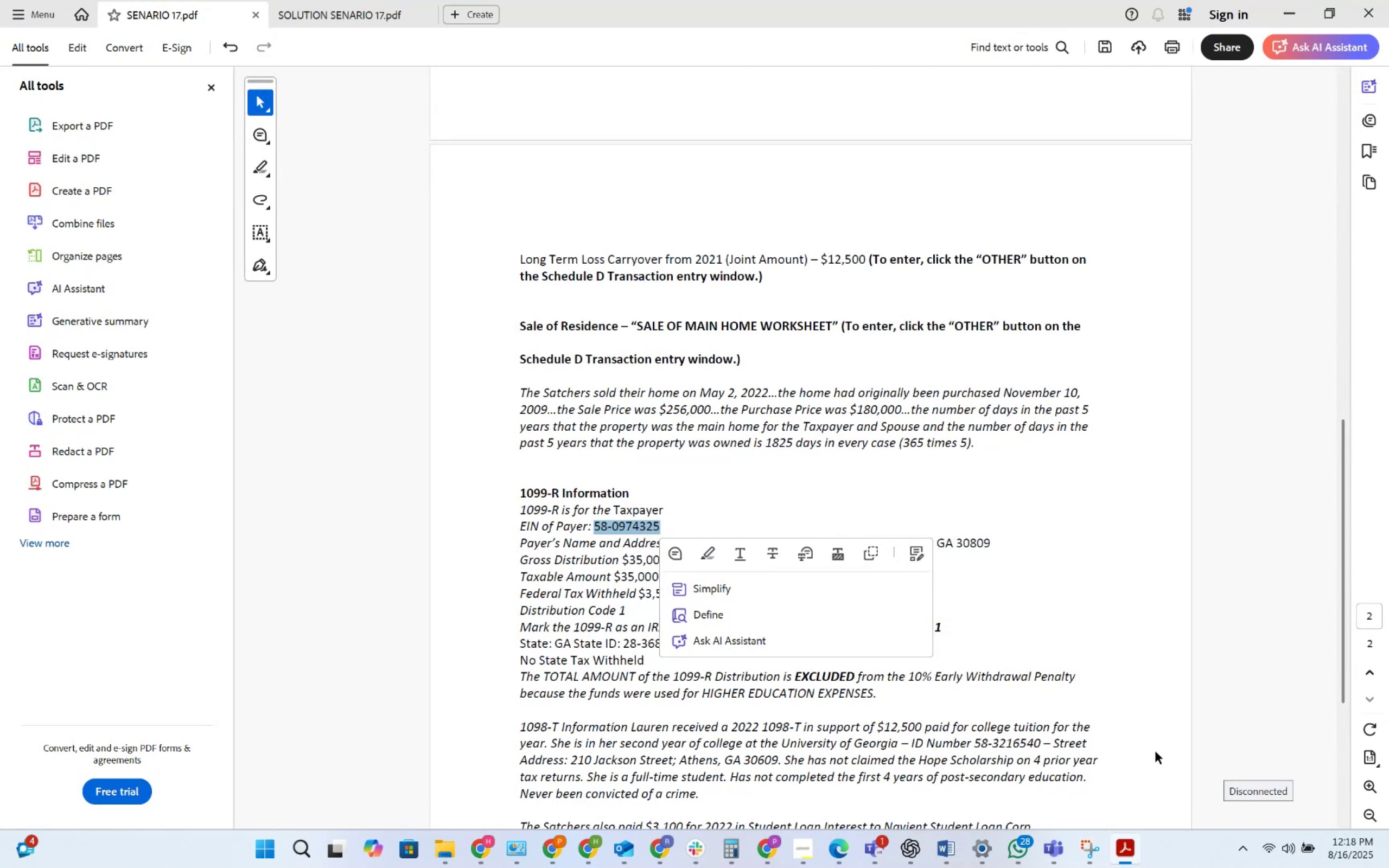 
wait(8.58)
 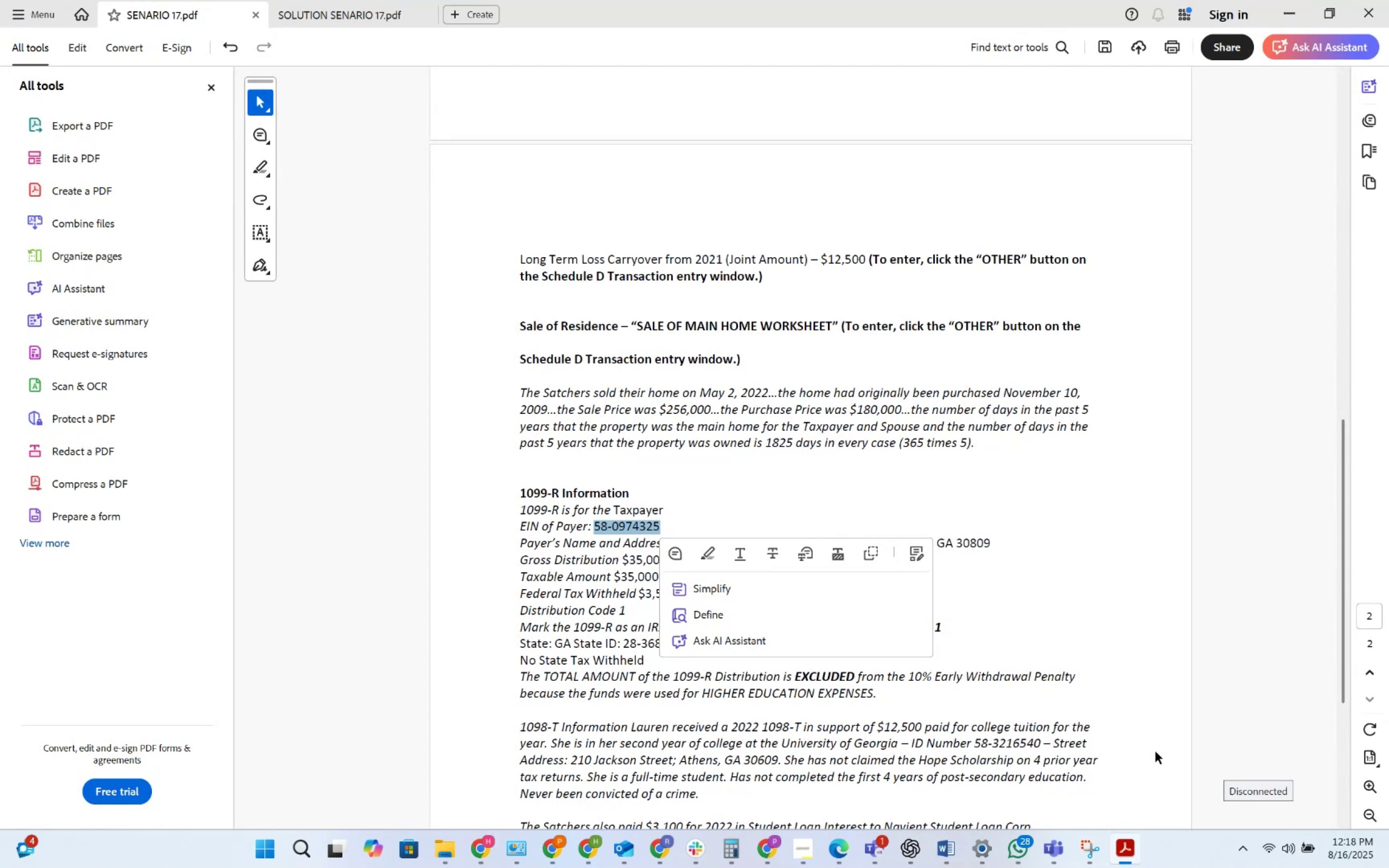 
left_click([1103, 589])
 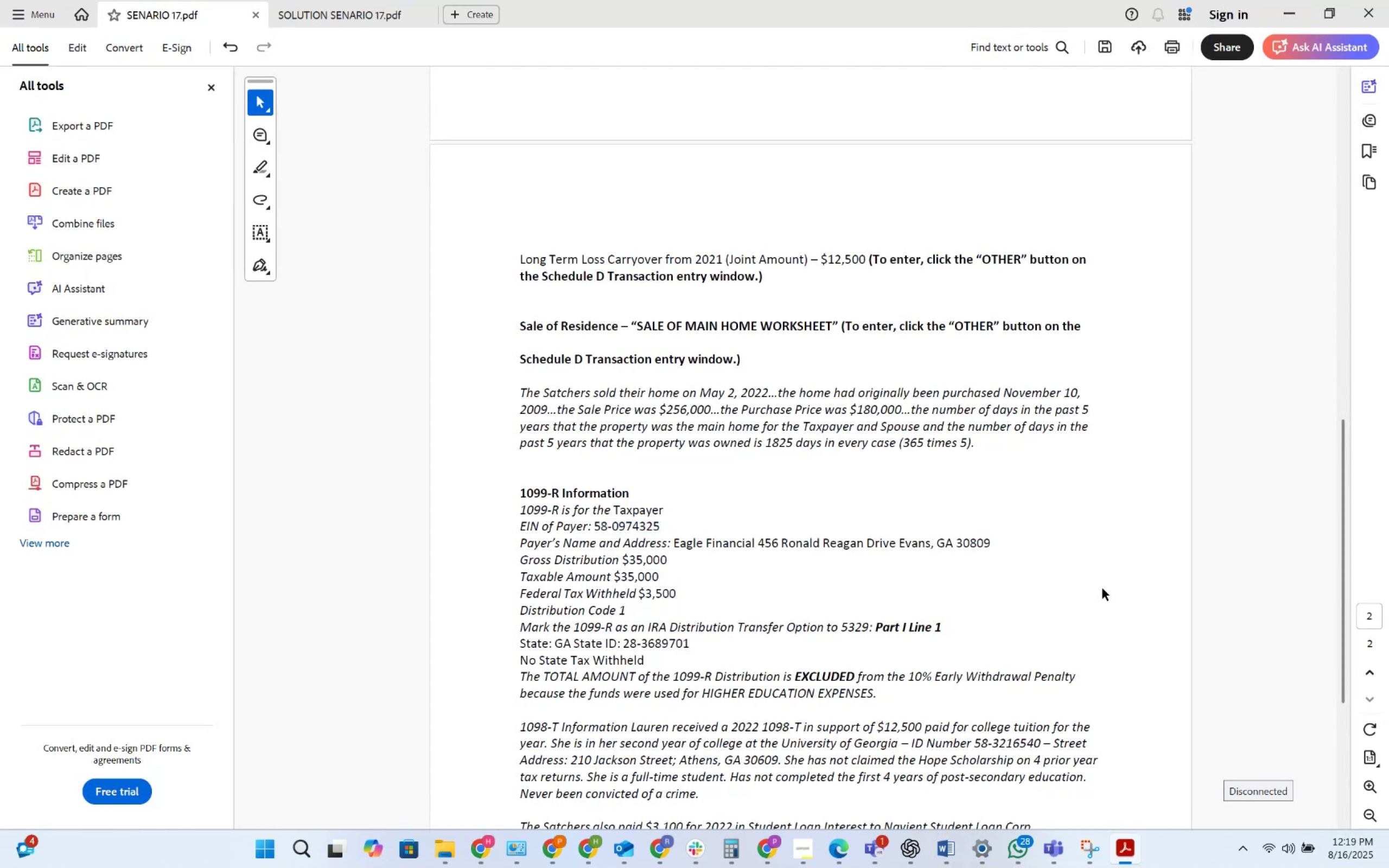 
key(Alt+AltLeft)
 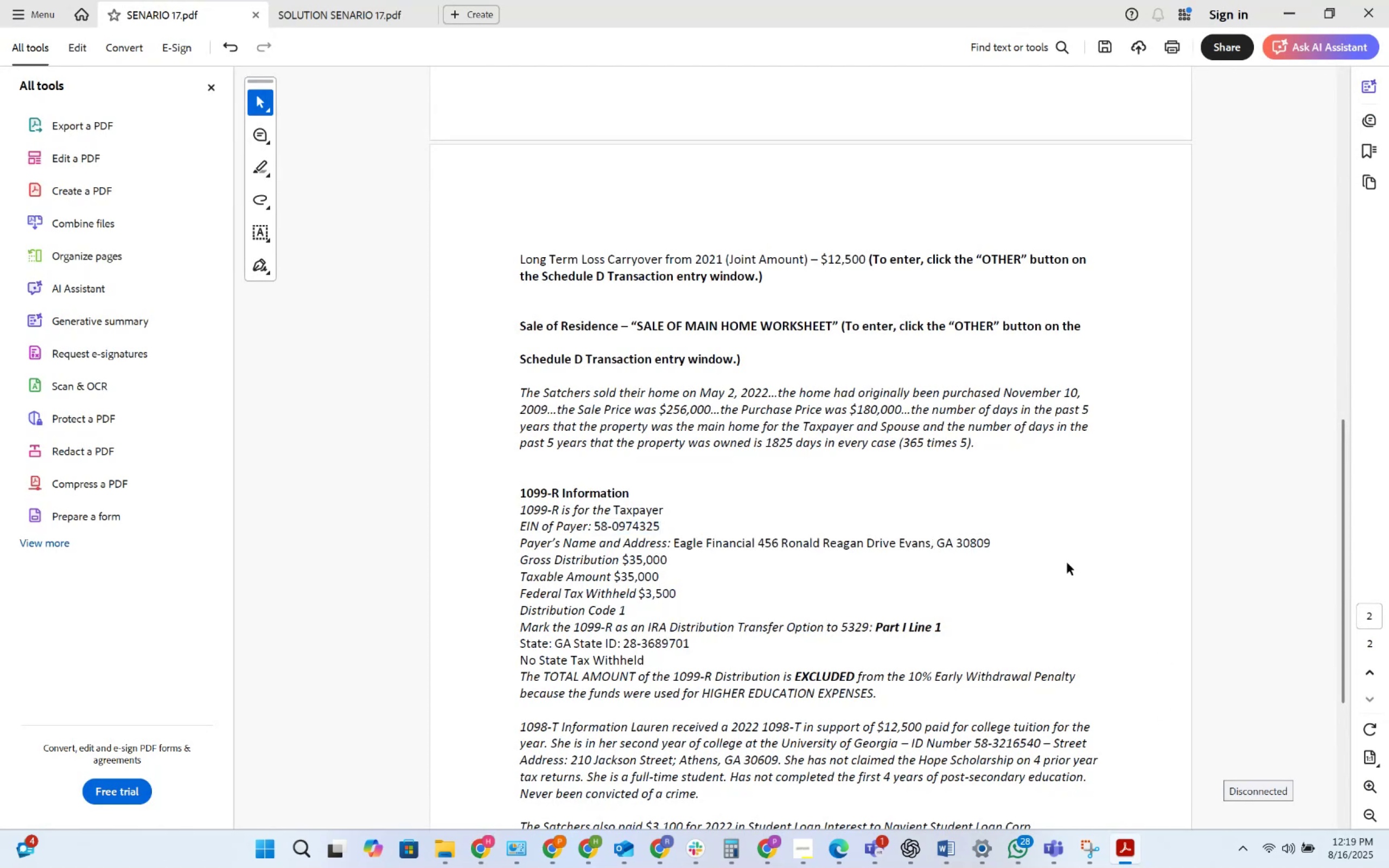 
key(Alt+Tab)
 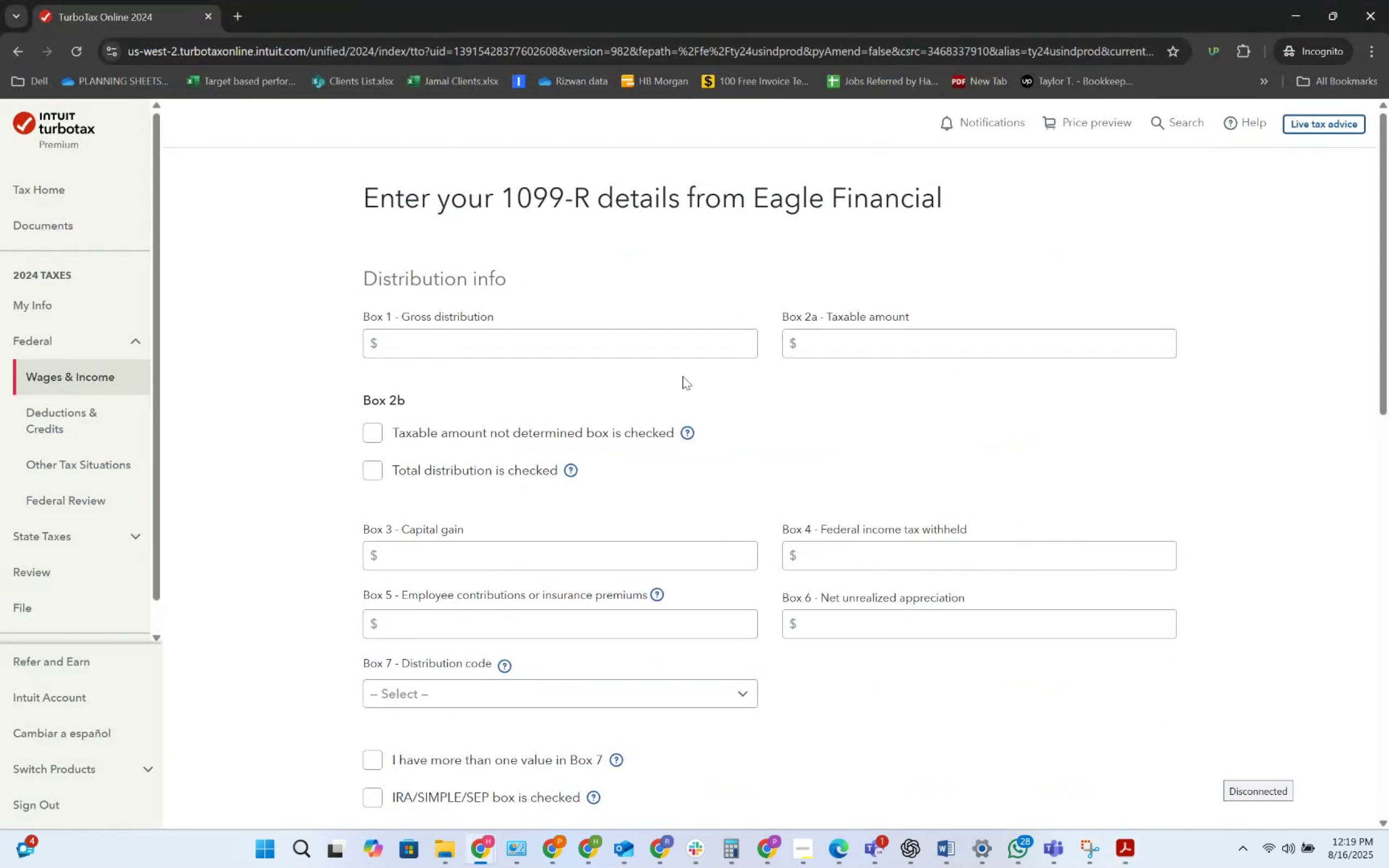 
left_click([594, 346])
 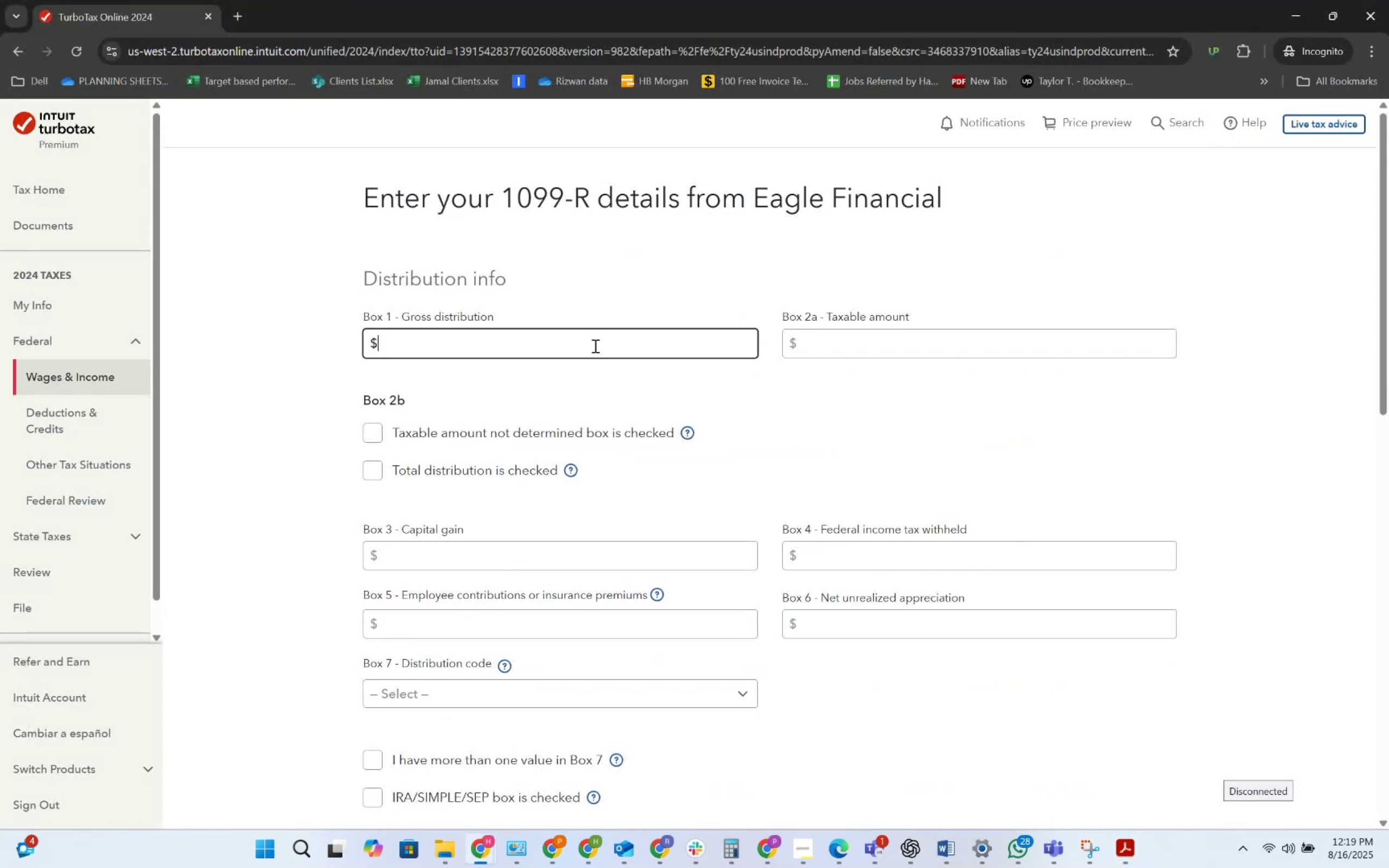 
key(Alt+AltLeft)
 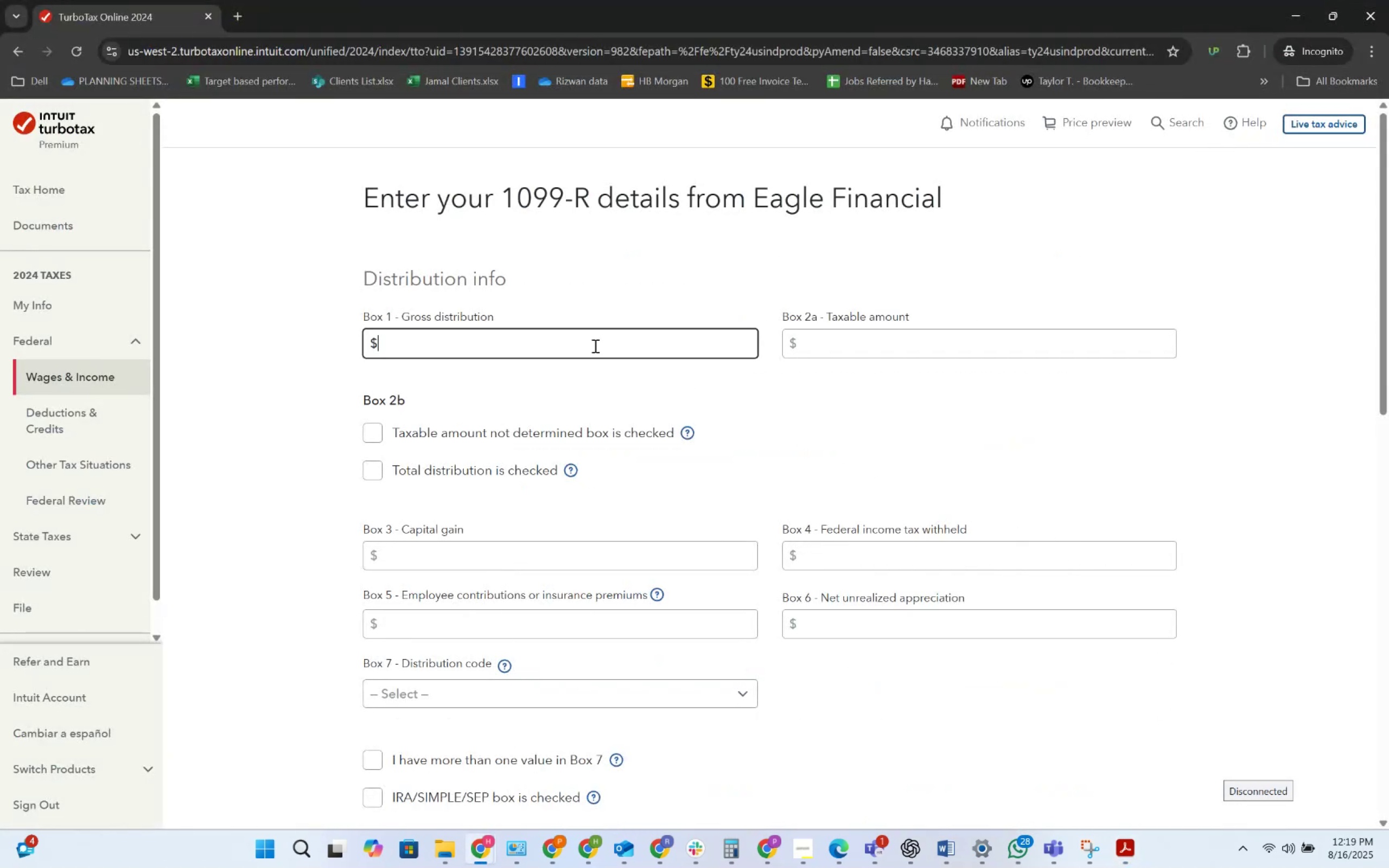 
key(Alt+Tab)
 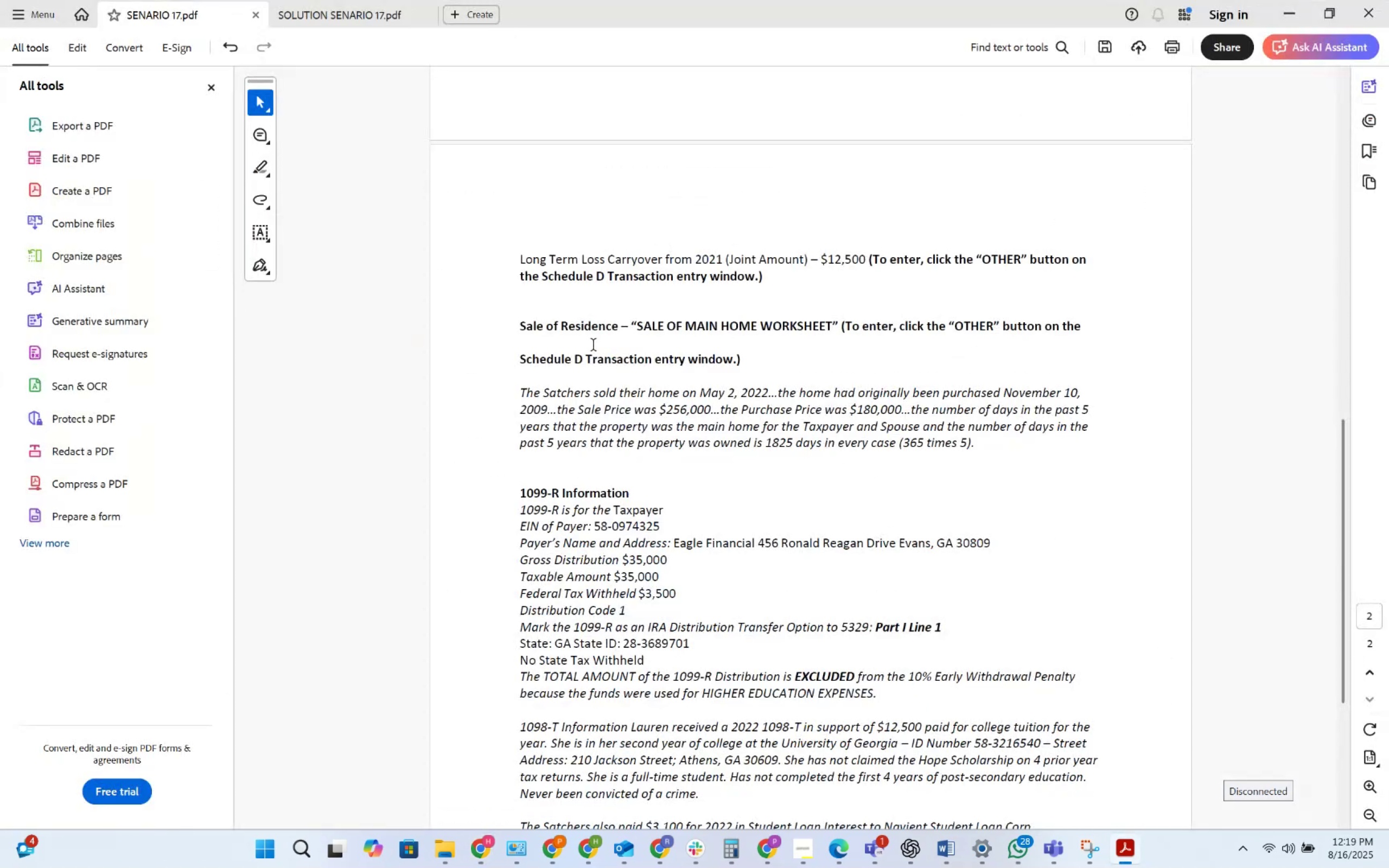 
key(Alt+AltLeft)
 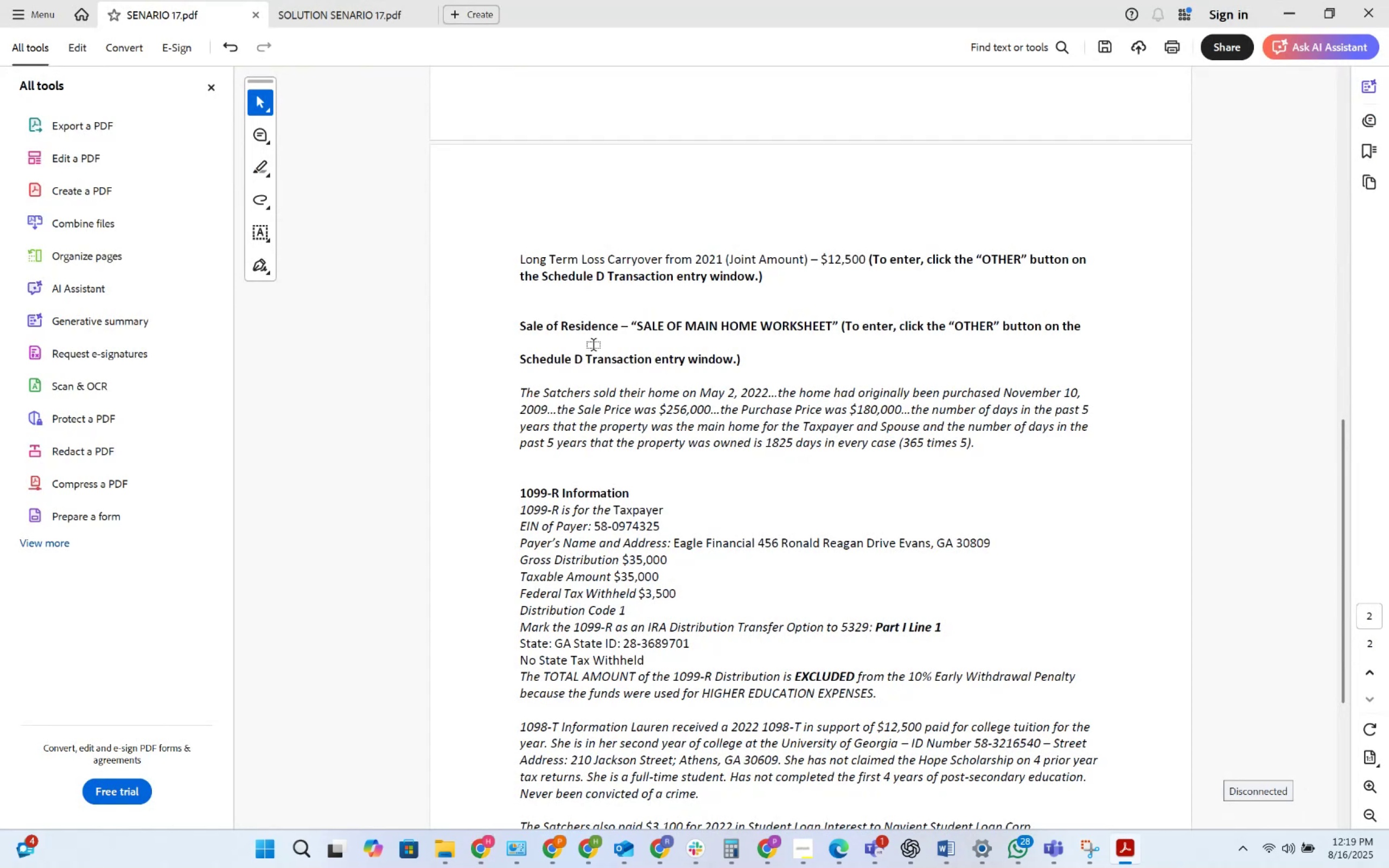 
key(Alt+Tab)
 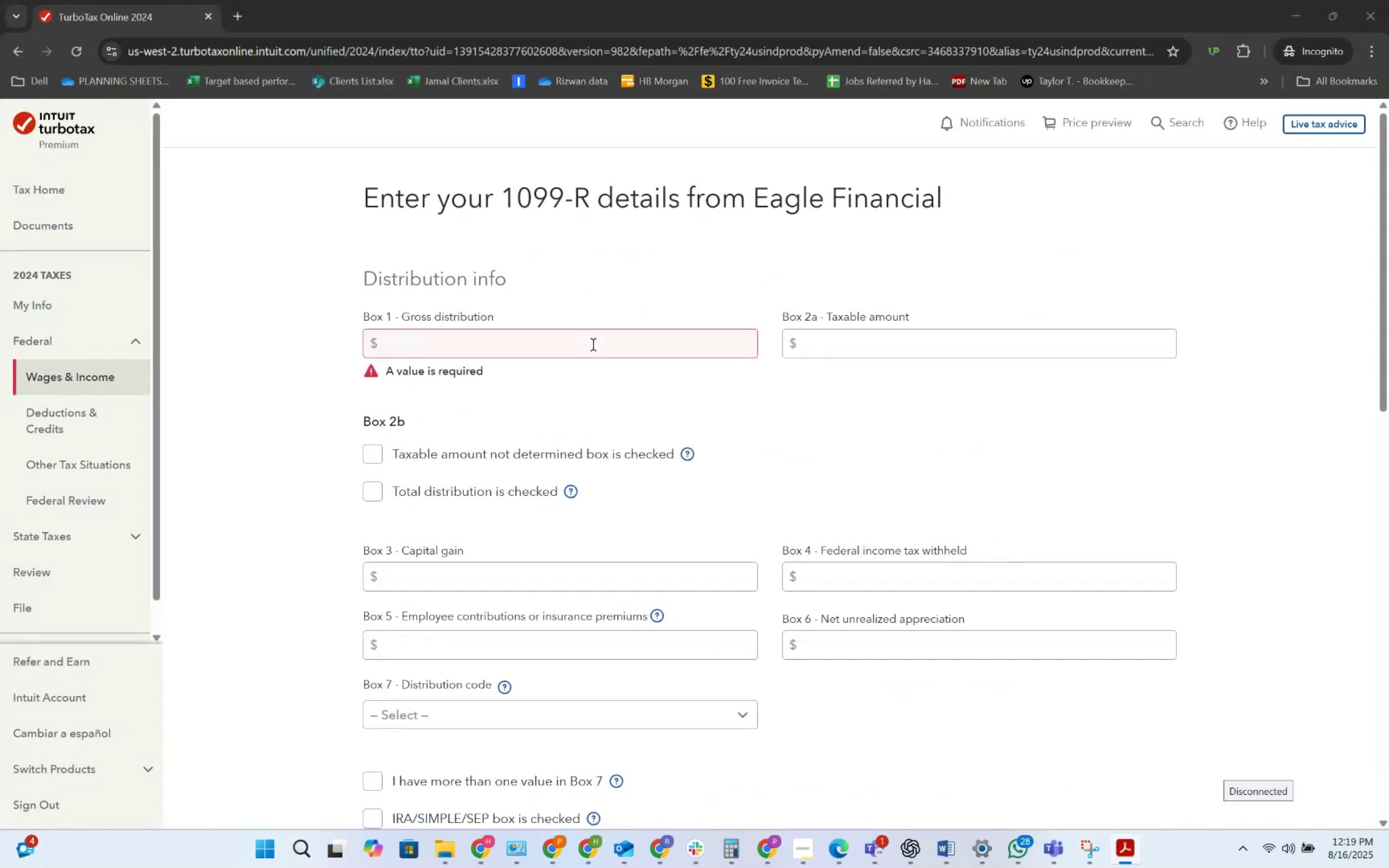 
key(Numpad3)
 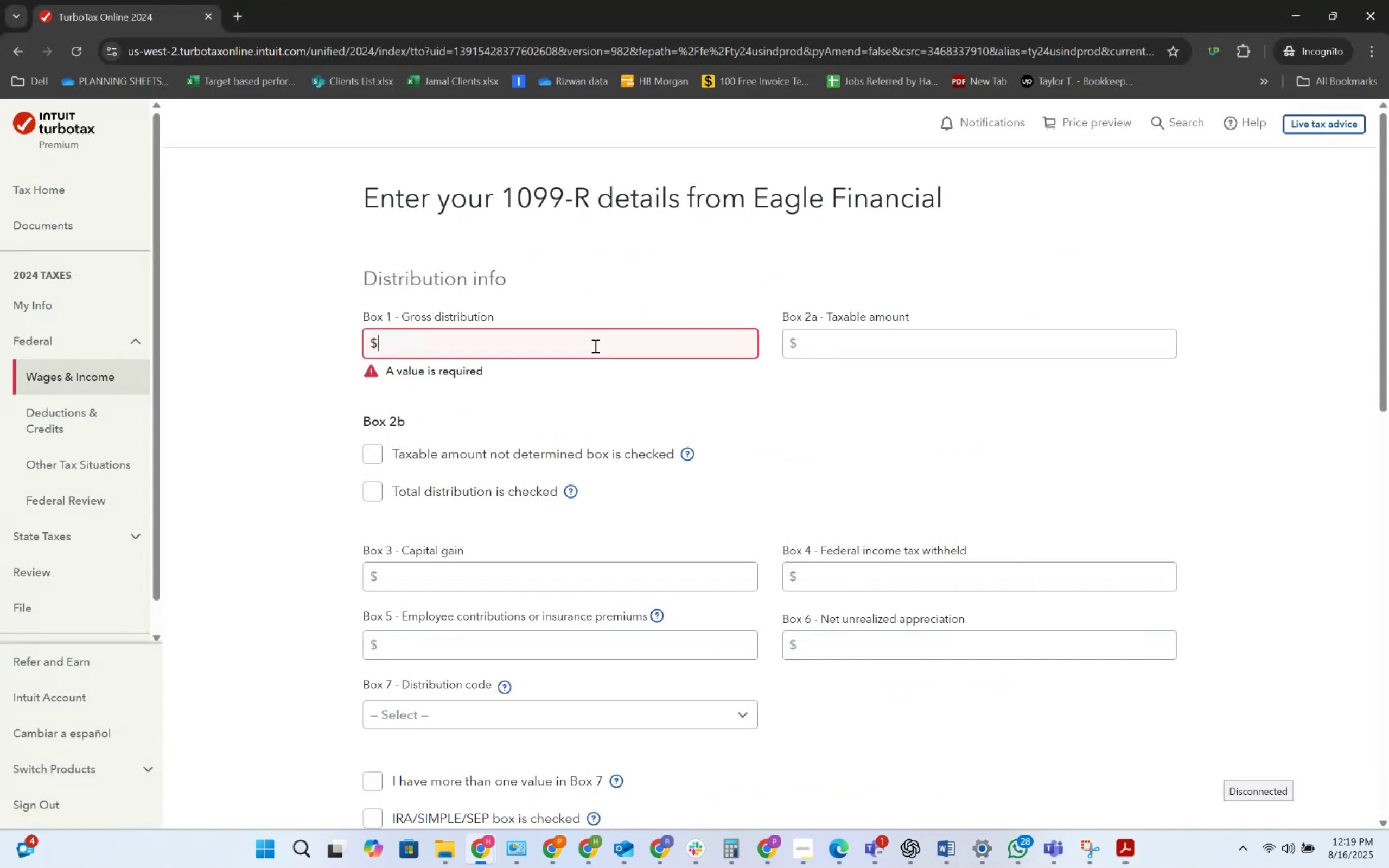 
key(Numpad5)
 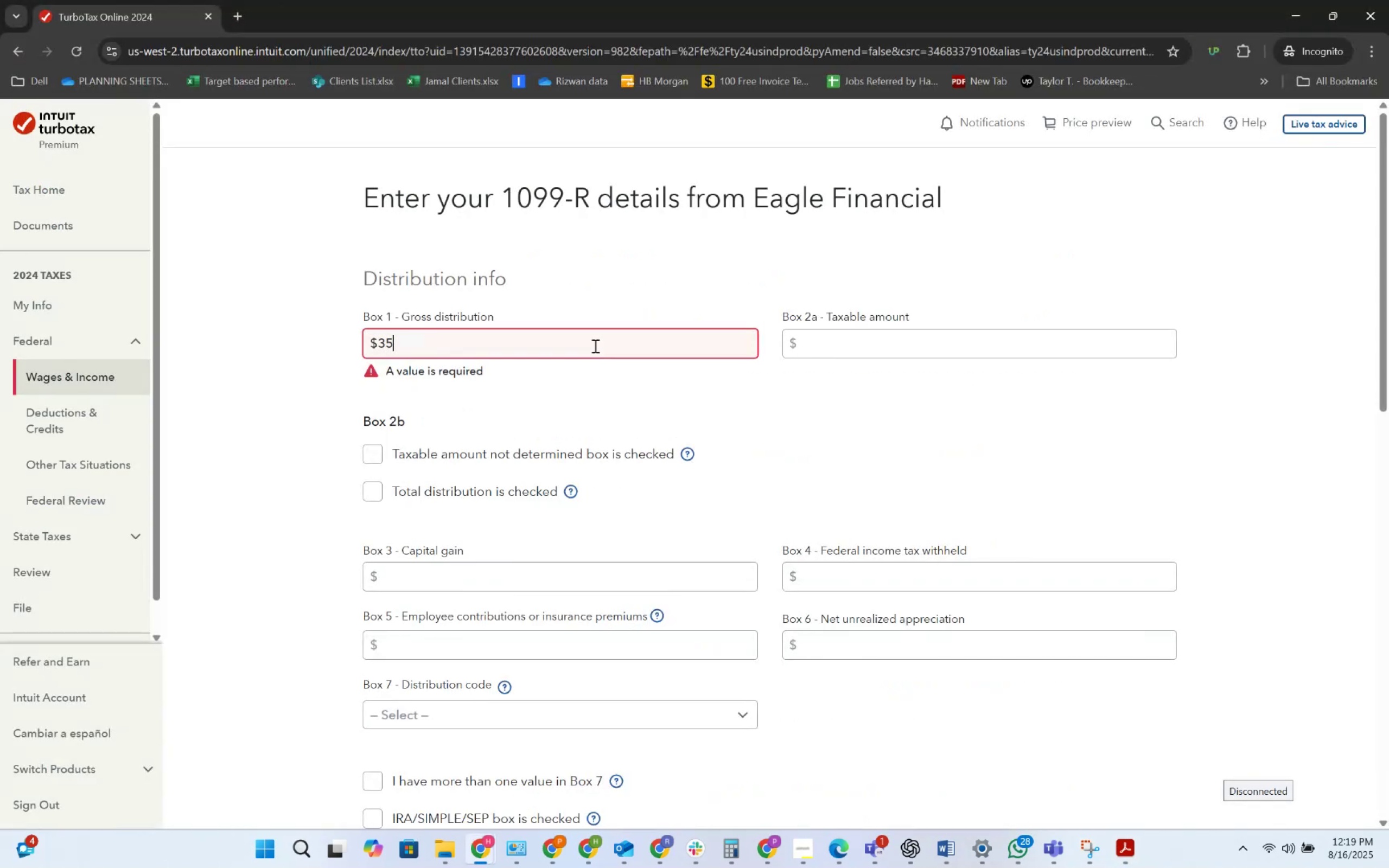 
key(Numpad0)
 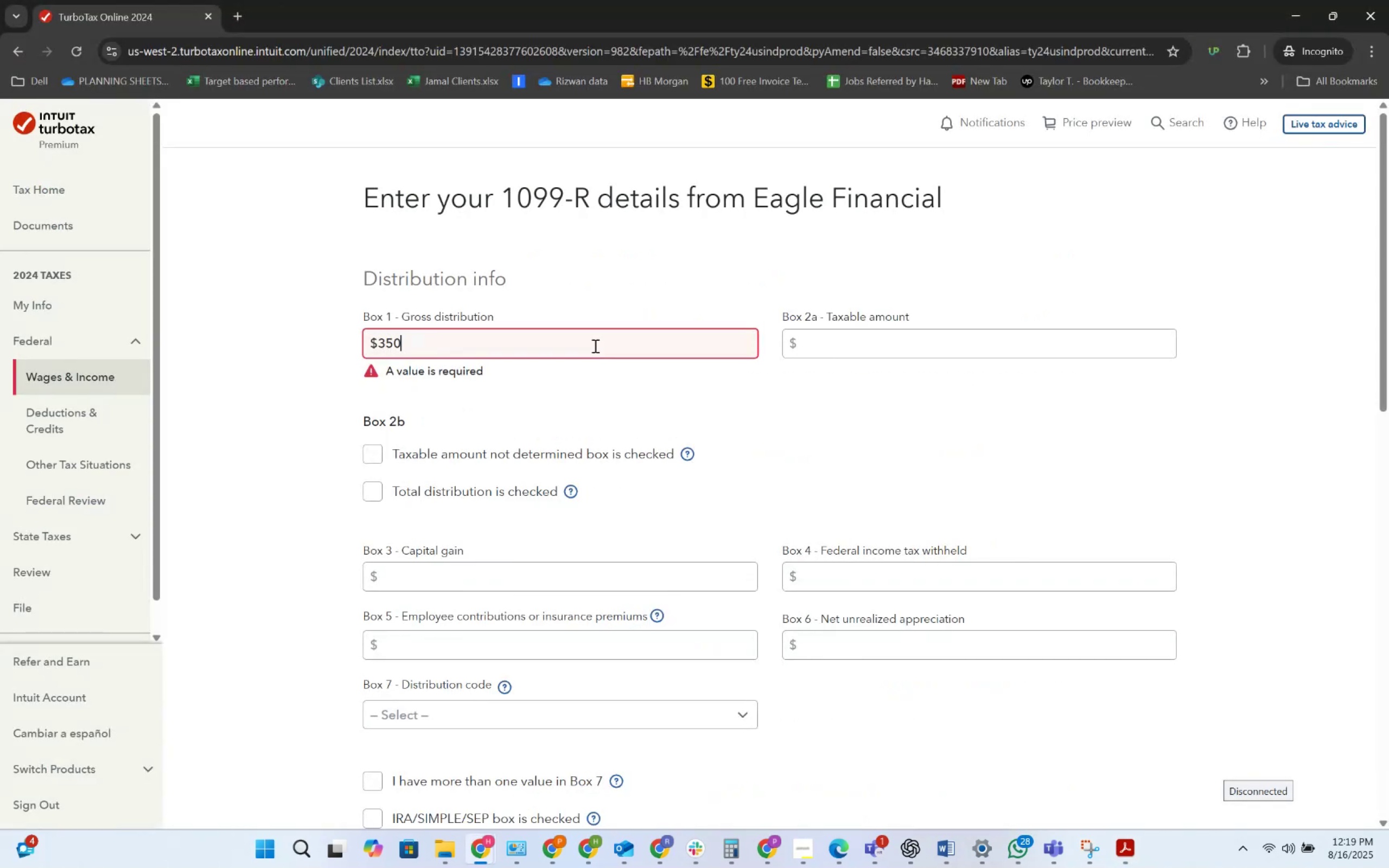 
key(Numpad0)
 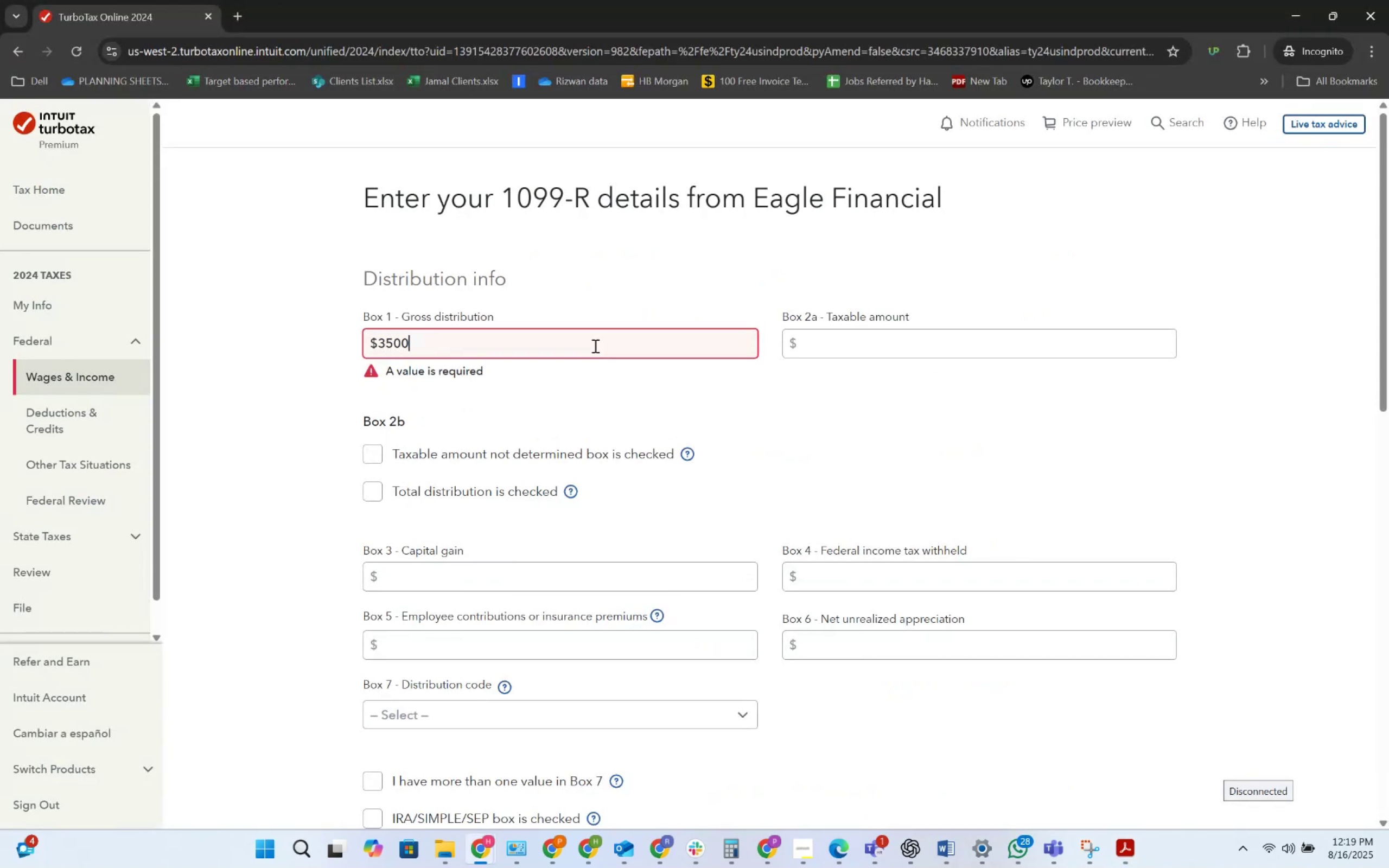 
key(Numpad0)
 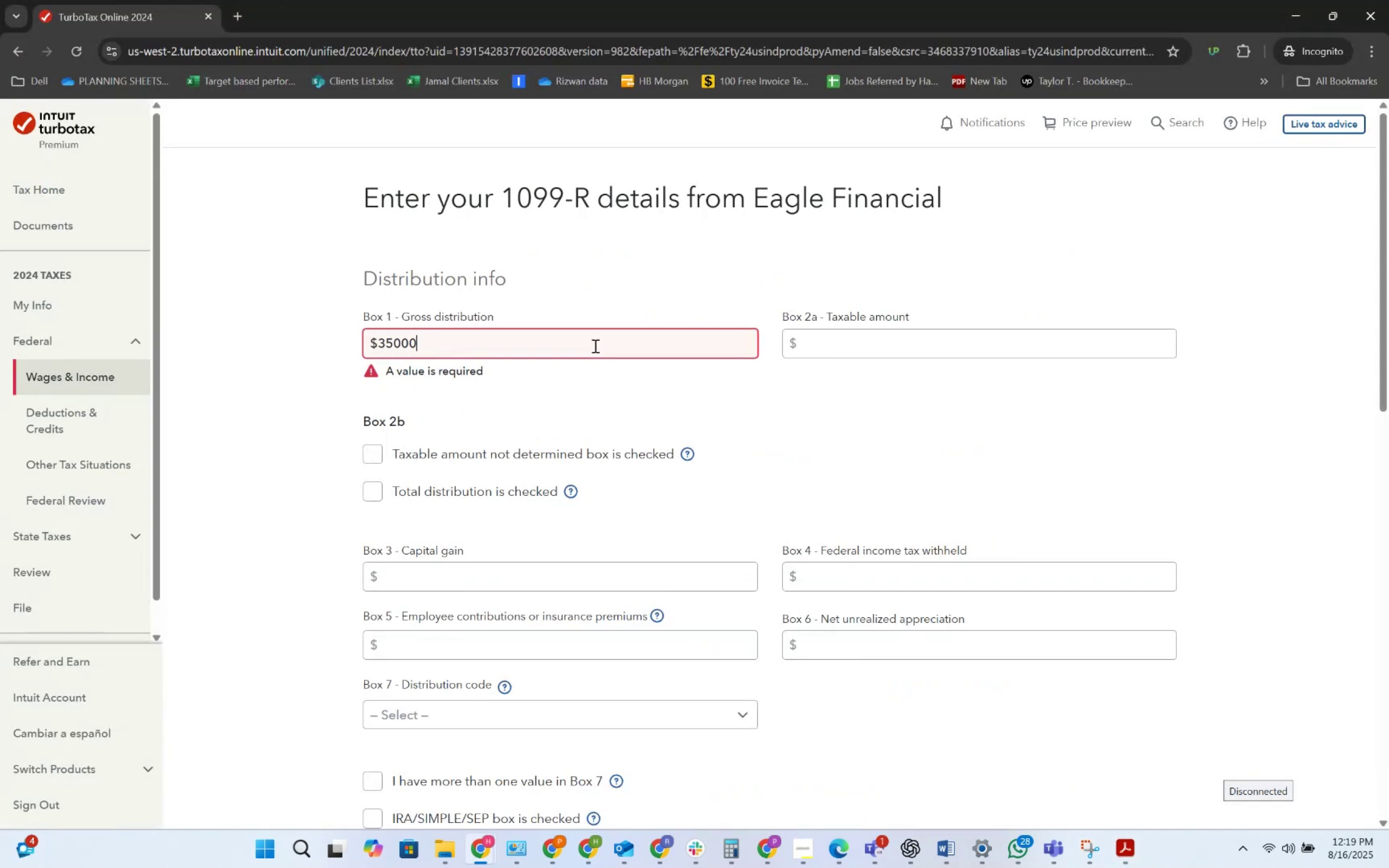 
key(Tab)
 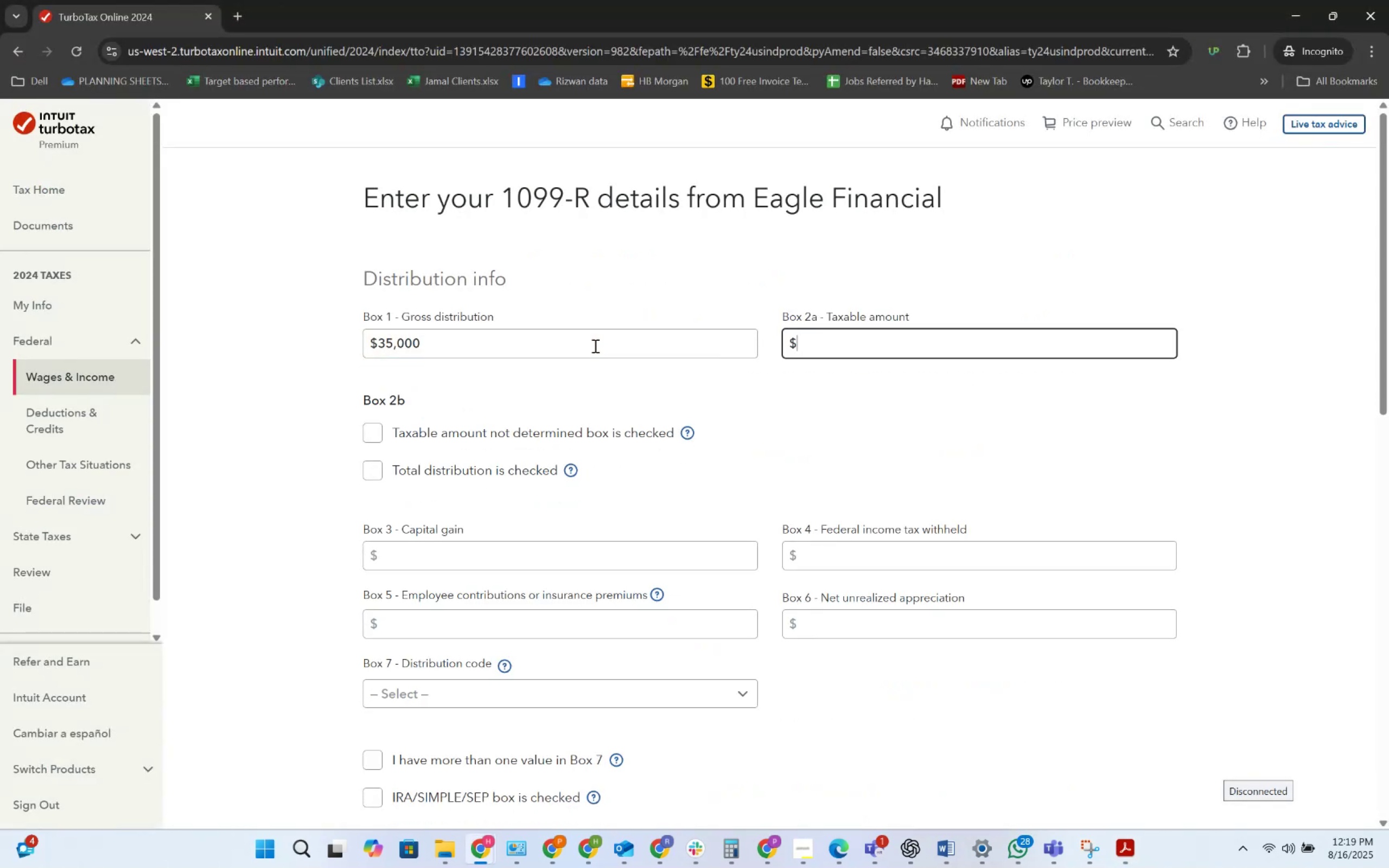 
key(Alt+AltLeft)
 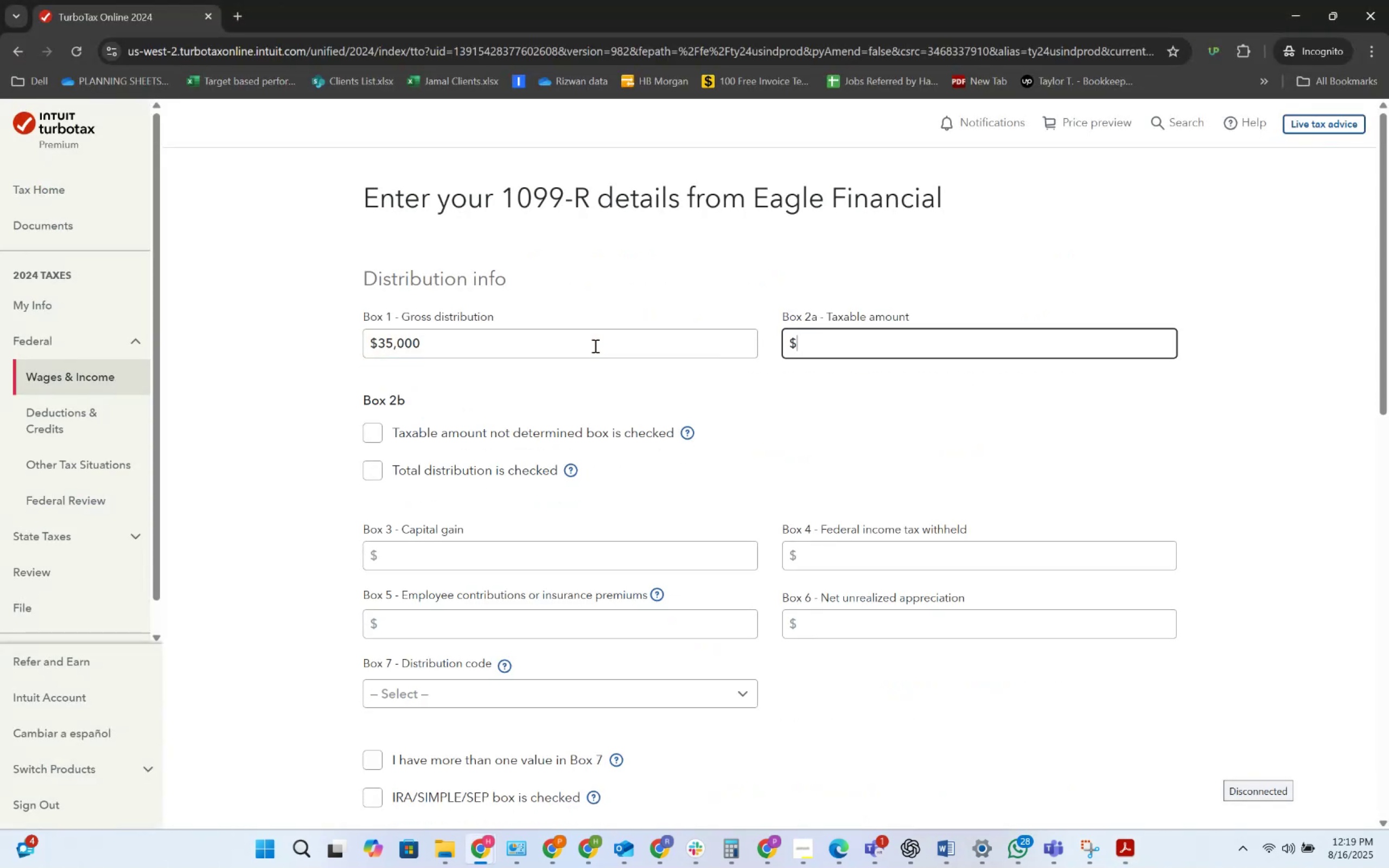 
key(Alt+Tab)
 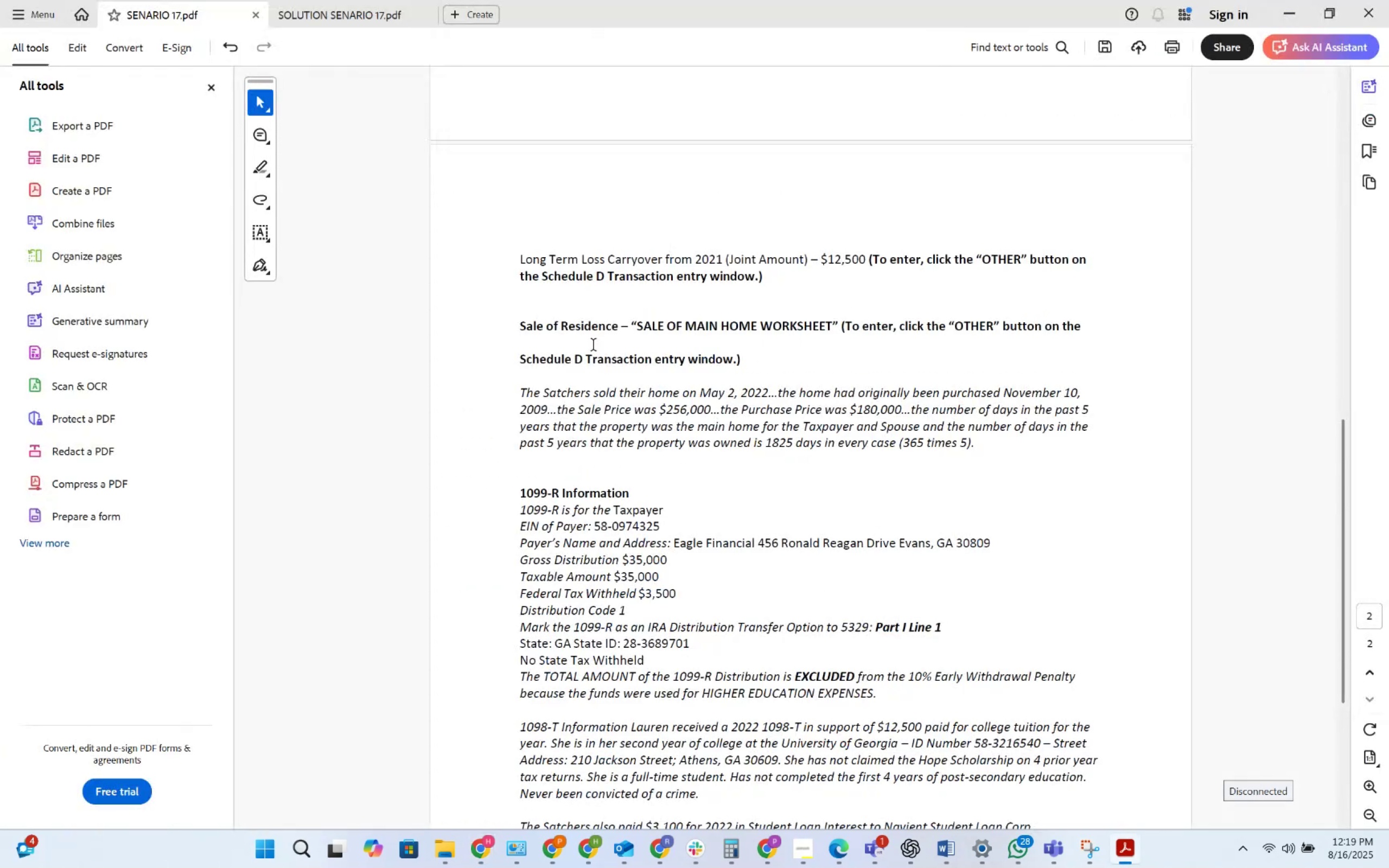 
key(Alt+AltLeft)
 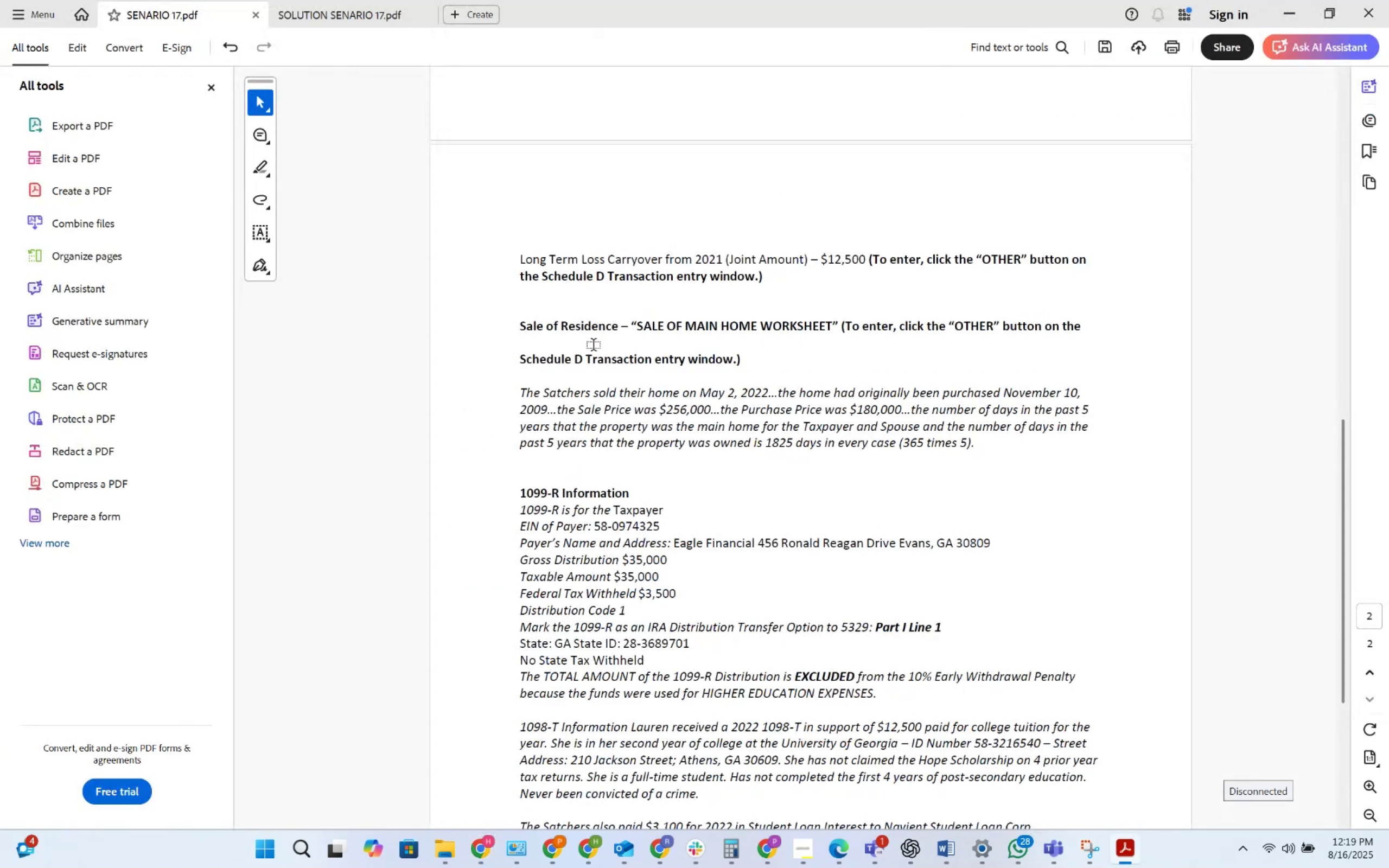 
key(Alt+Tab)
 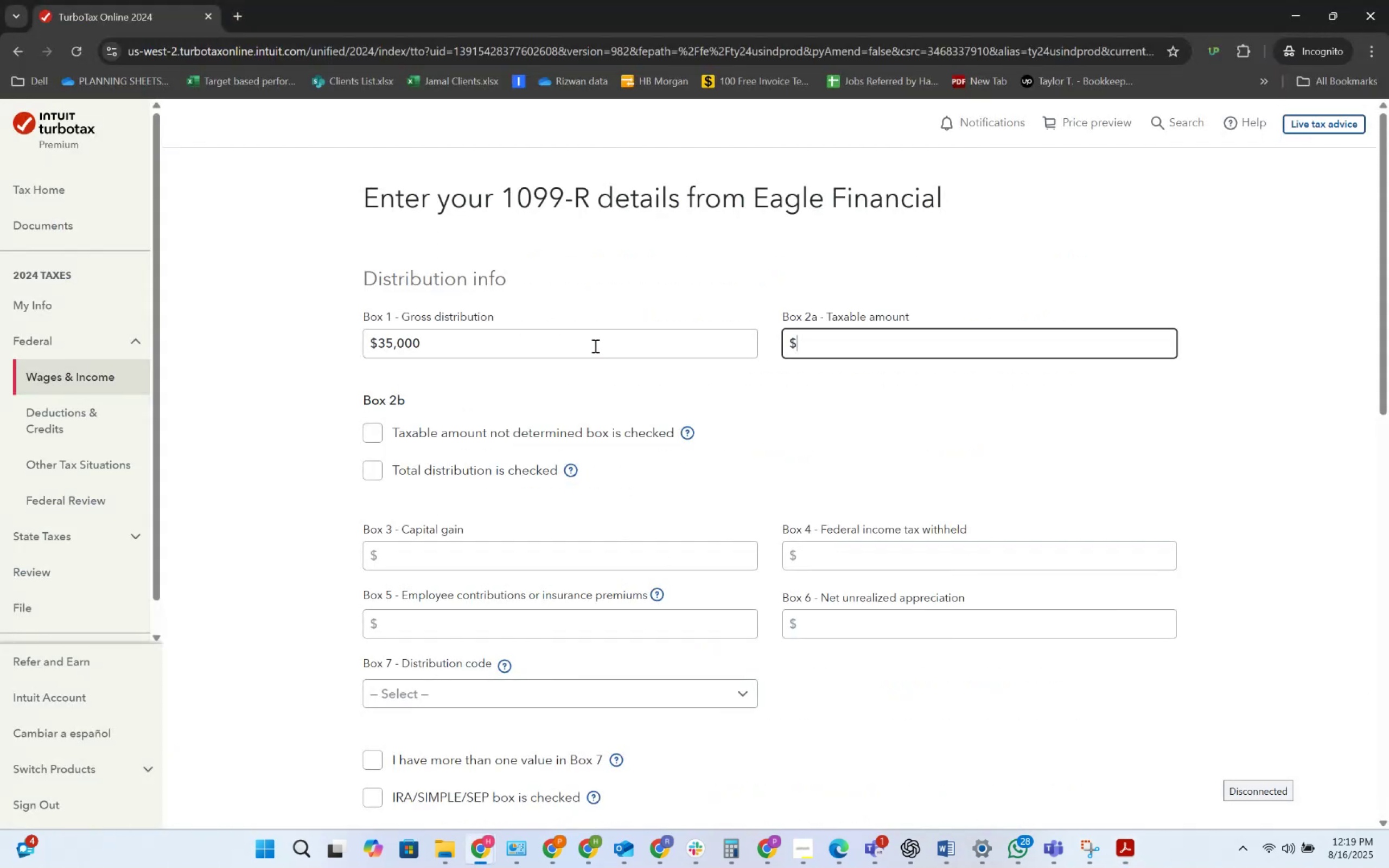 
key(Numpad3)
 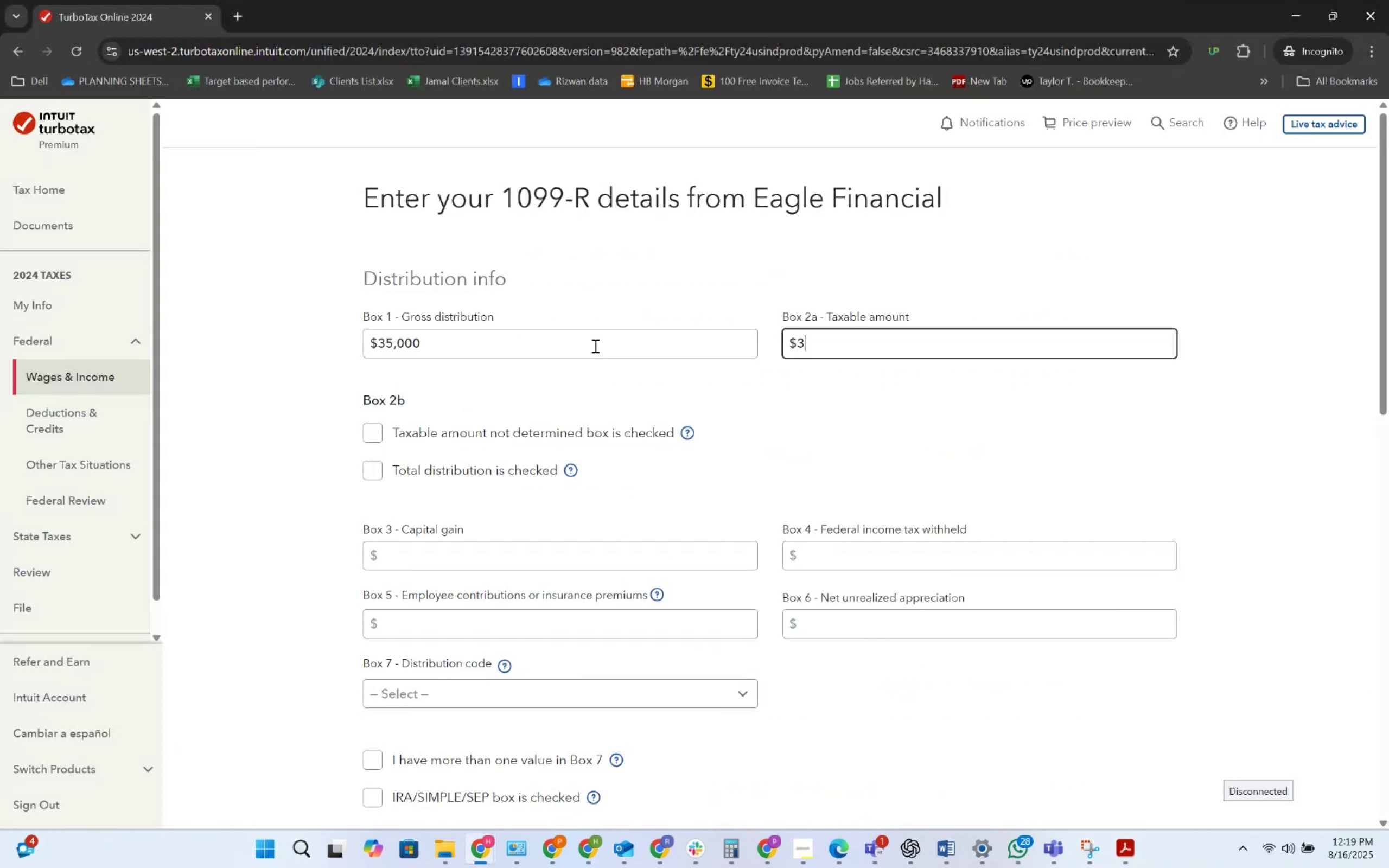 
key(Numpad5)
 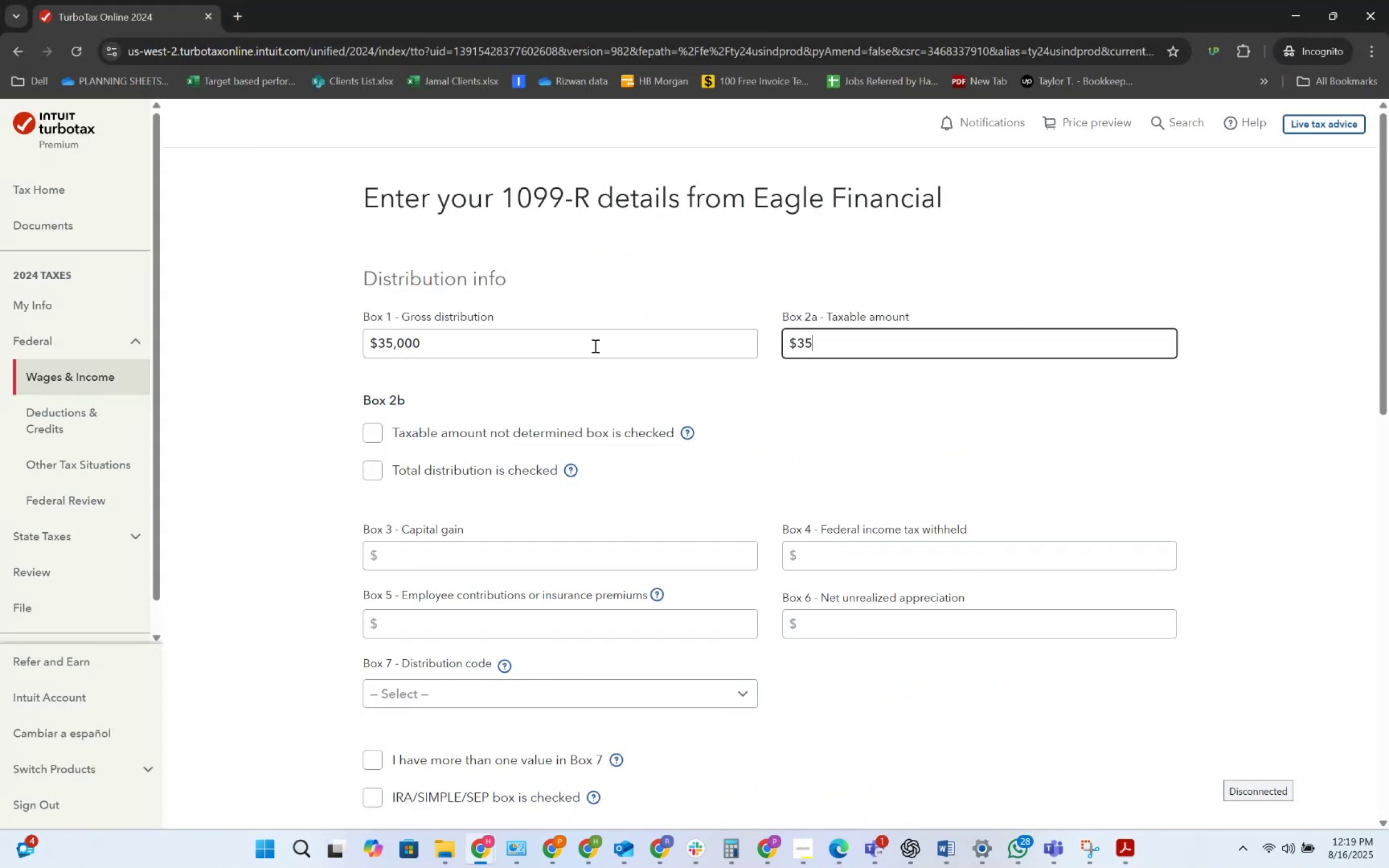 
key(Numpad0)
 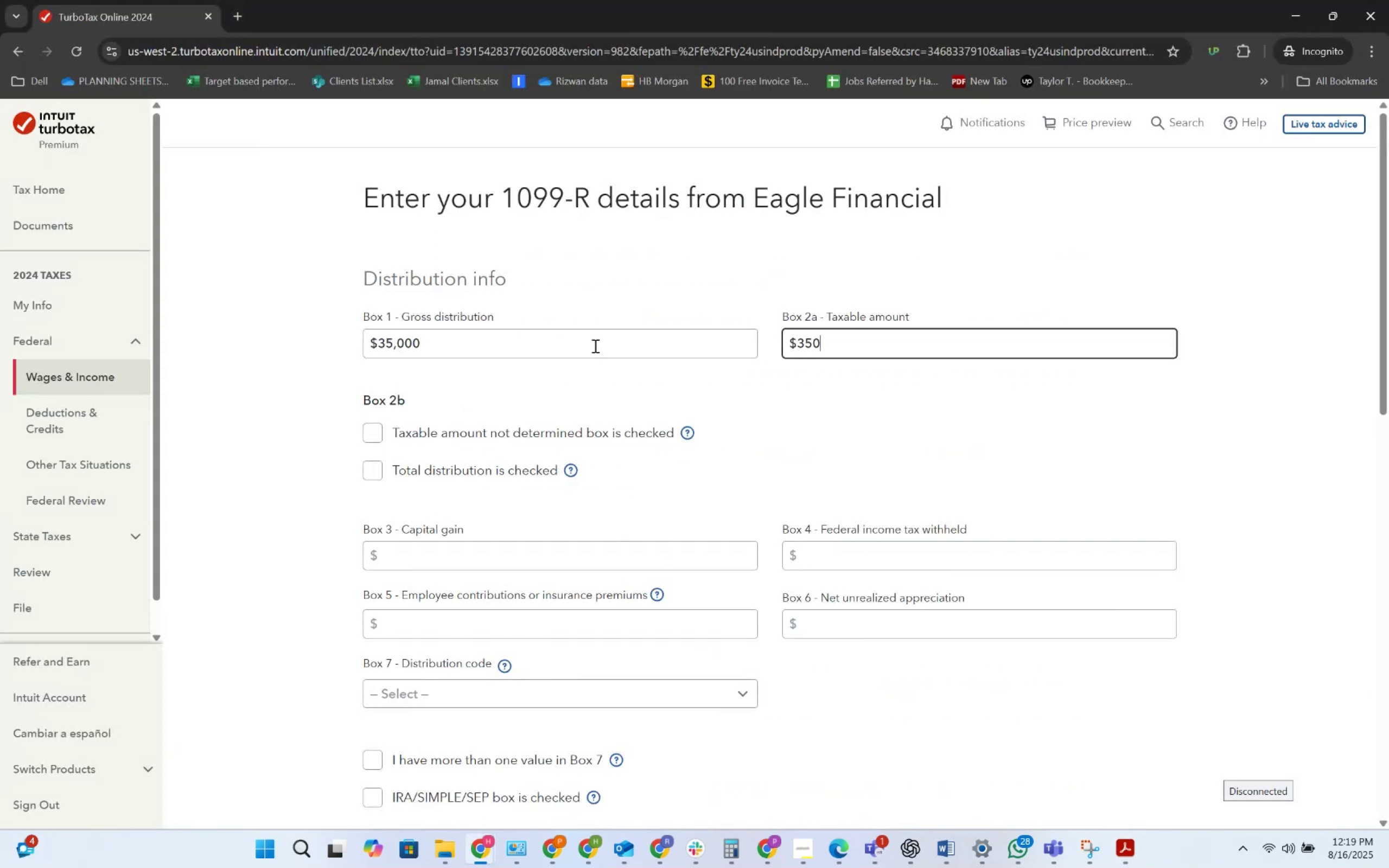 
key(Numpad0)
 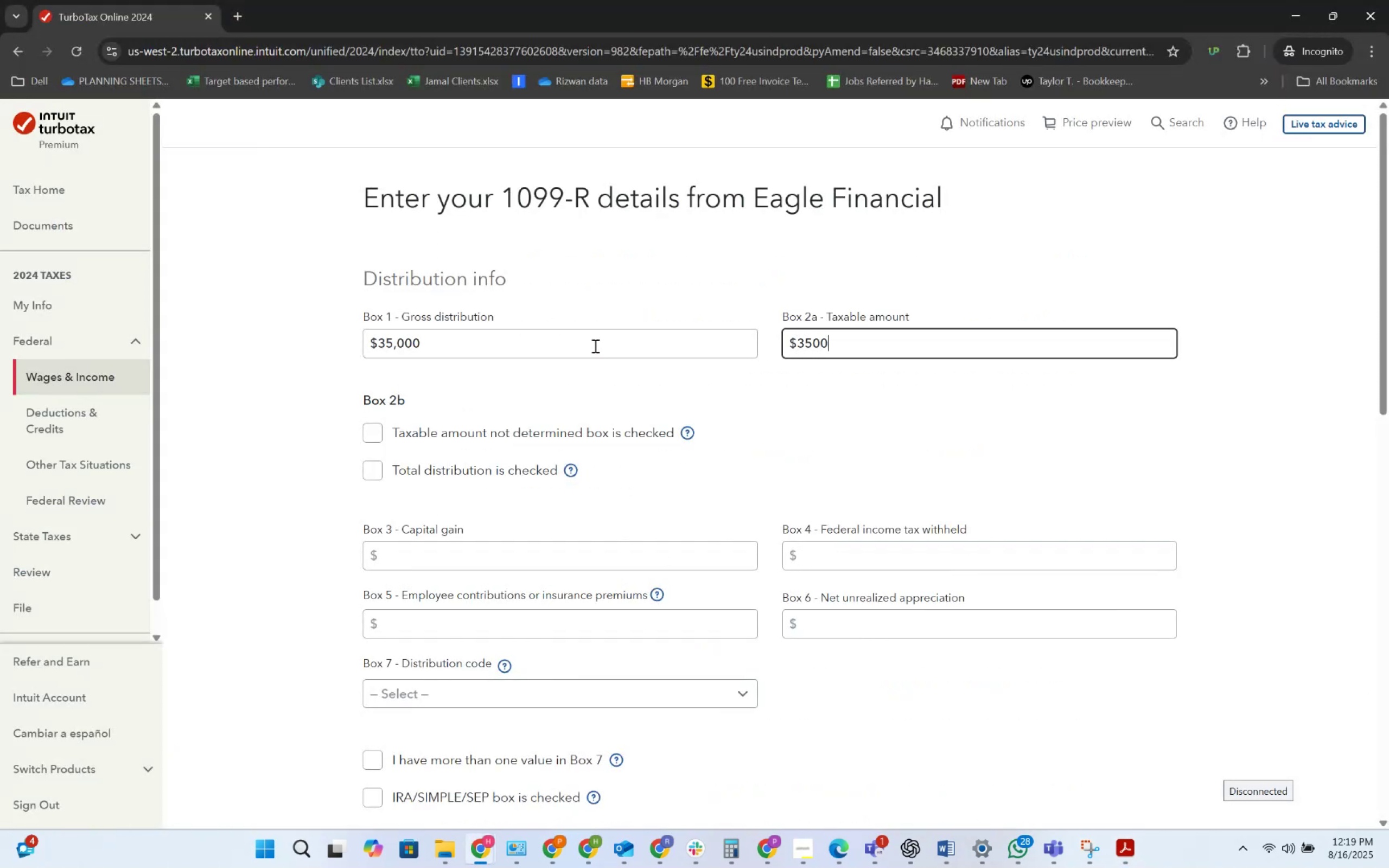 
key(Numpad0)
 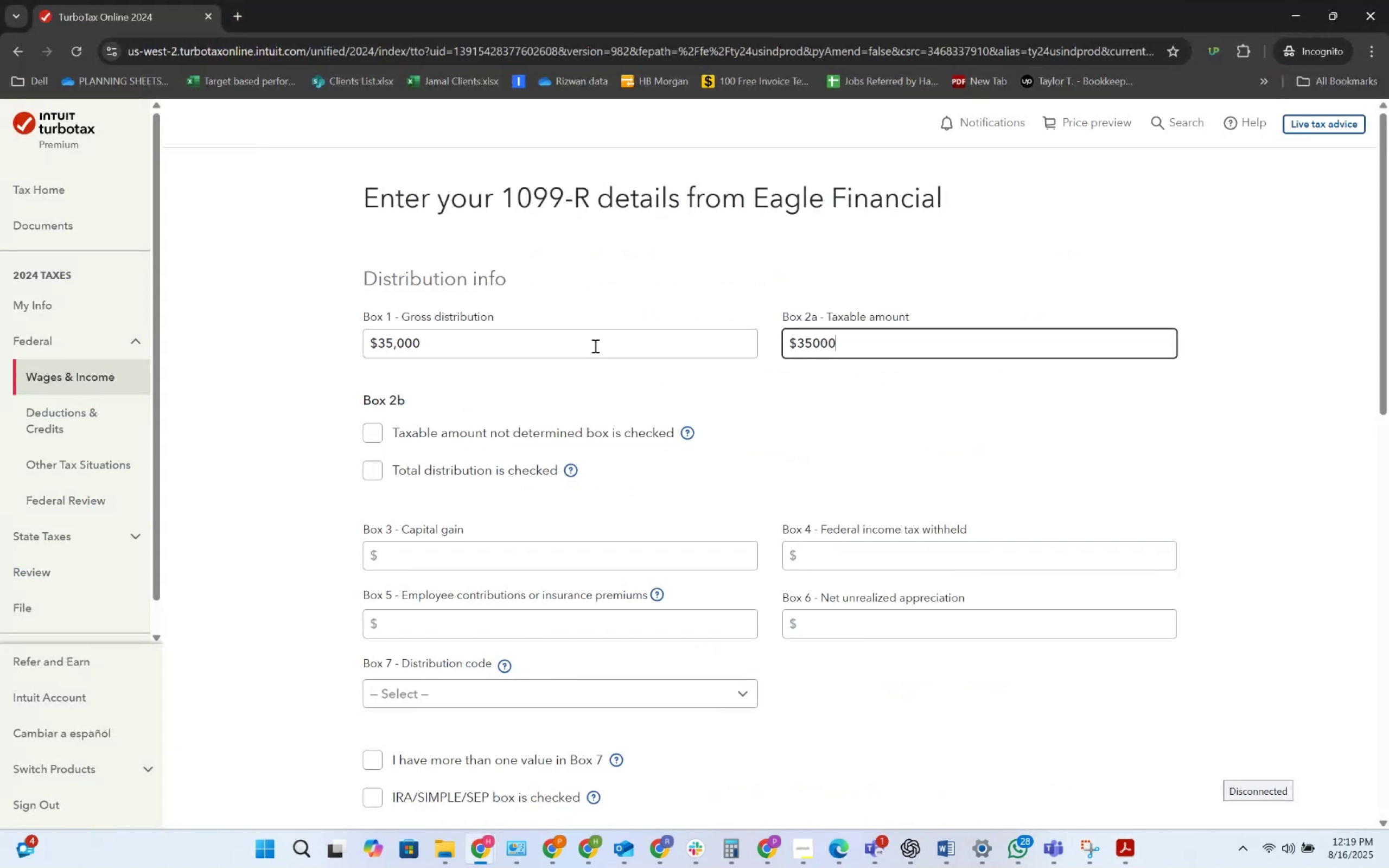 
key(Tab)
 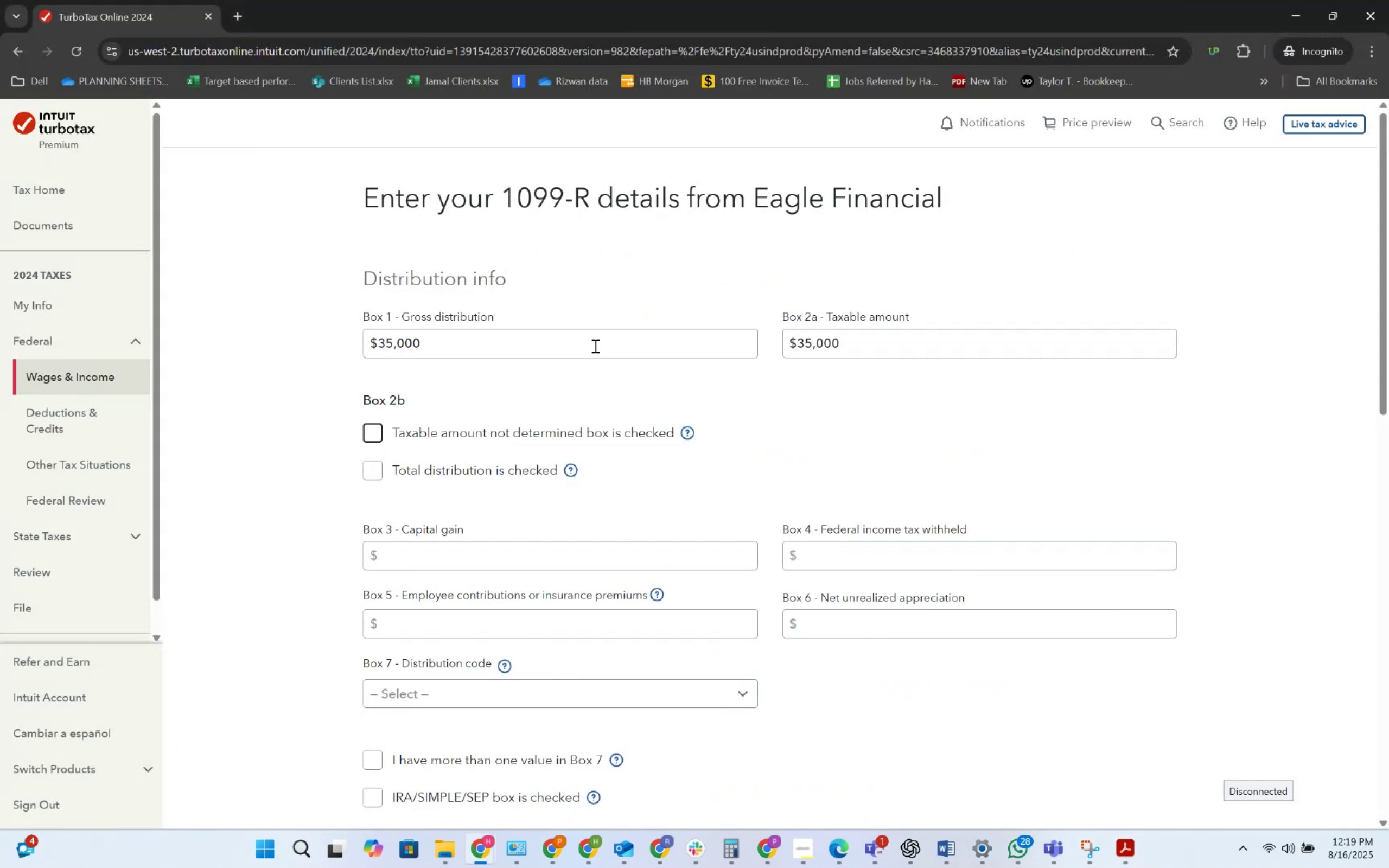 
key(Tab)
 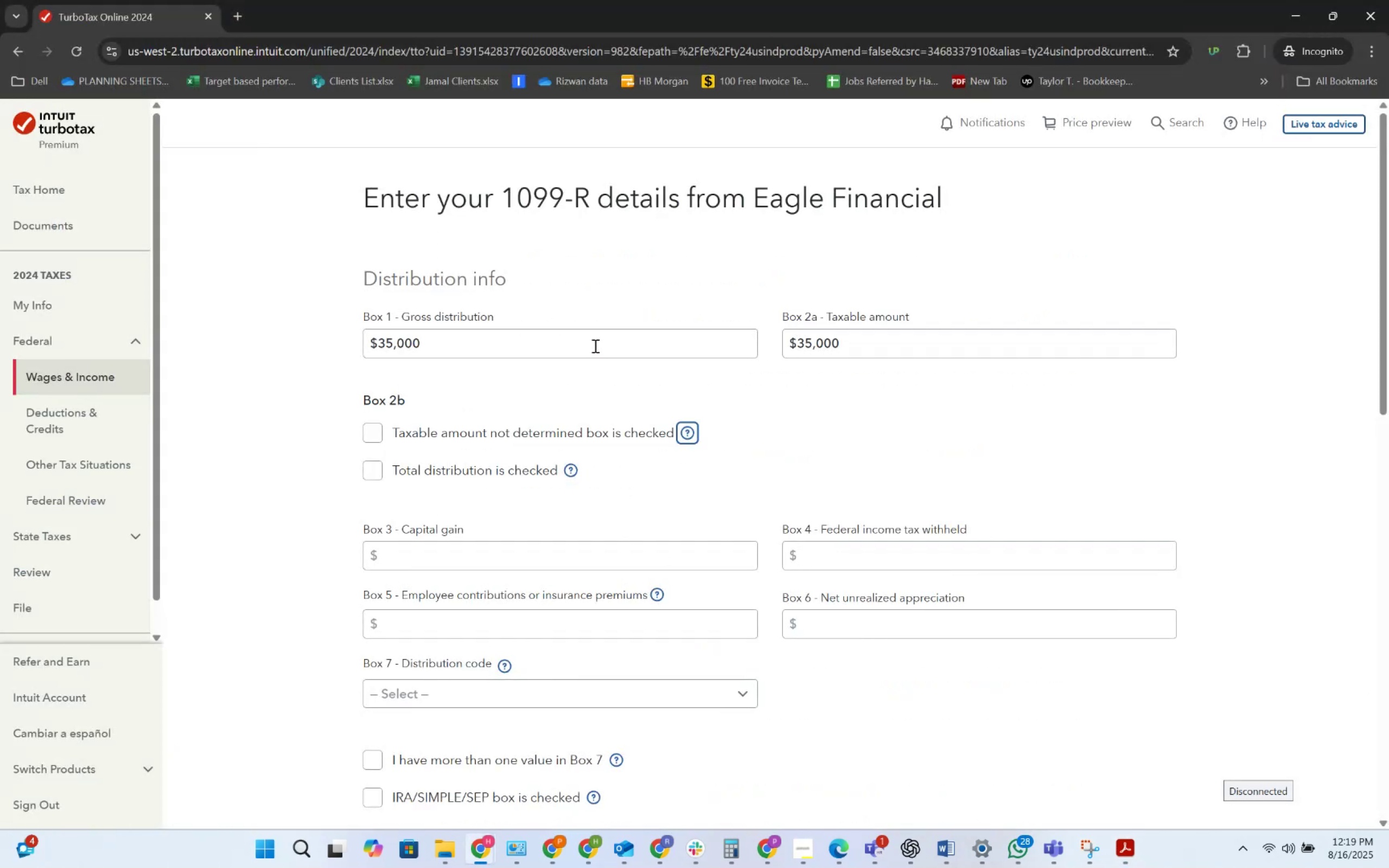 
key(Tab)
 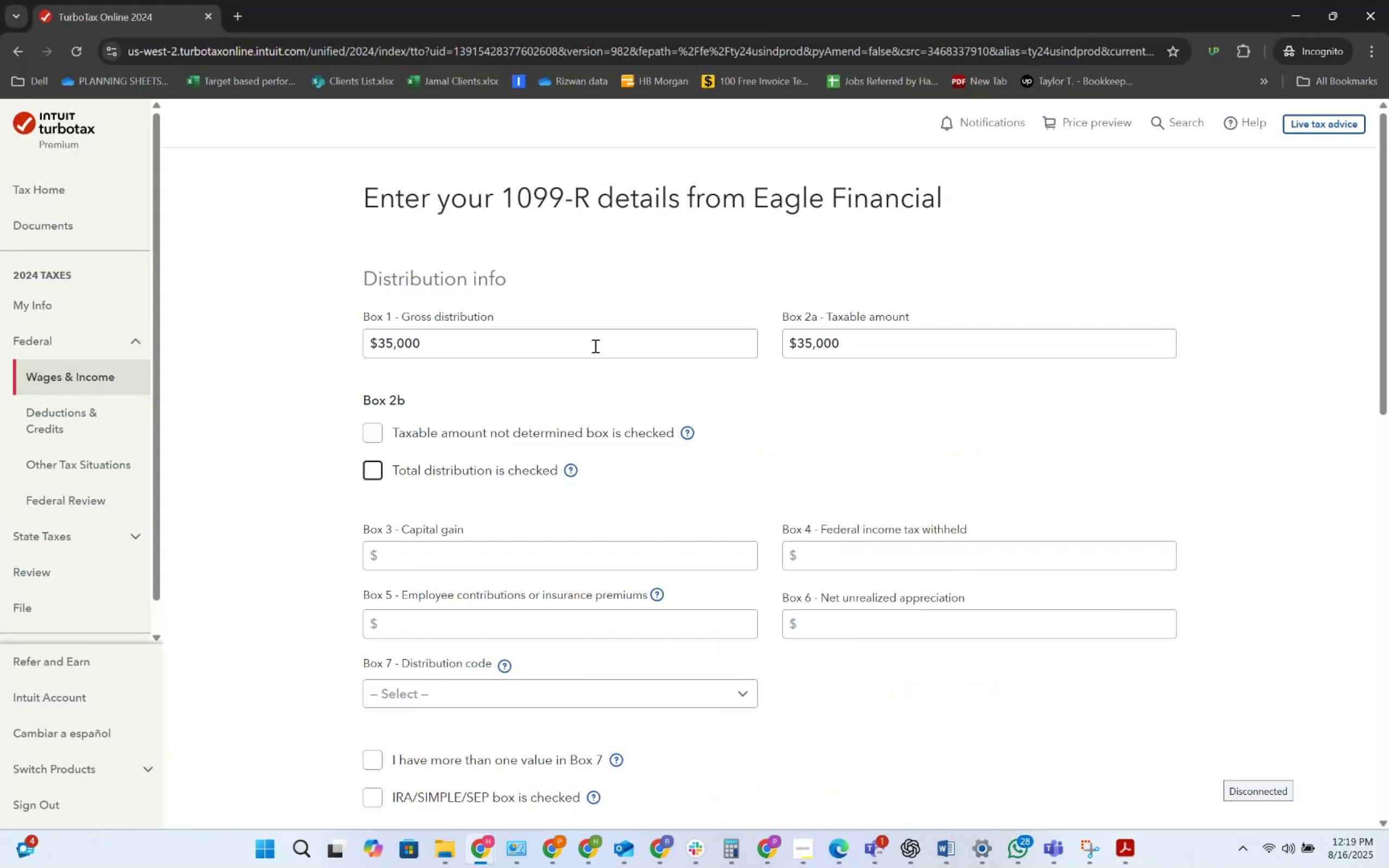 
key(Tab)
 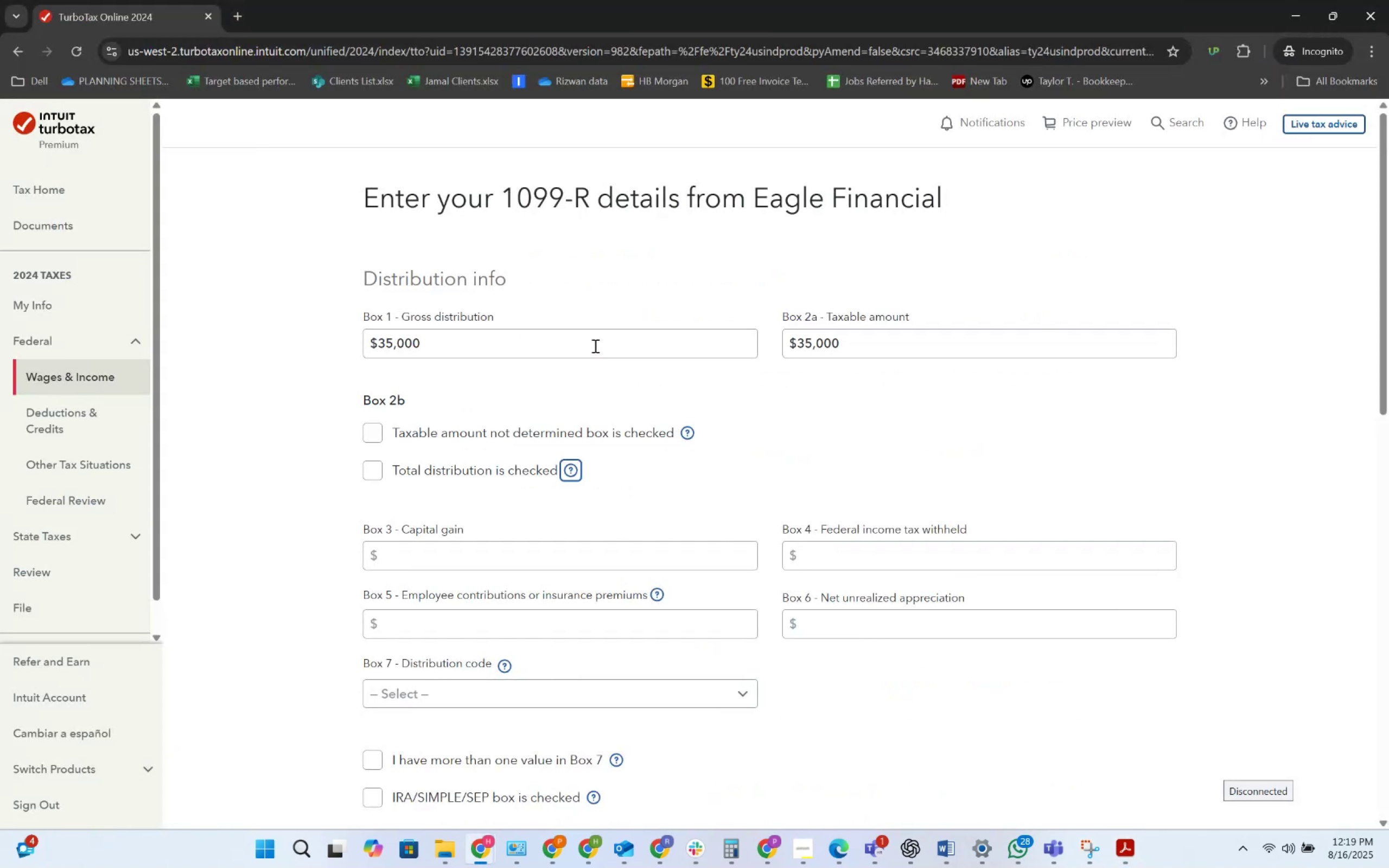 
key(Tab)
 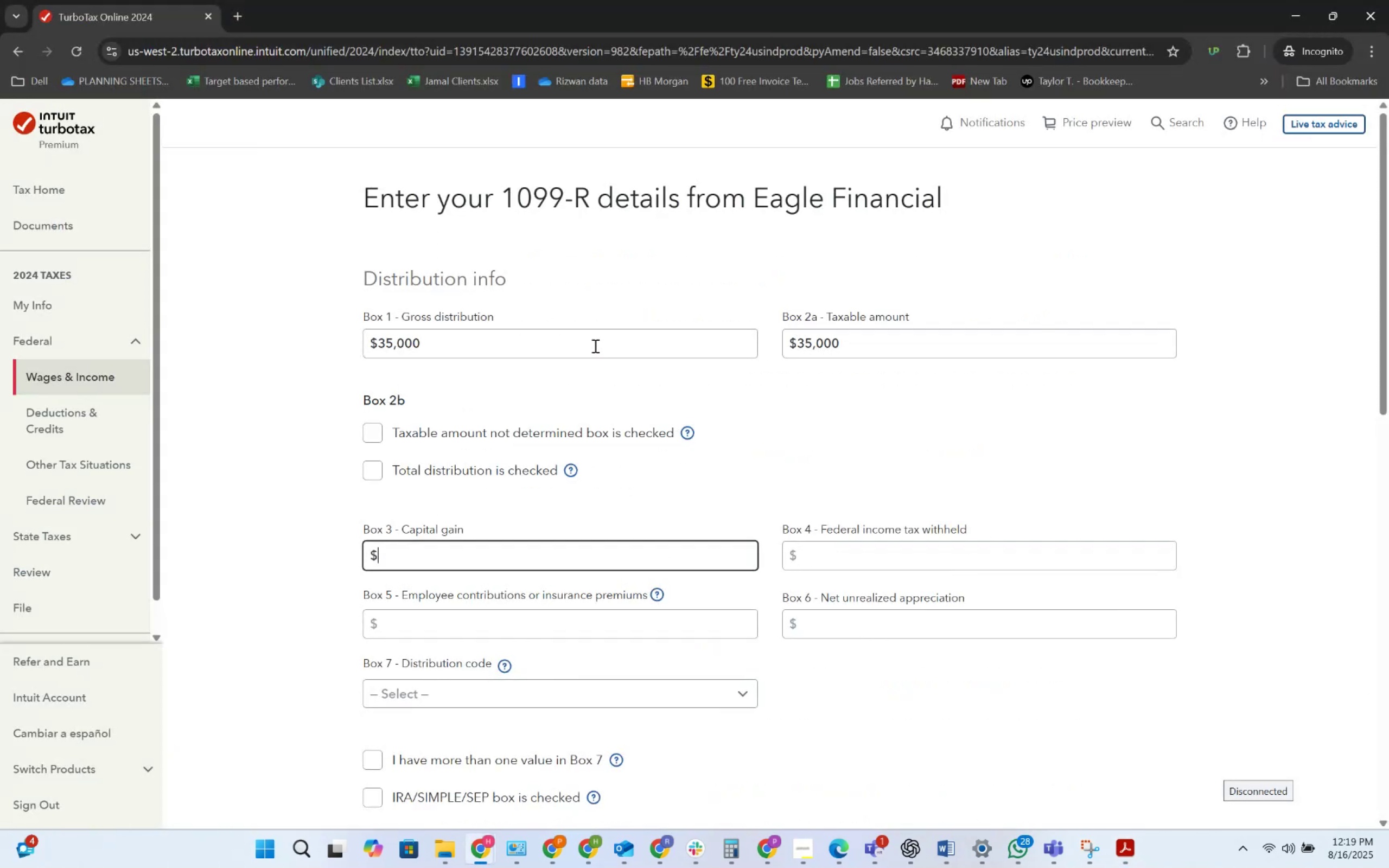 
key(Alt+AltLeft)
 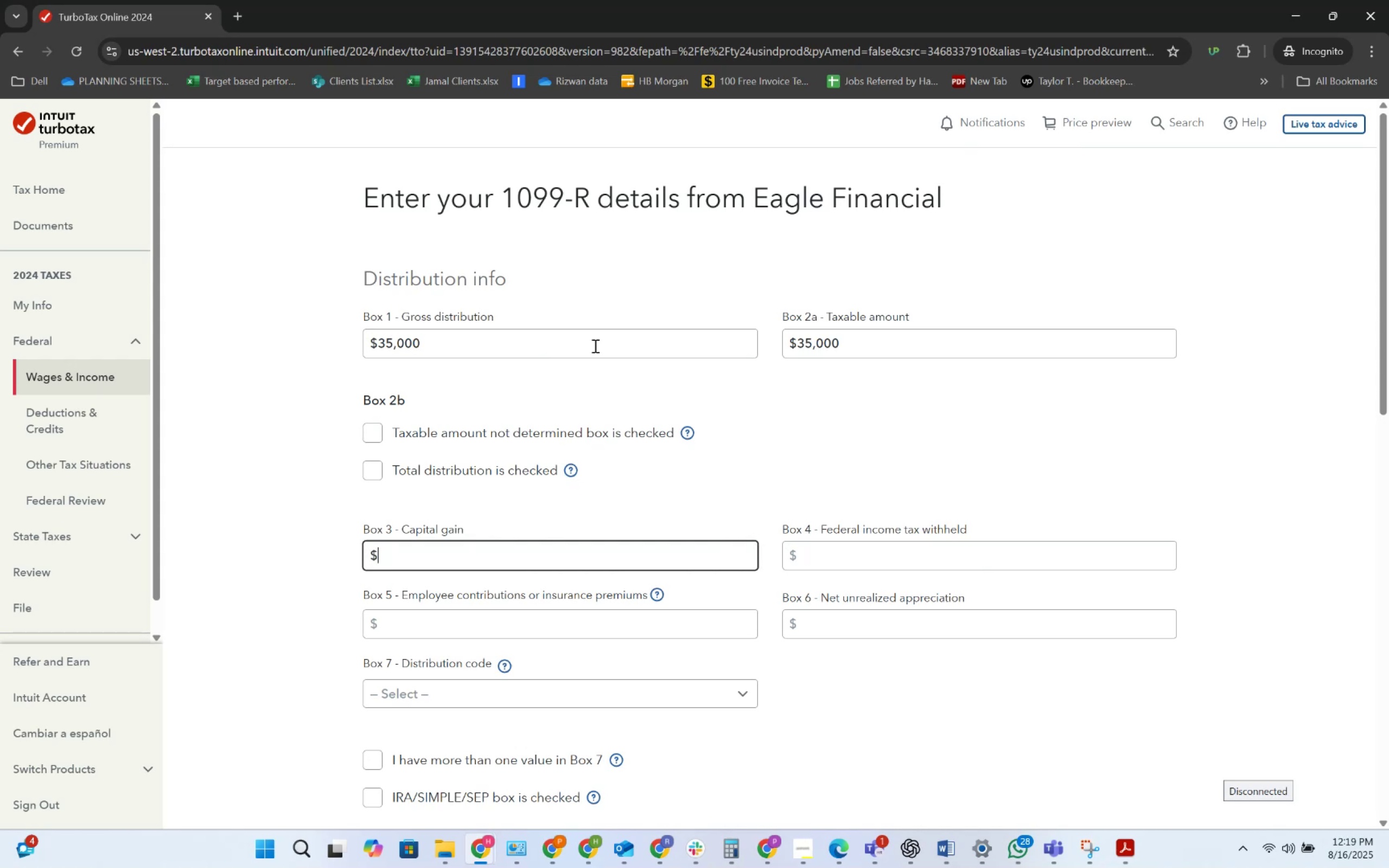 
key(Alt+Tab)
 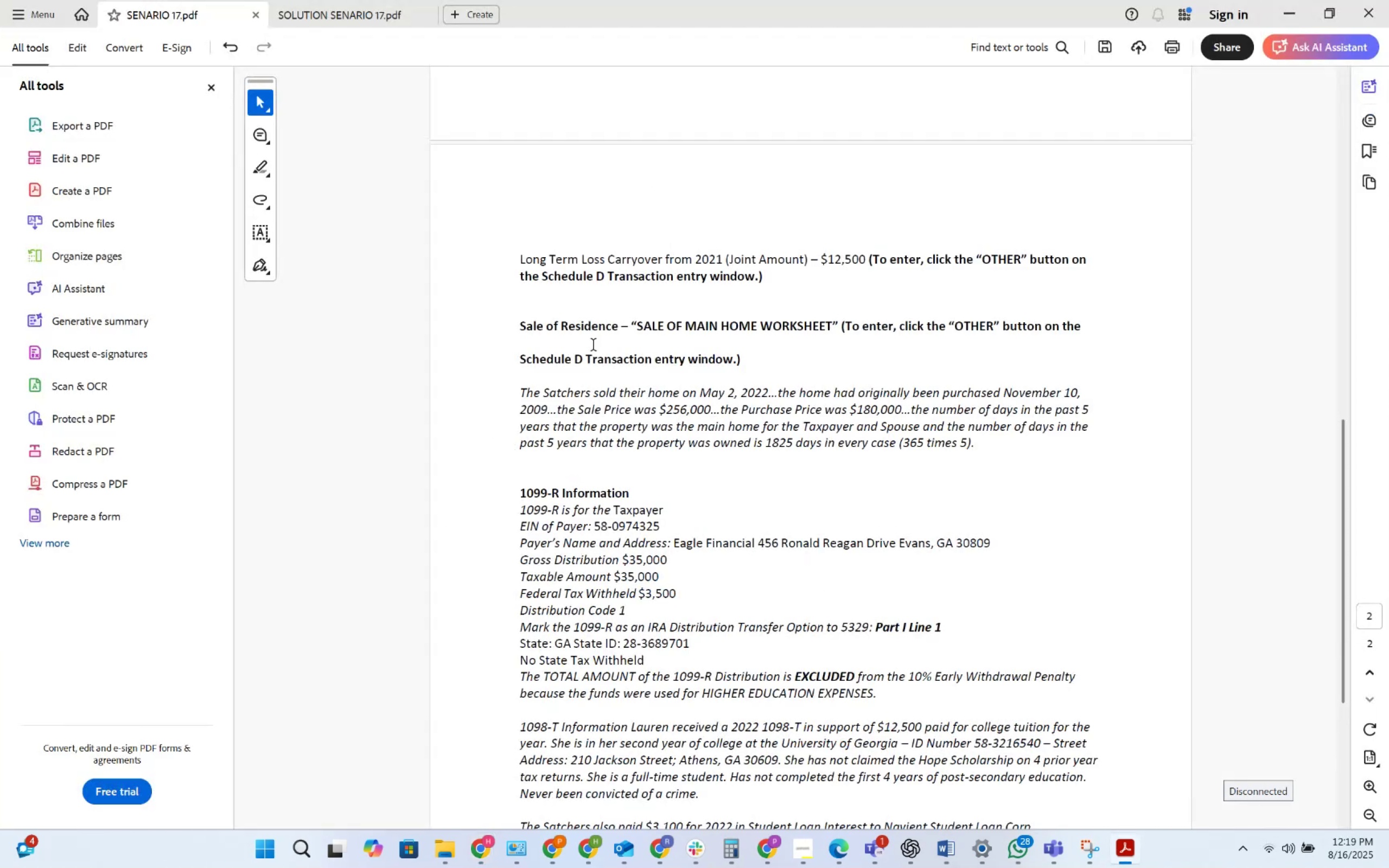 
key(Alt+AltLeft)
 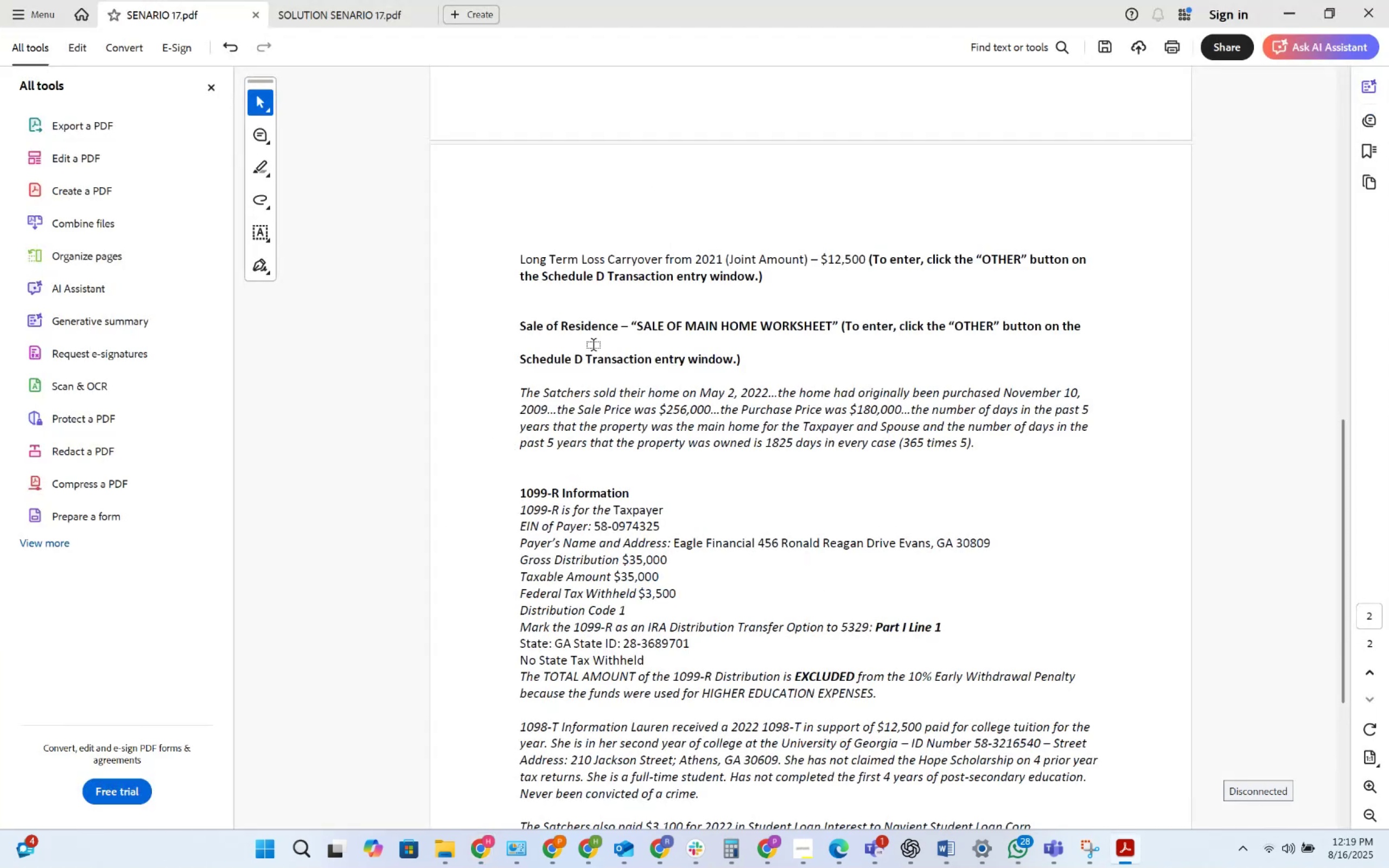 
key(Alt+Tab)
 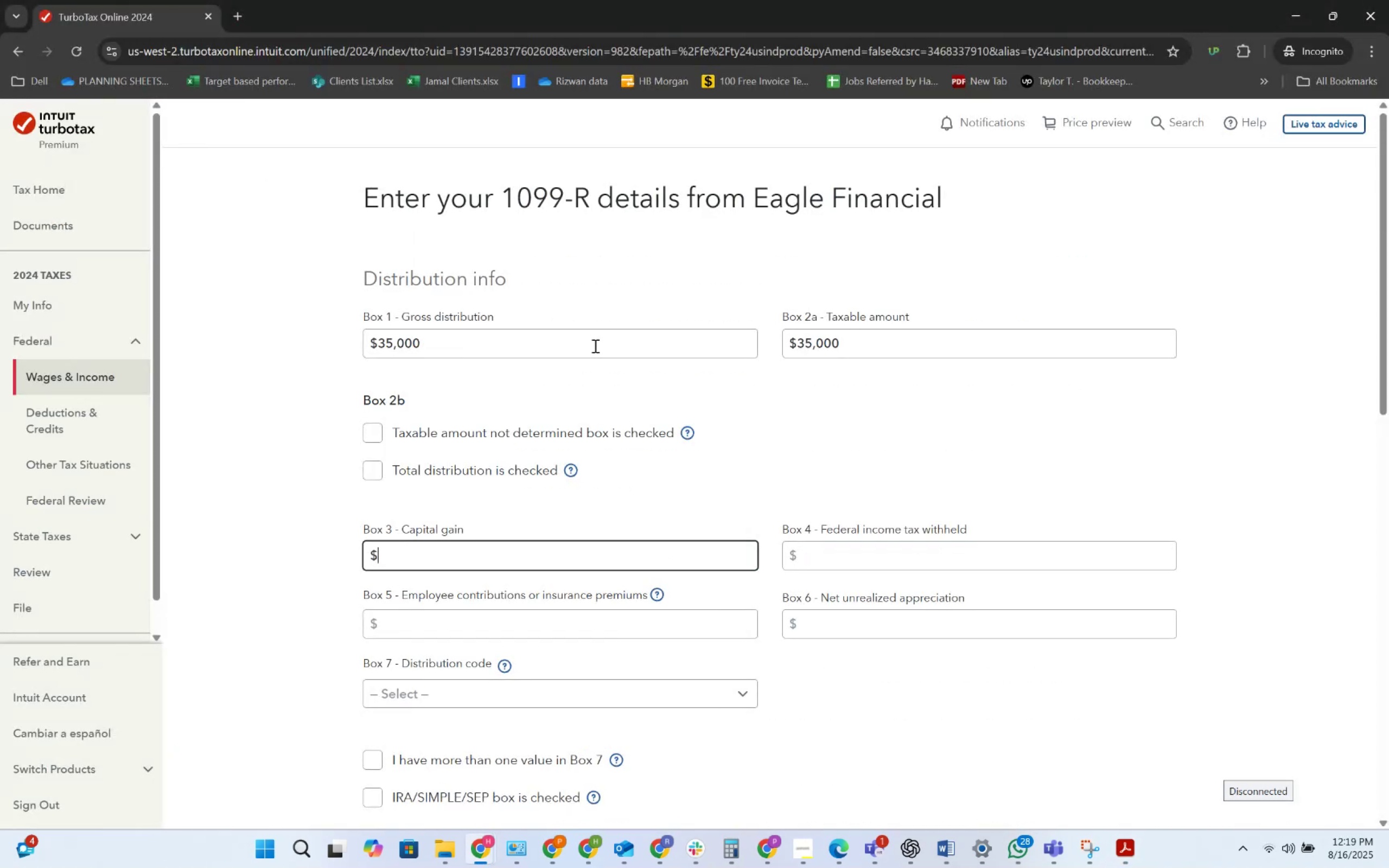 
left_click([578, 457])
 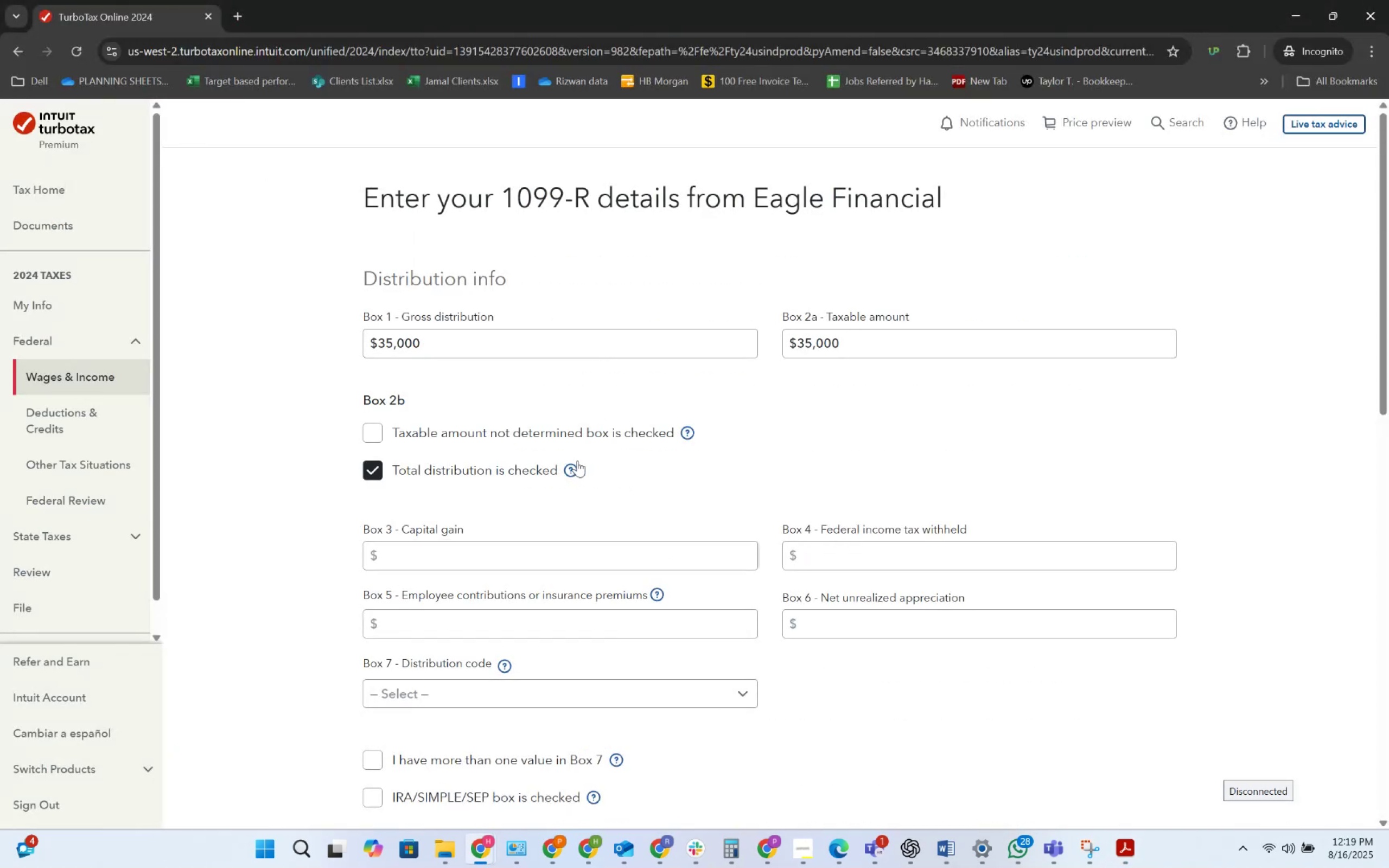 
left_click([575, 465])
 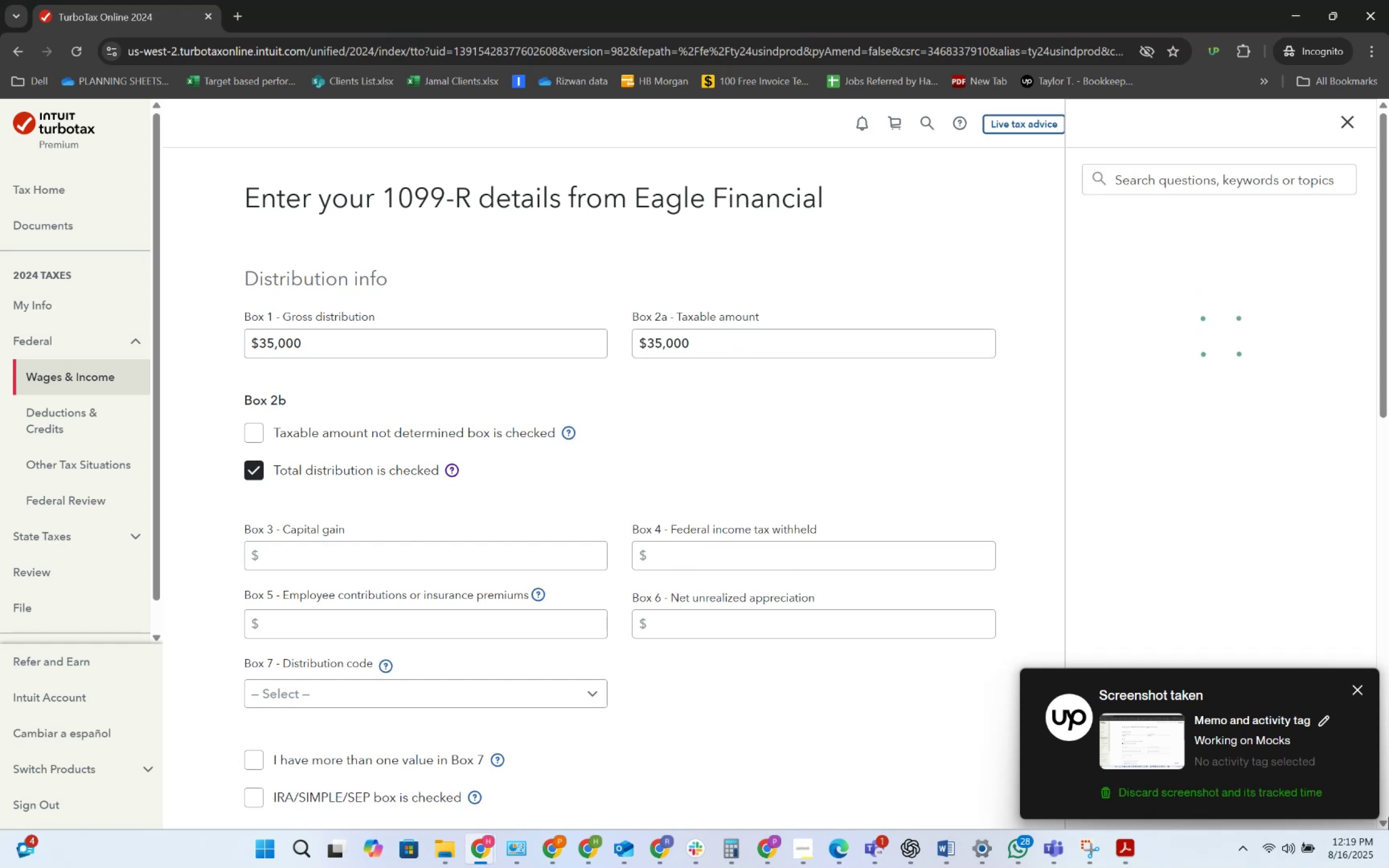 
wait(5.9)
 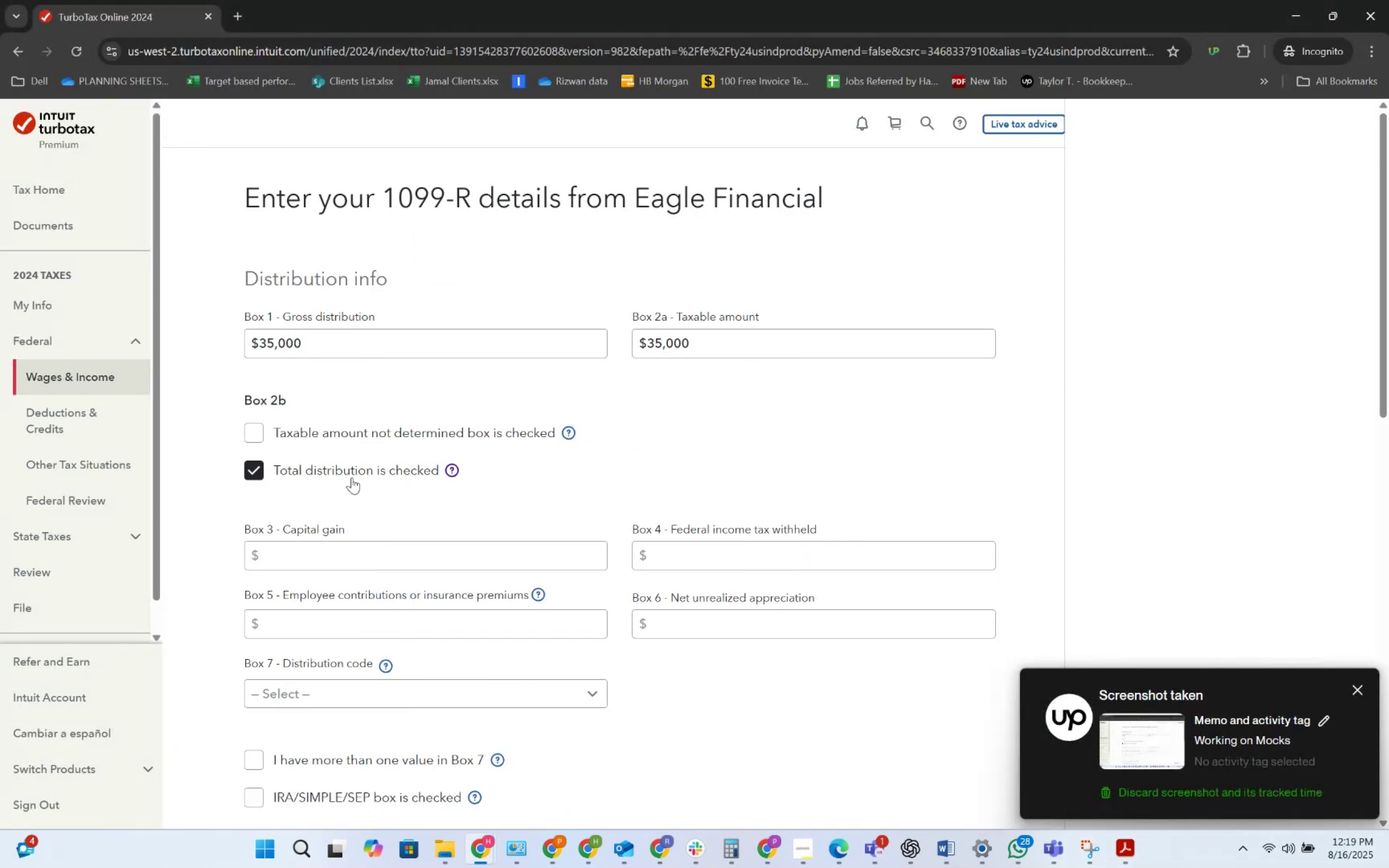 
double_click([1353, 688])
 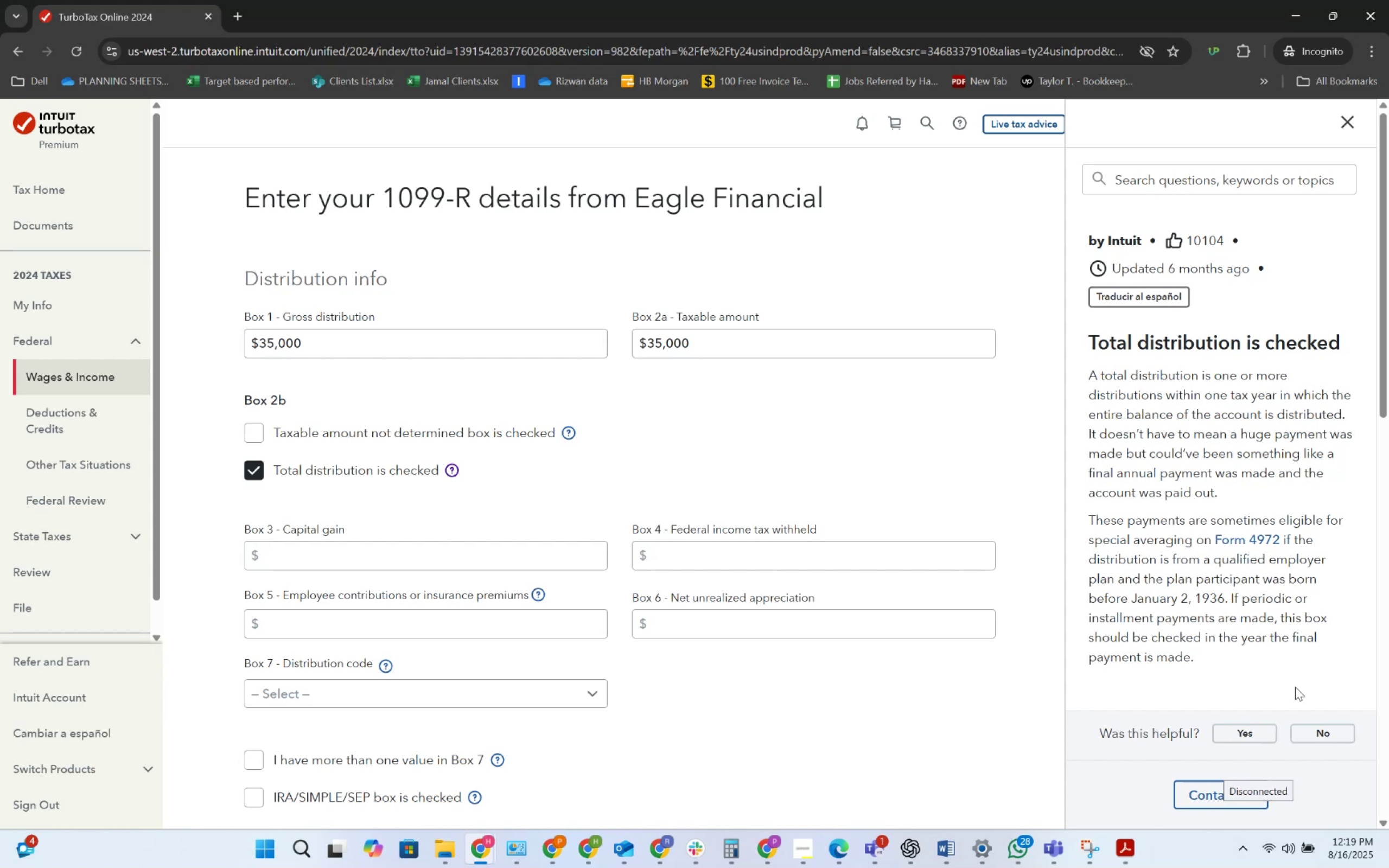 
wait(13.84)
 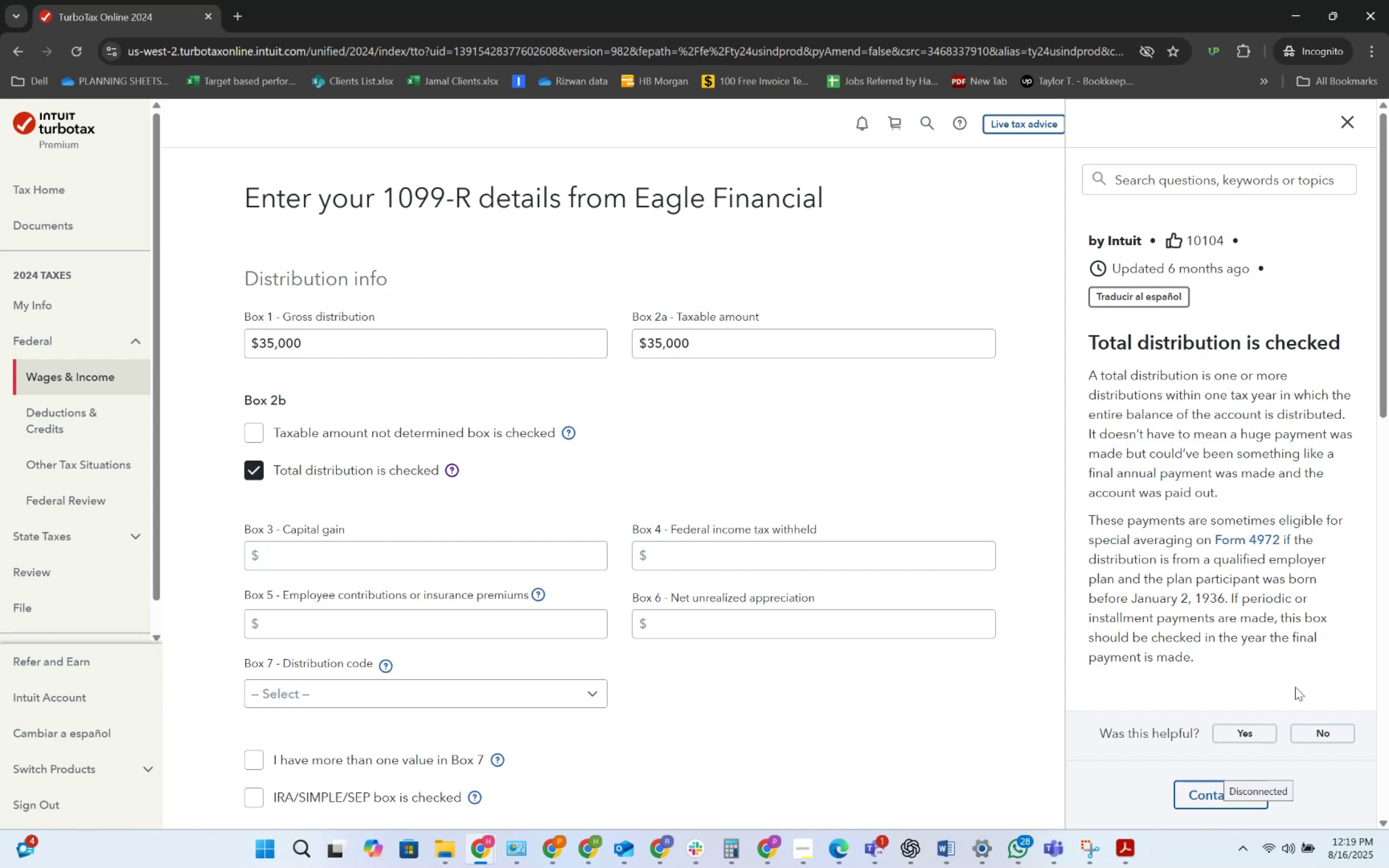 
left_click([356, 473])
 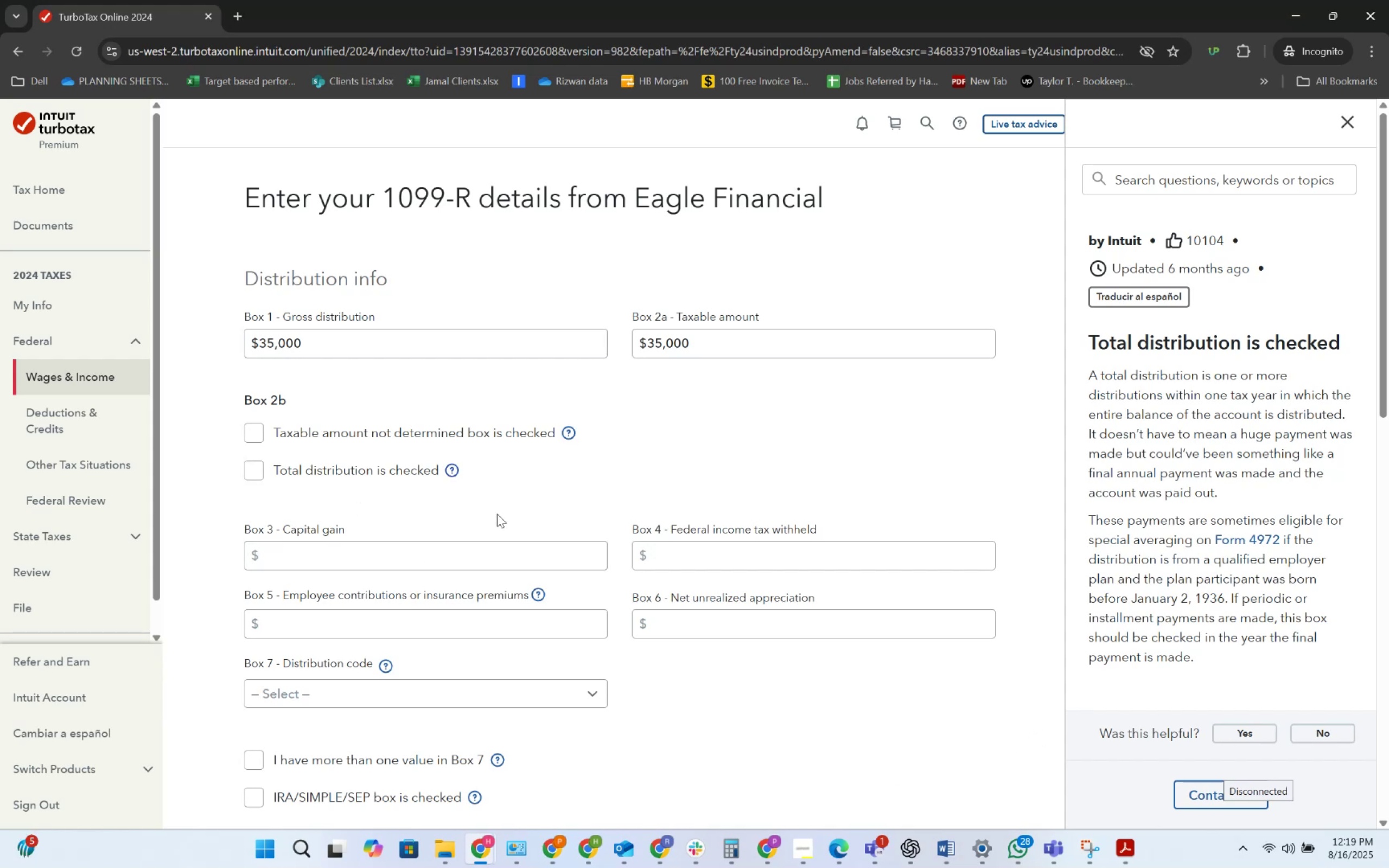 
key(Alt+AltLeft)
 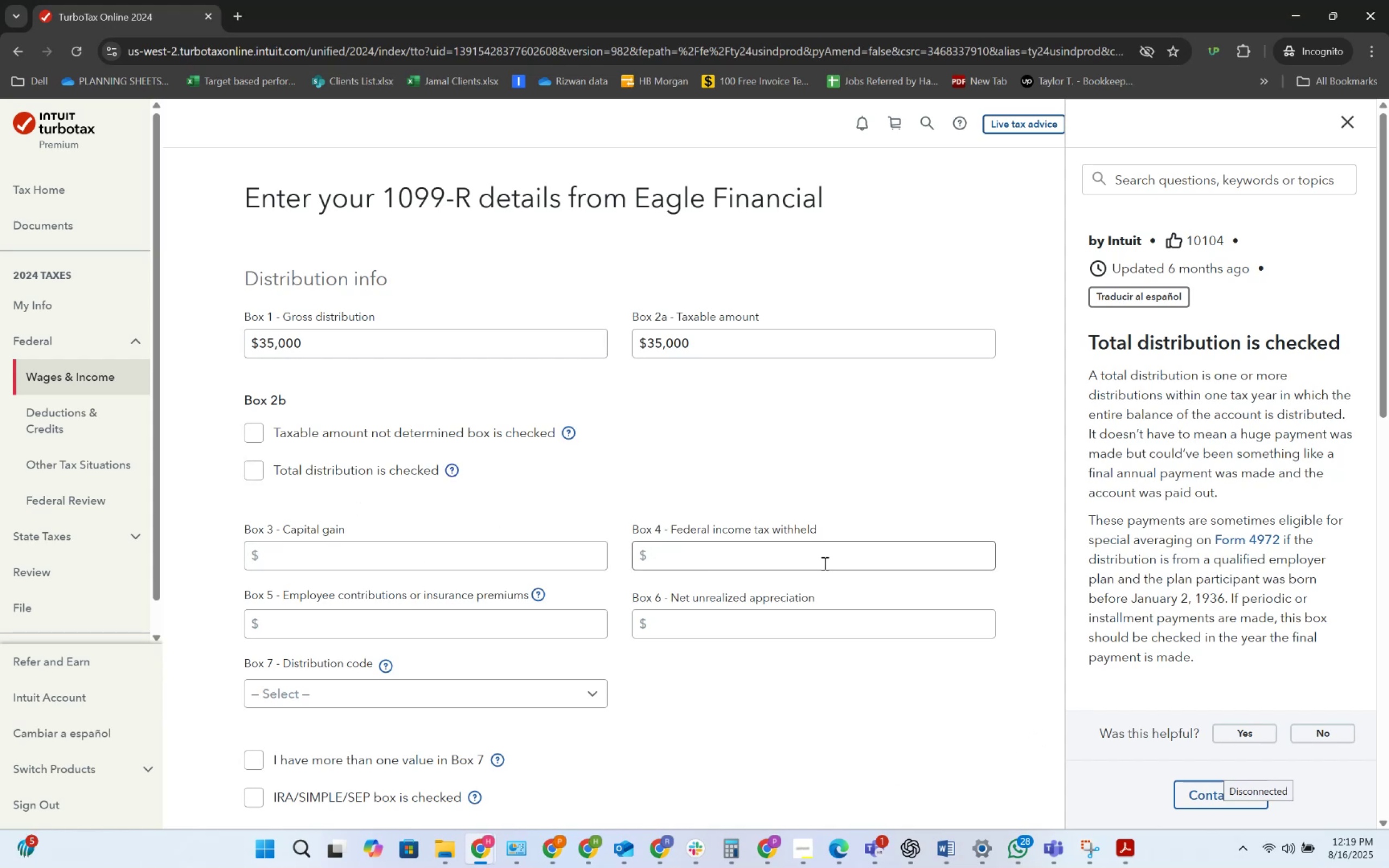 
key(Alt+Tab)
 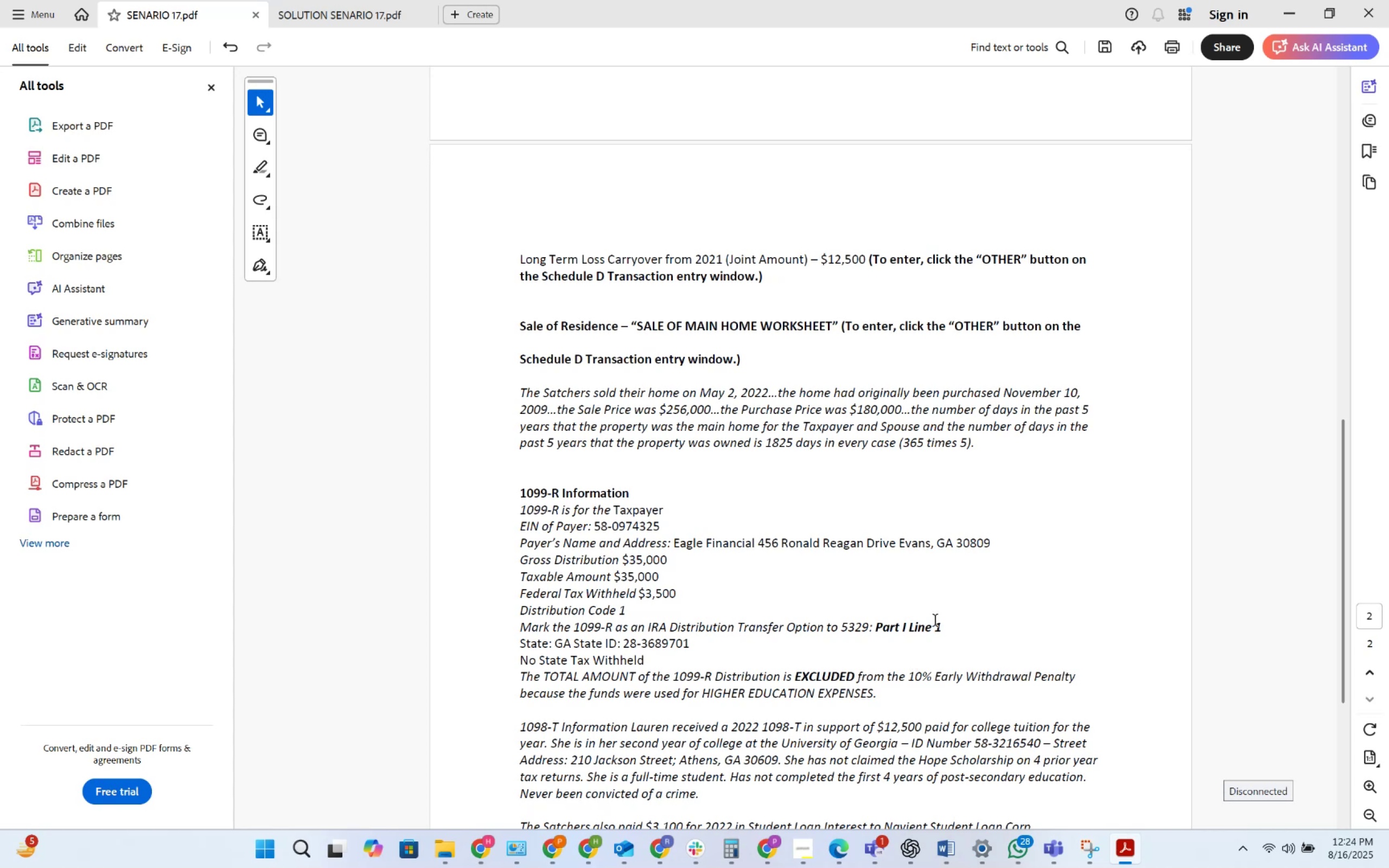 
wait(278.73)
 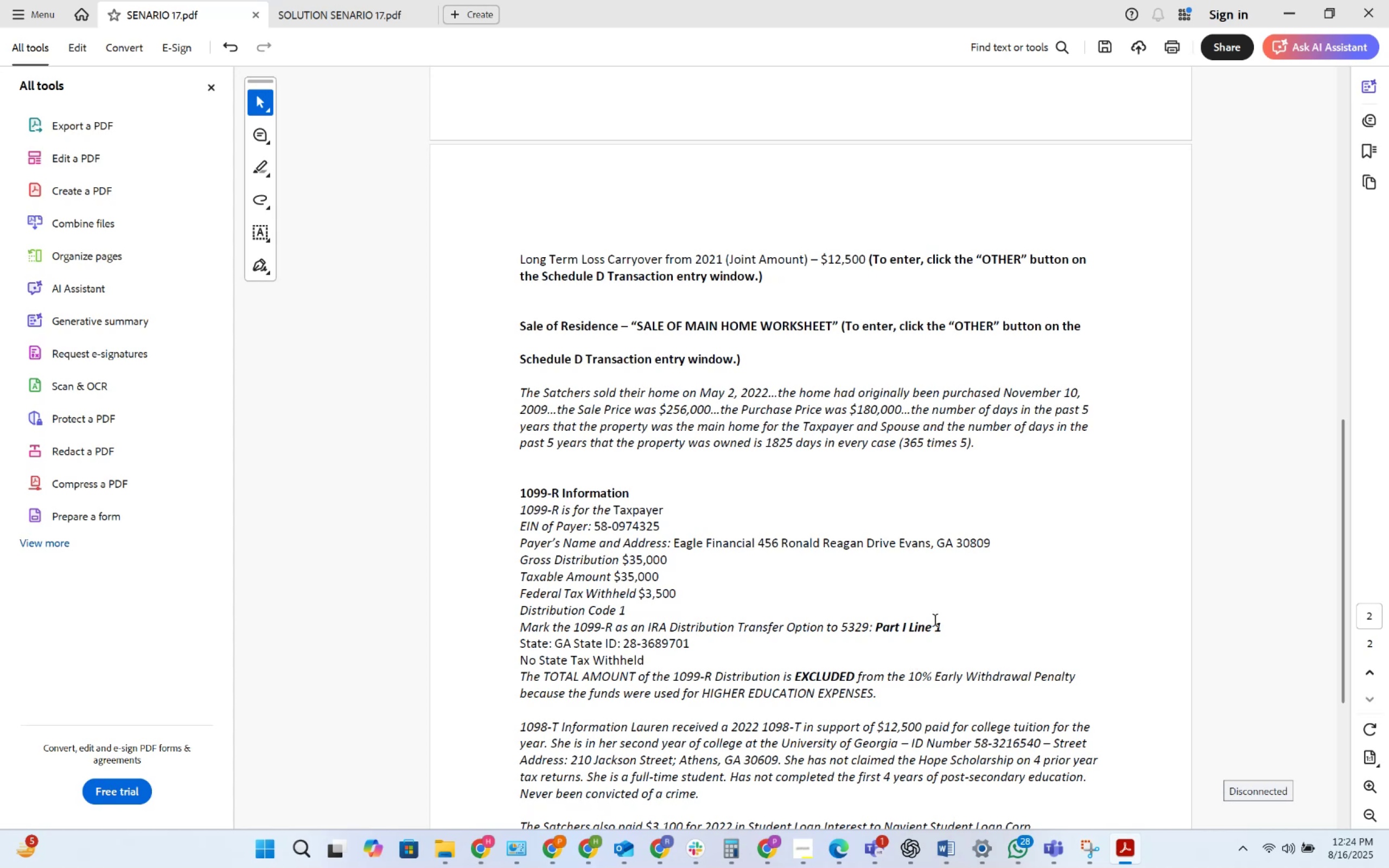 
key(Alt+AltLeft)
 